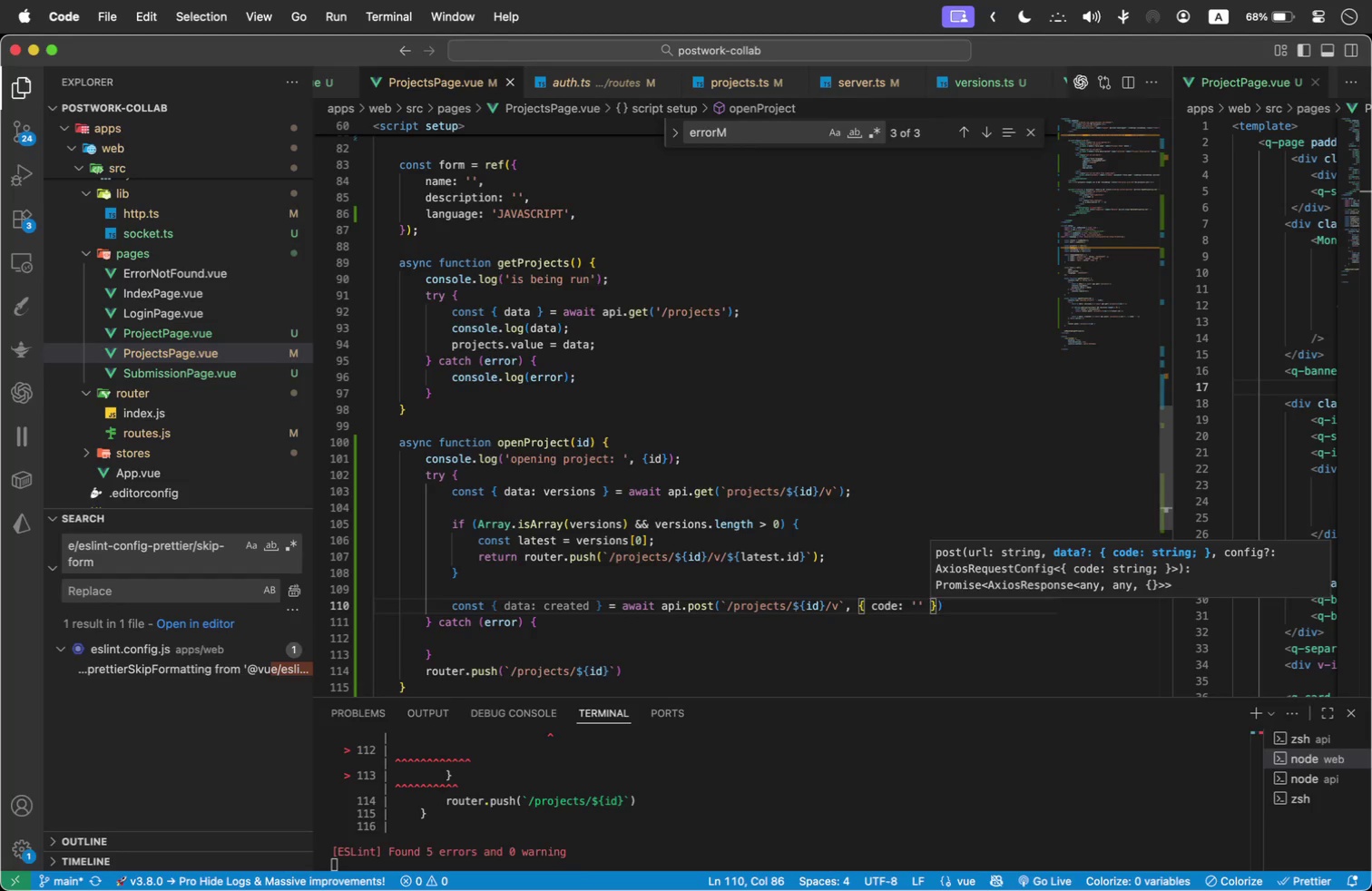 
key(ArrowRight)
 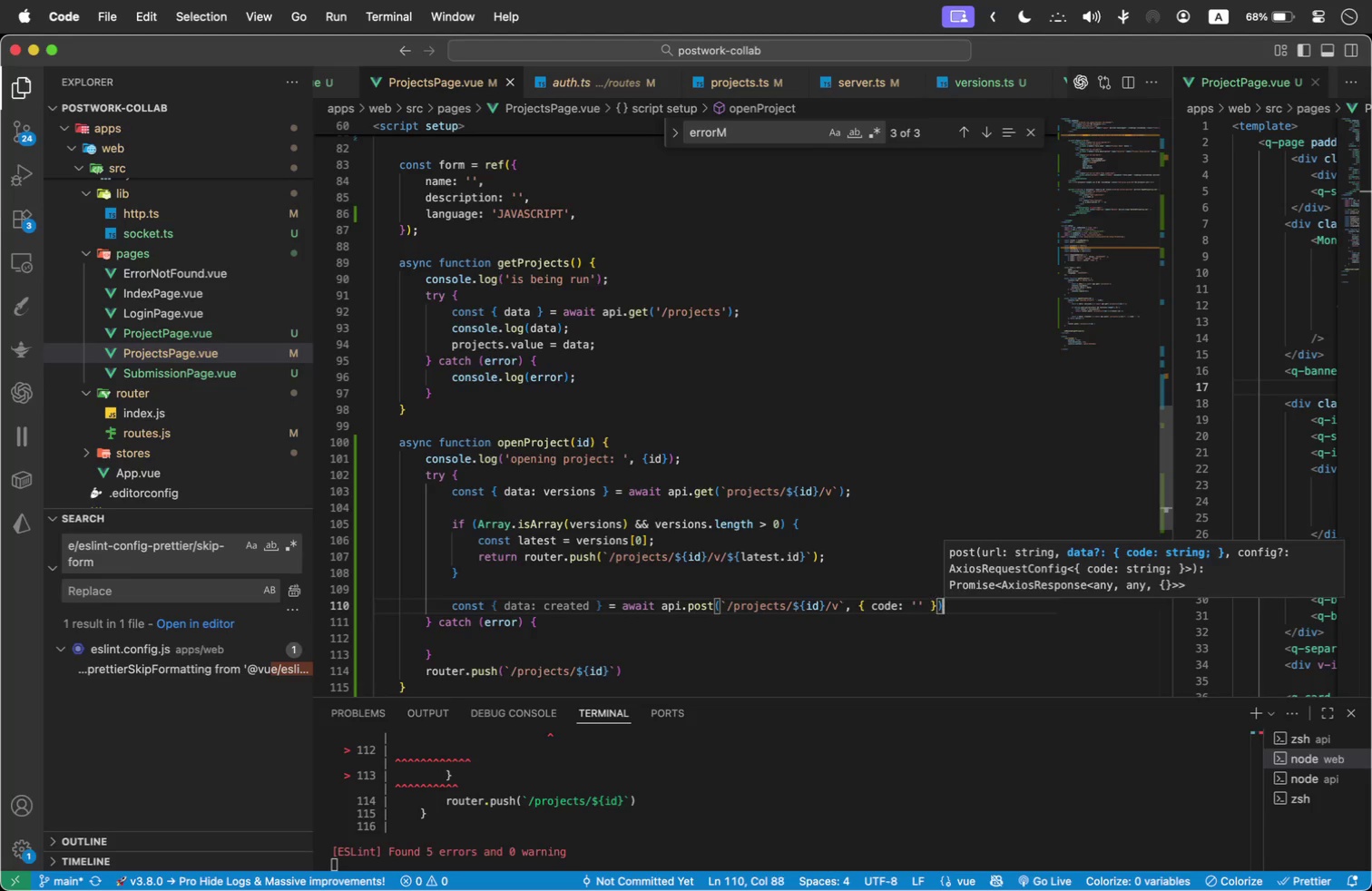 
key(ArrowRight)
 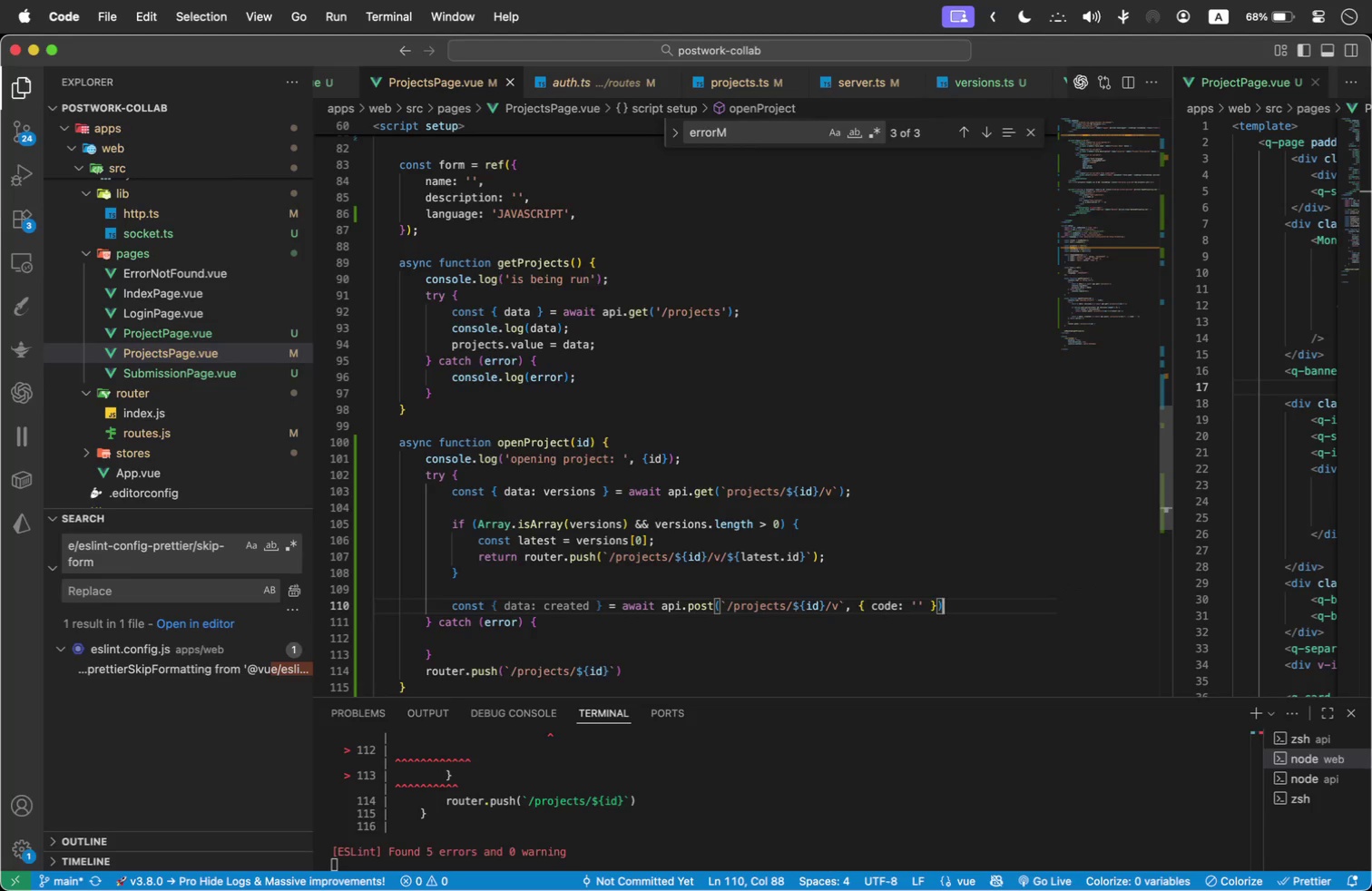 
key(Semicolon)
 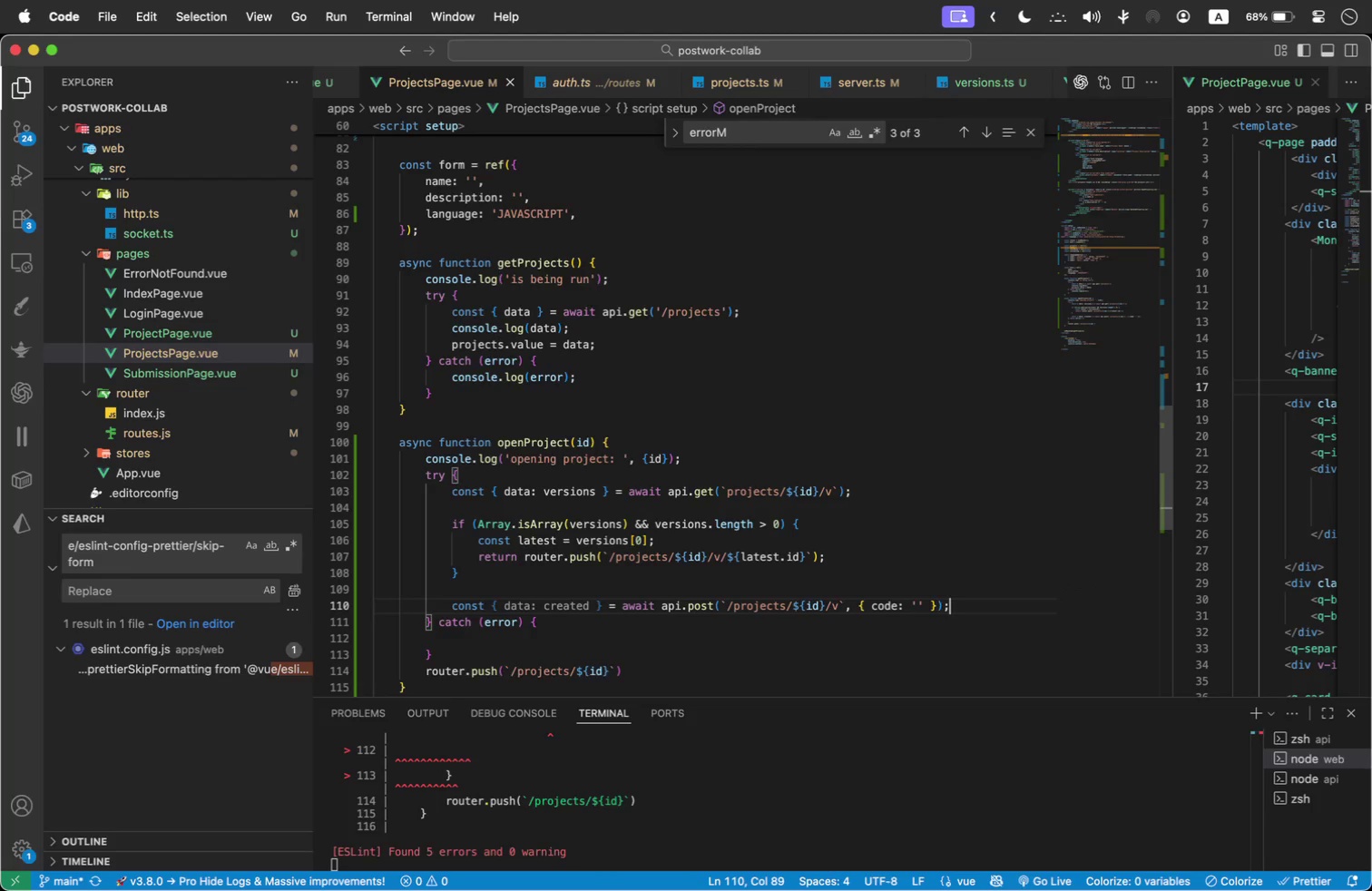 
key(Enter)
 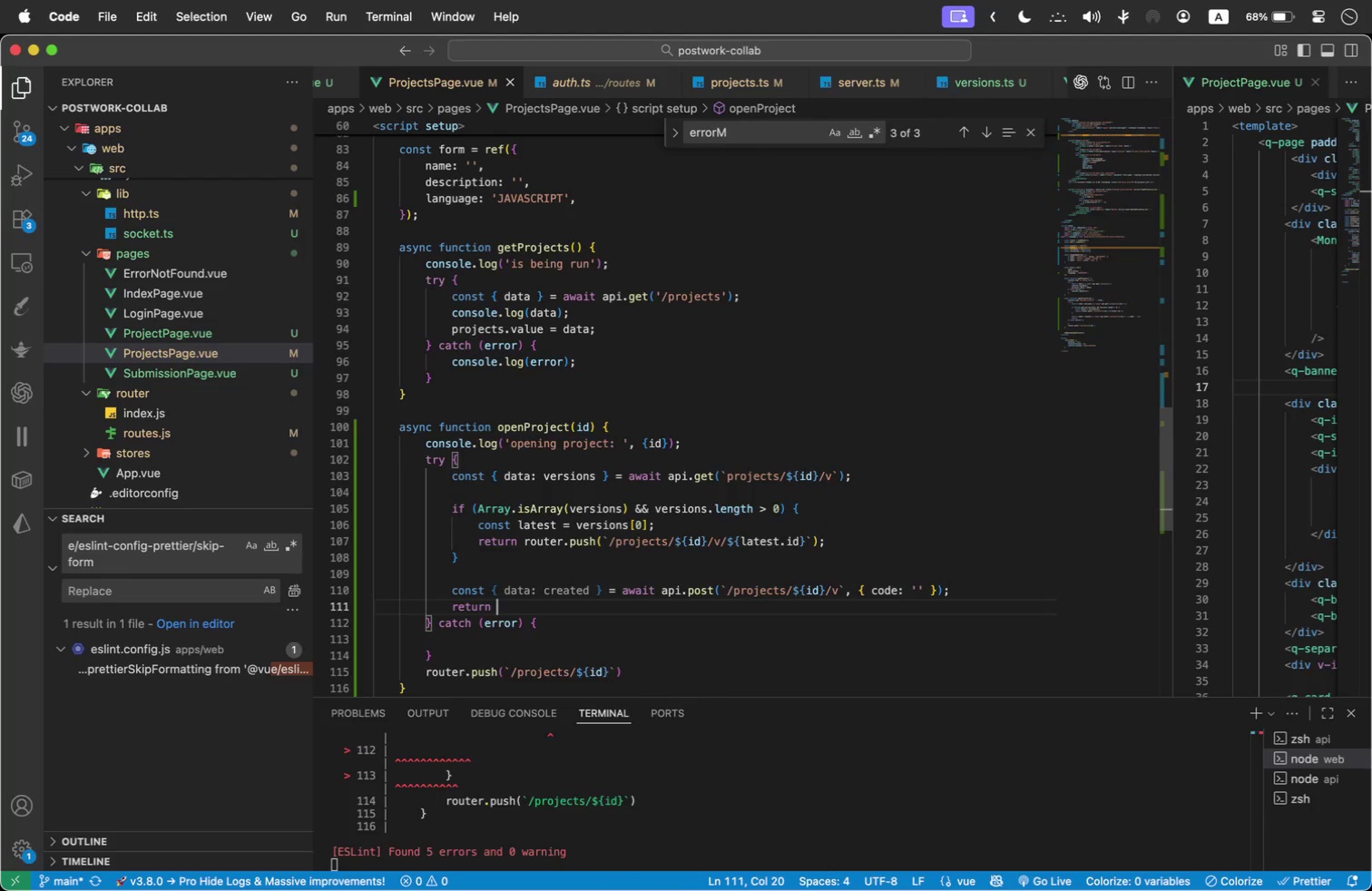 
type(return )
 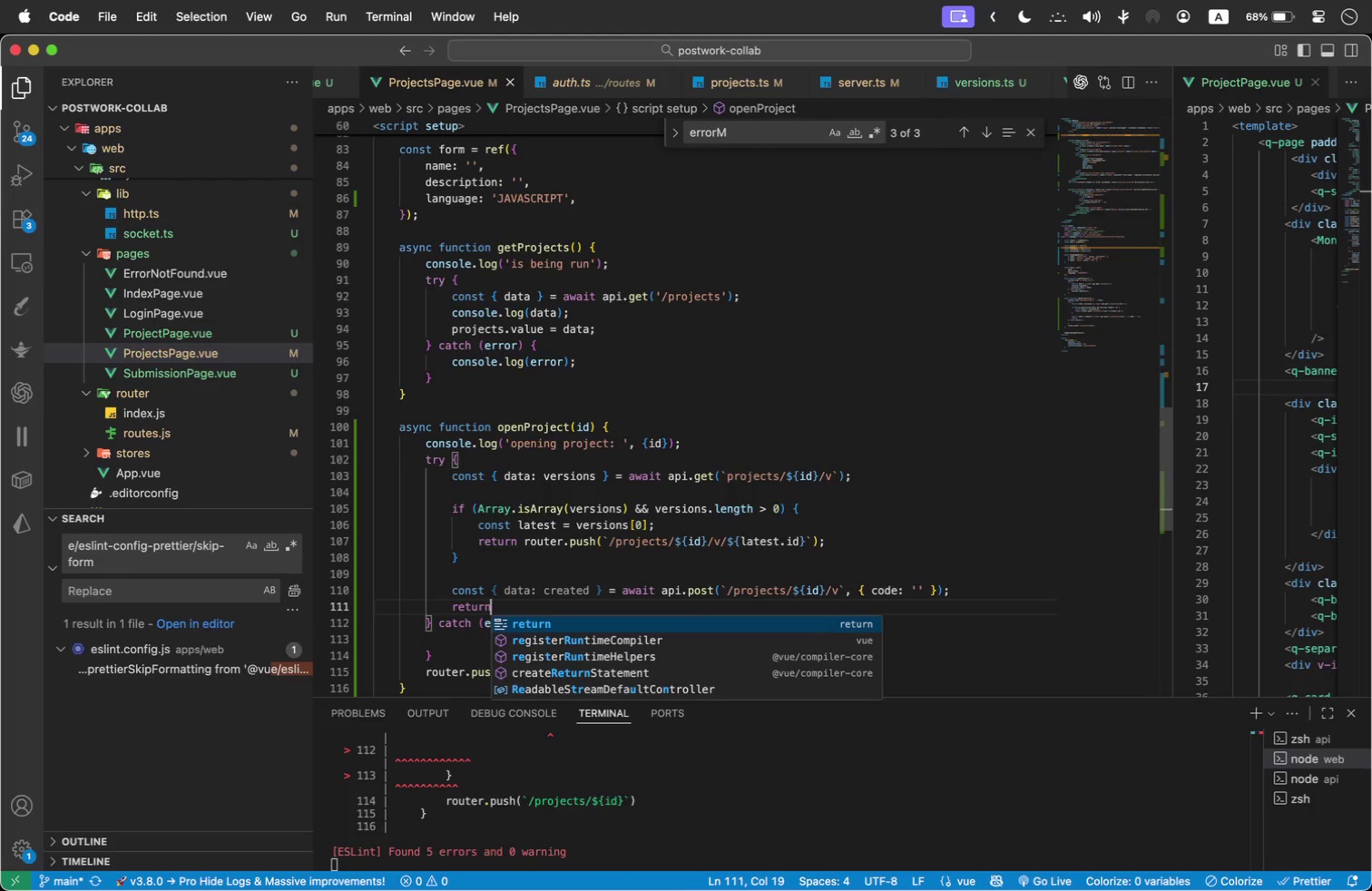 
left_click_drag(start_coordinate=[838, 542], to_coordinate=[480, 534])
 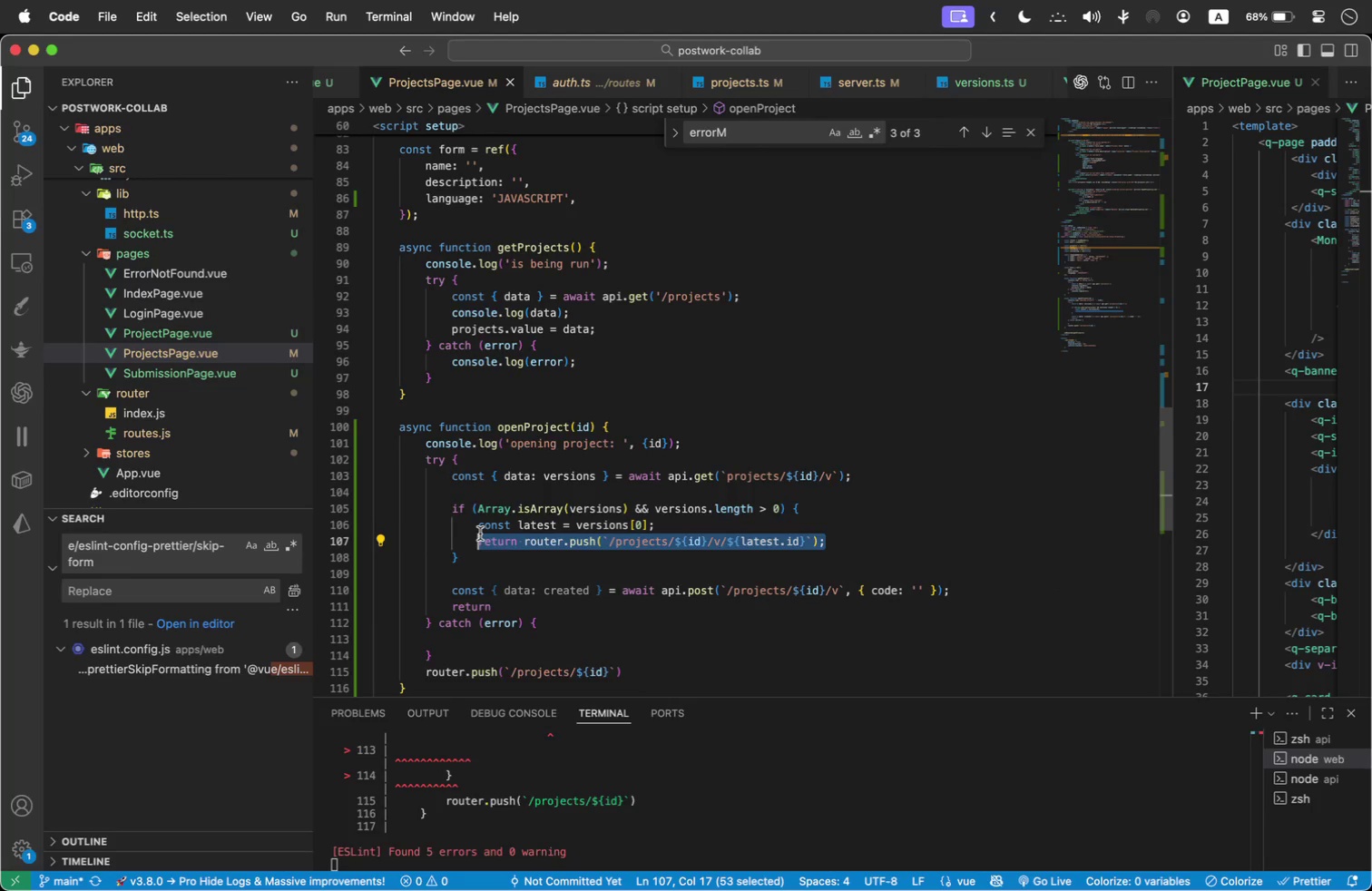 
key(Meta+C)
 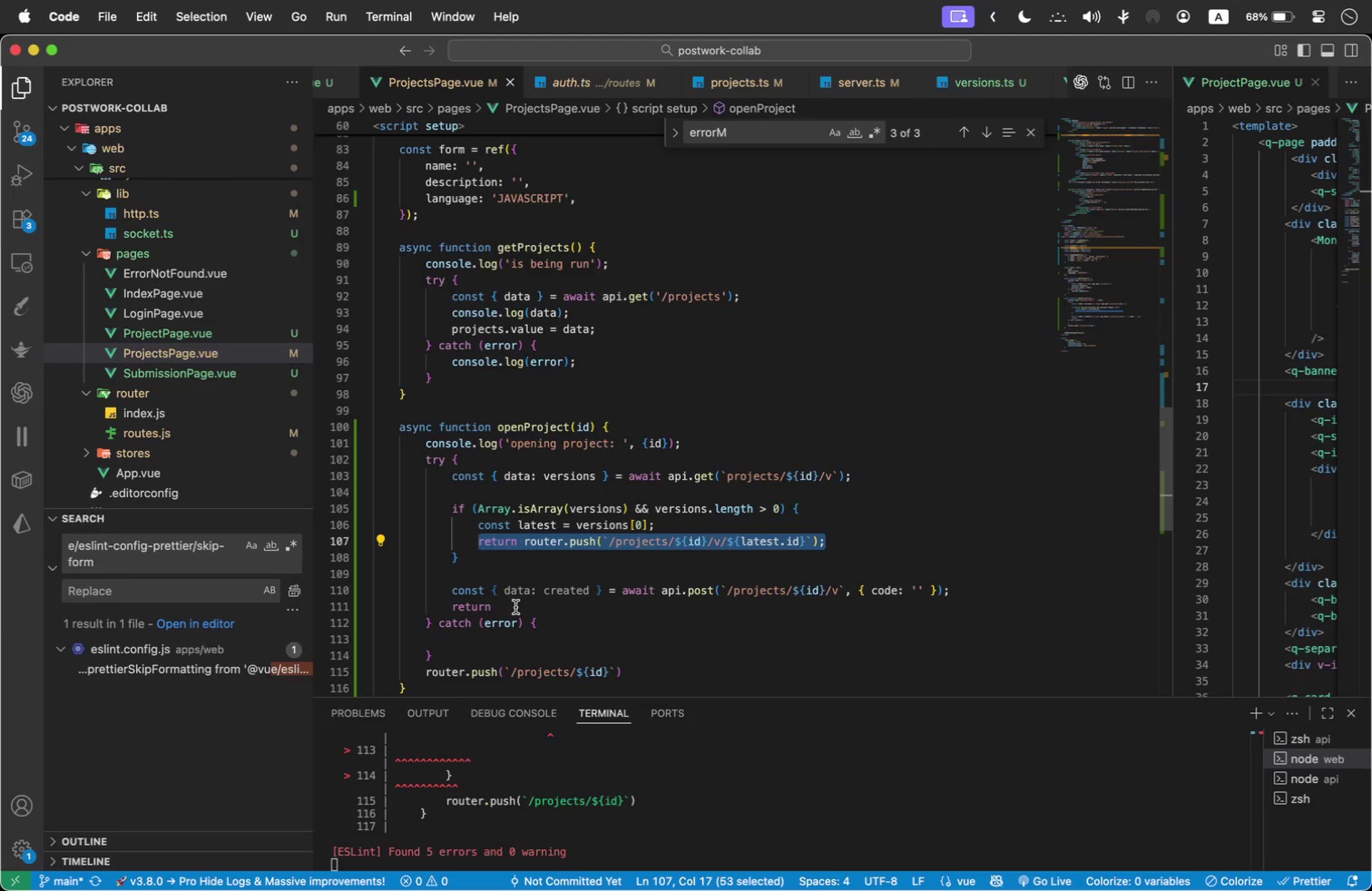 
left_click_drag(start_coordinate=[515, 607], to_coordinate=[451, 603])
 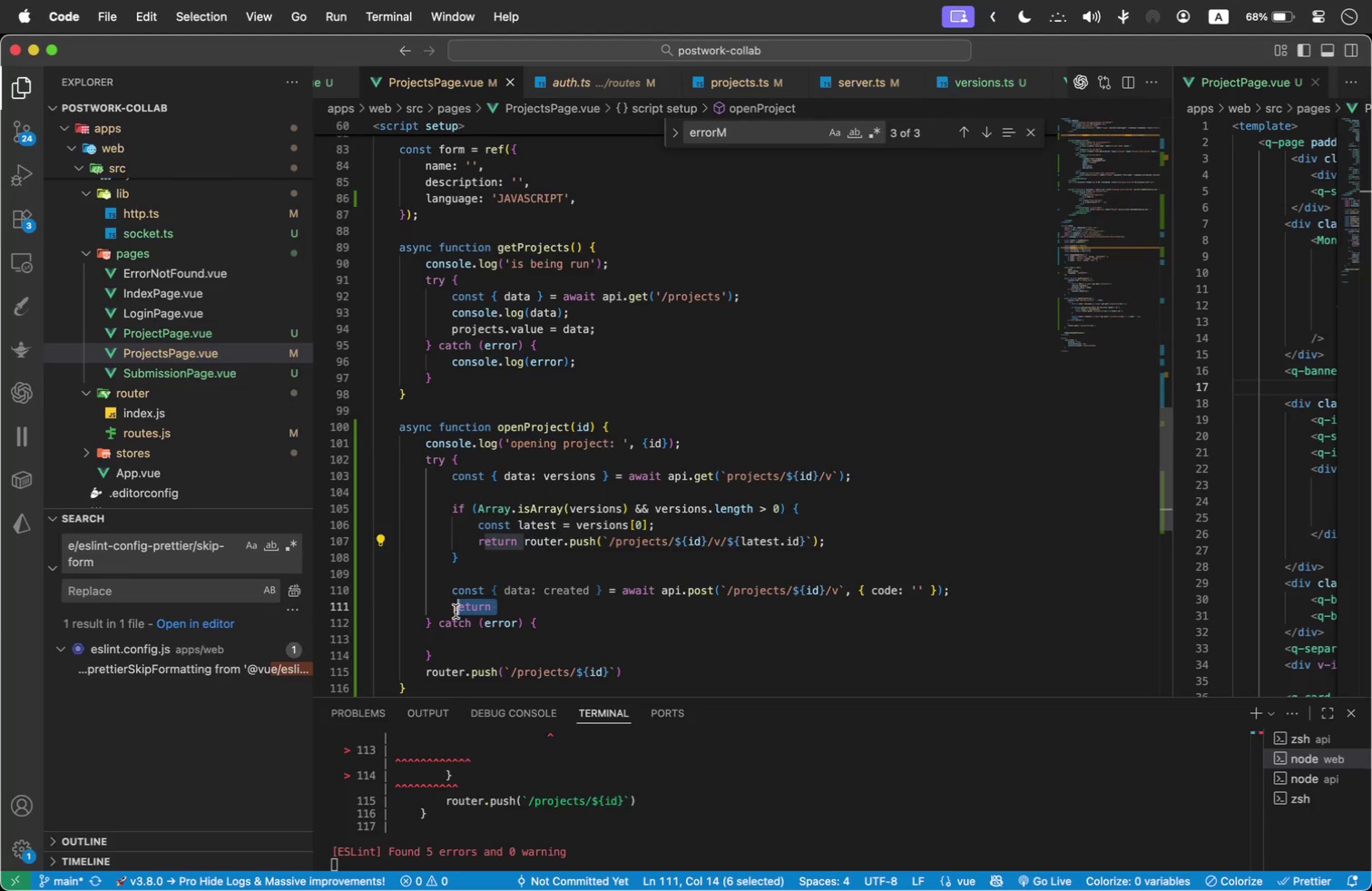 
key(Meta+V)
 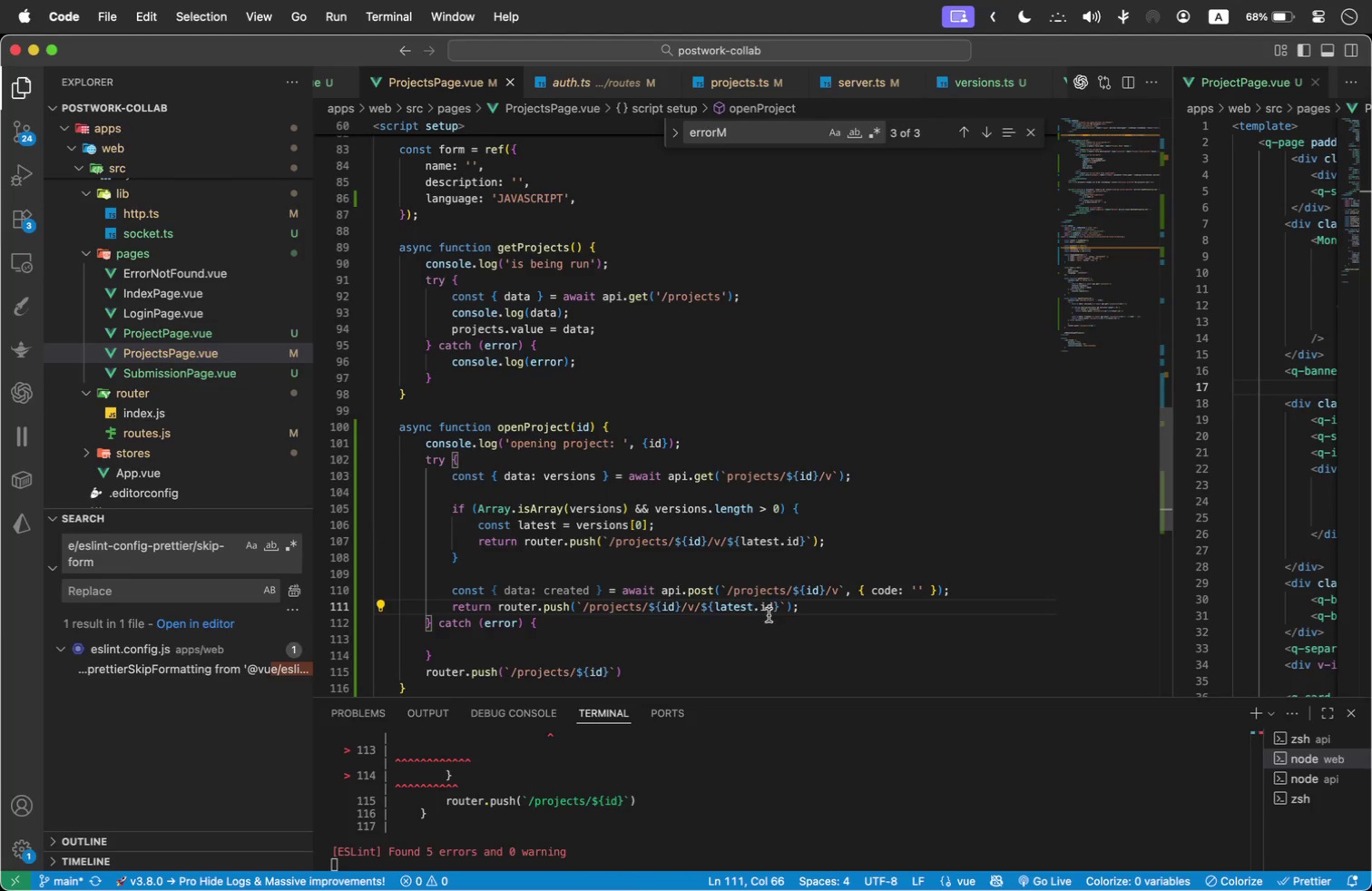 
double_click([736, 604])
 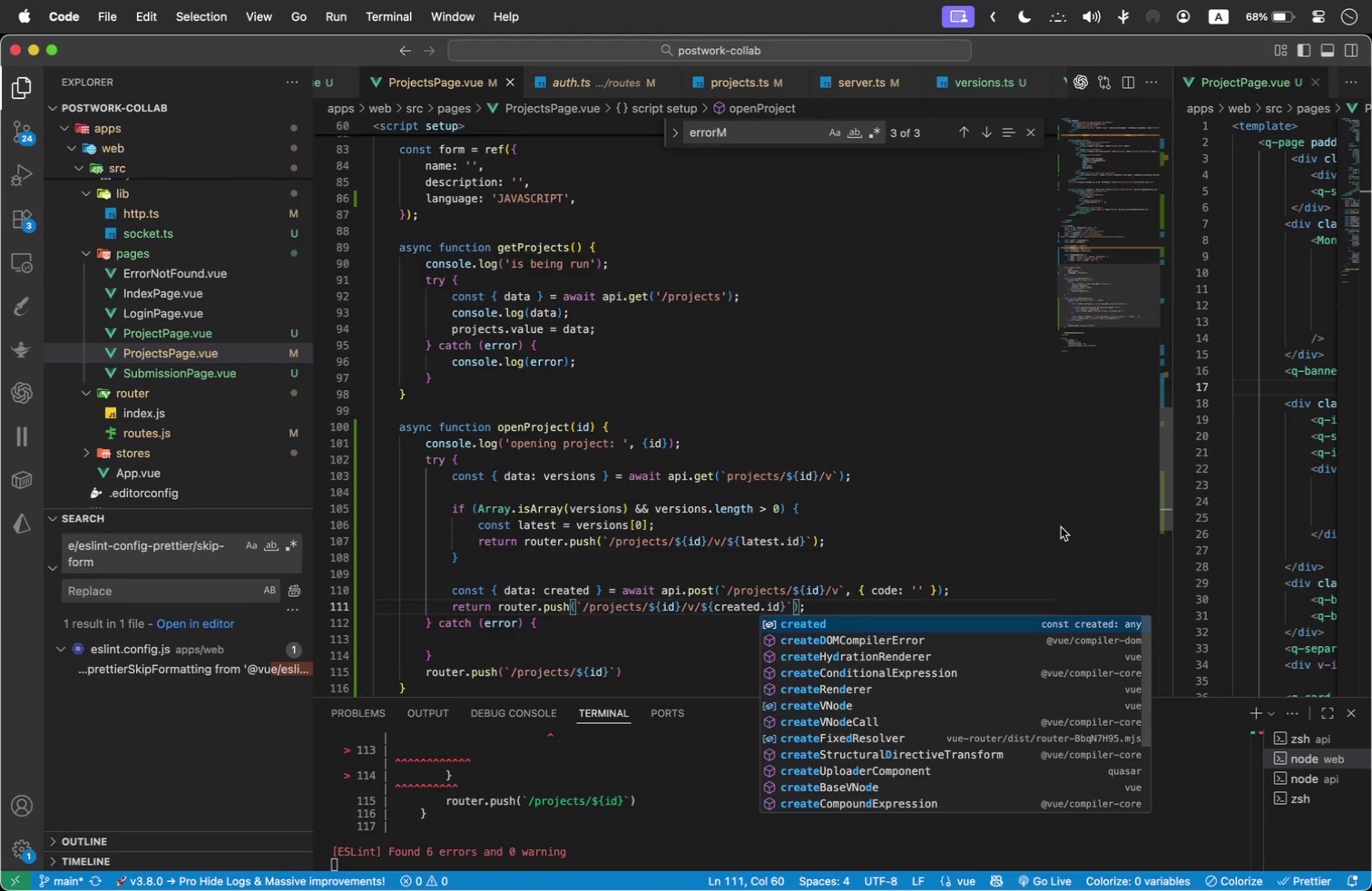 
type(created)
 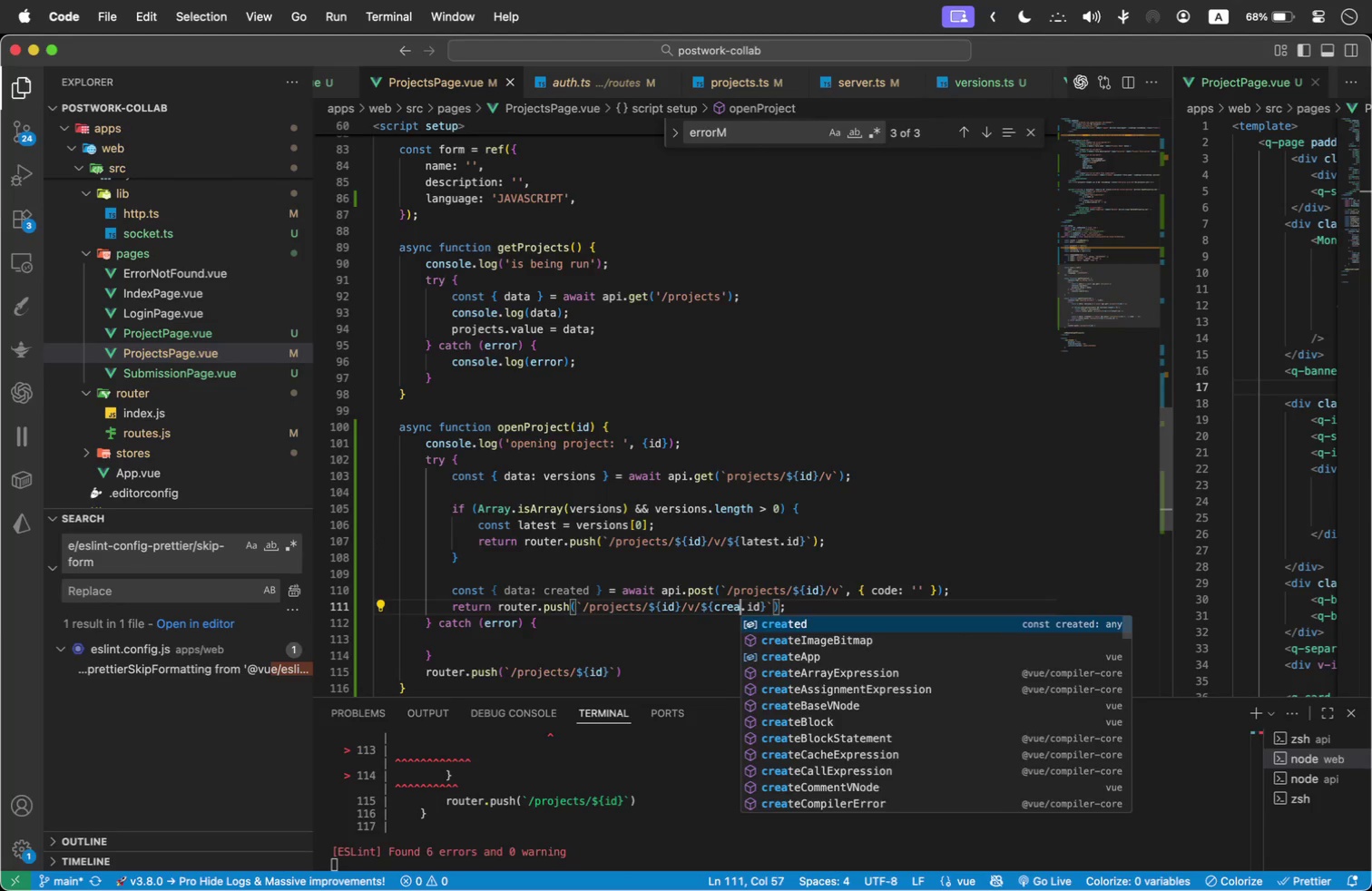 
left_click([888, 505])
 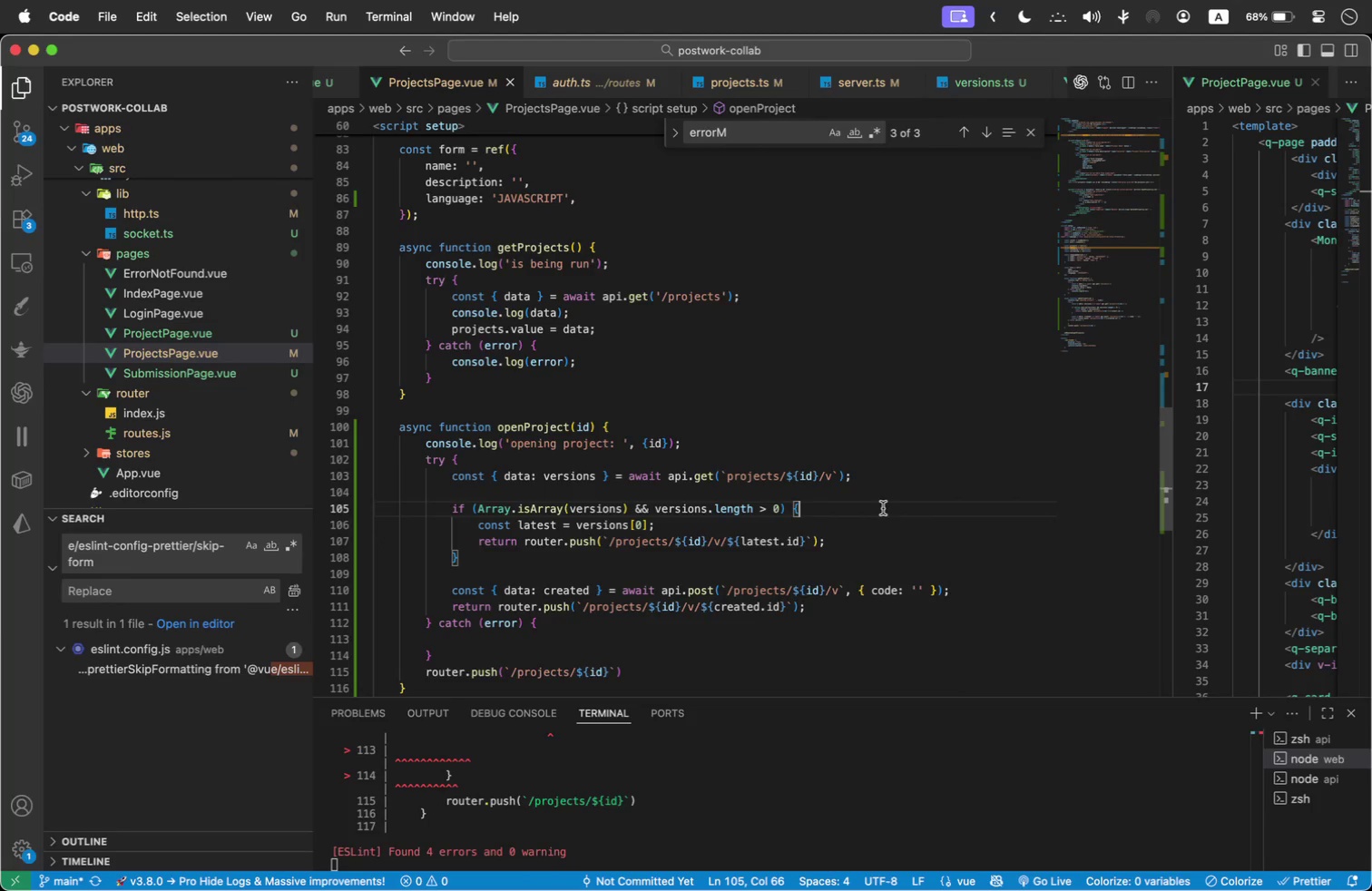 
mouse_move([562, 598])
 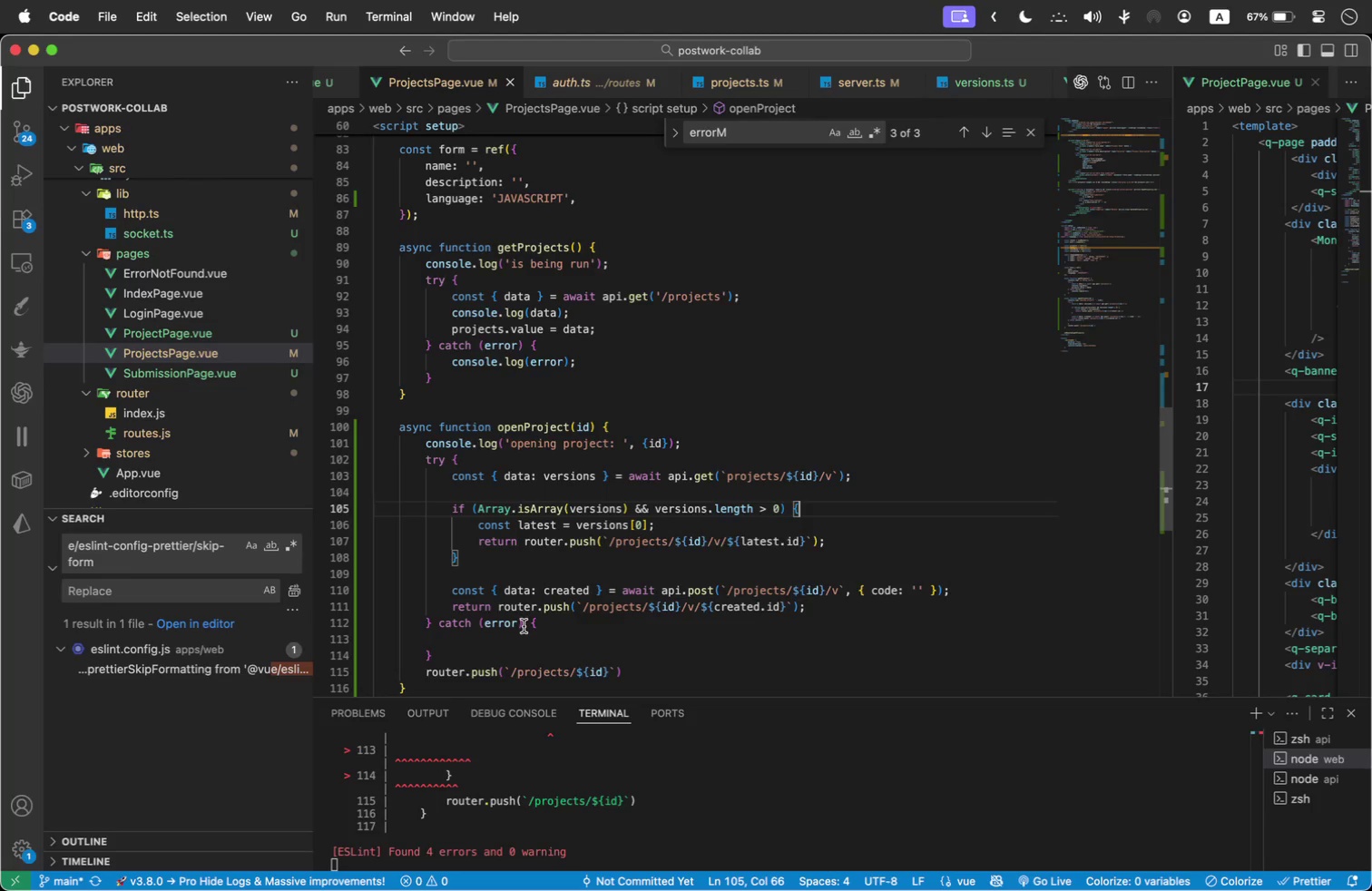 
left_click([519, 637])
 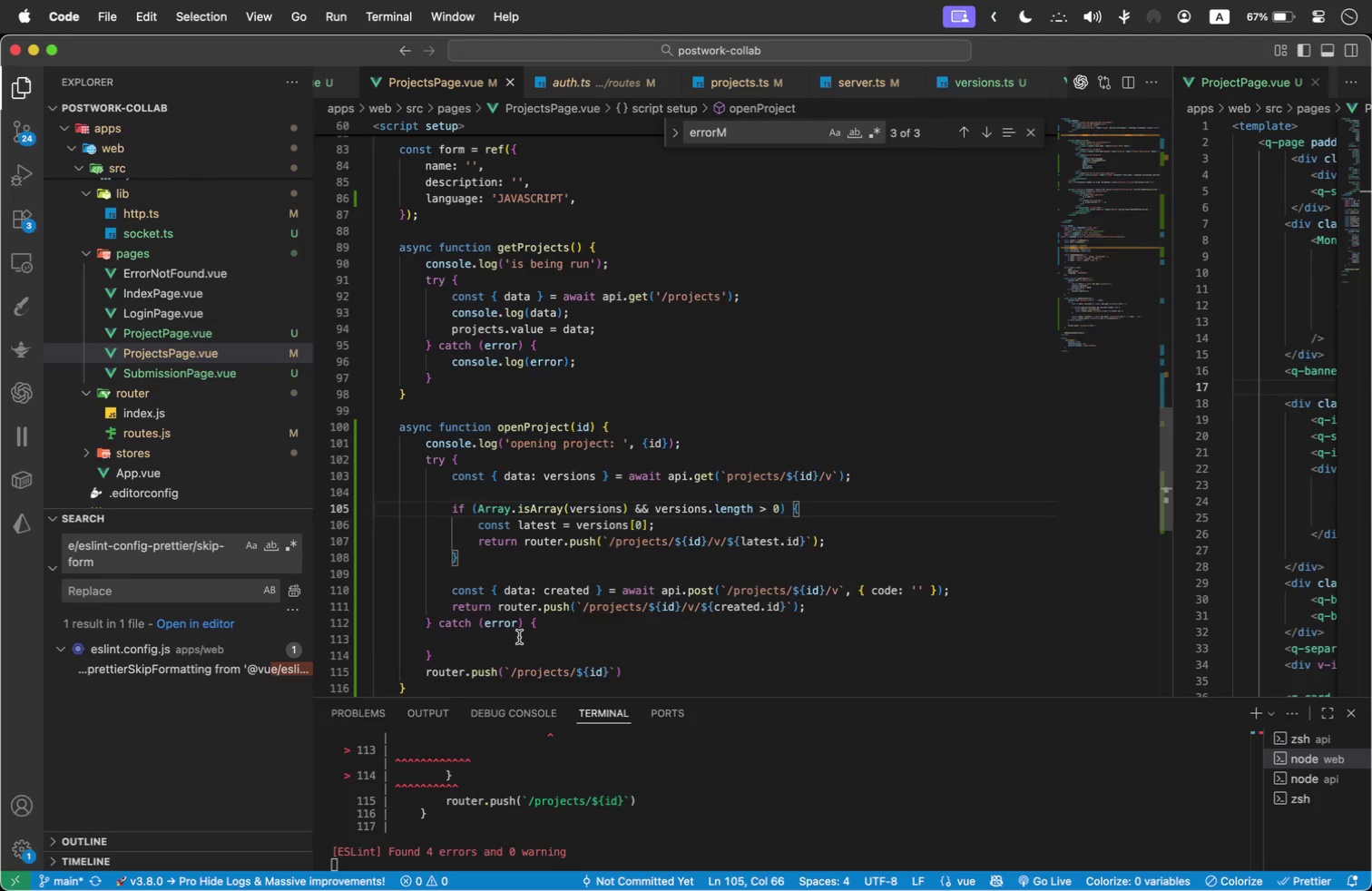 
type(console.log()
 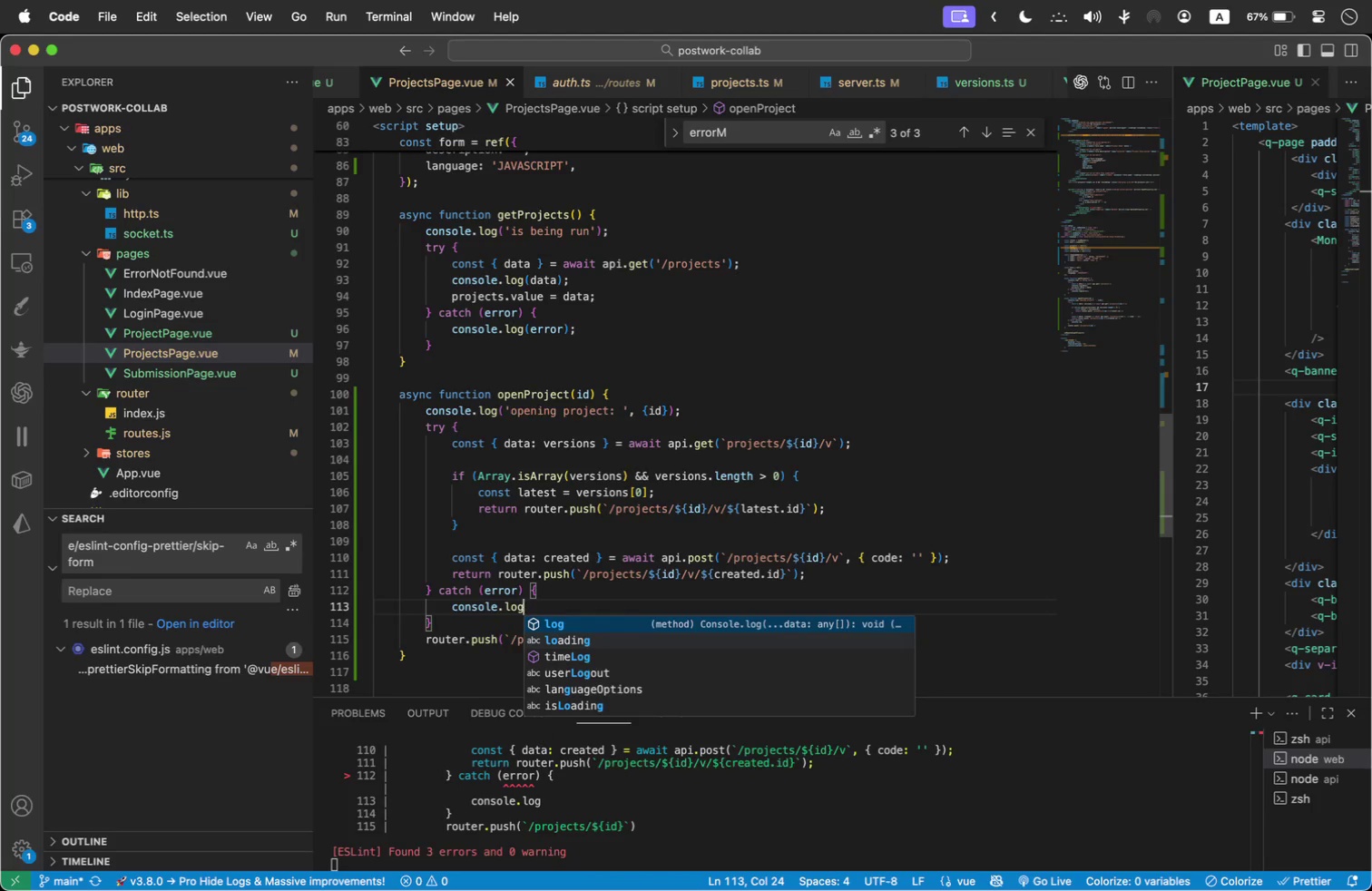 
wait(10.41)
 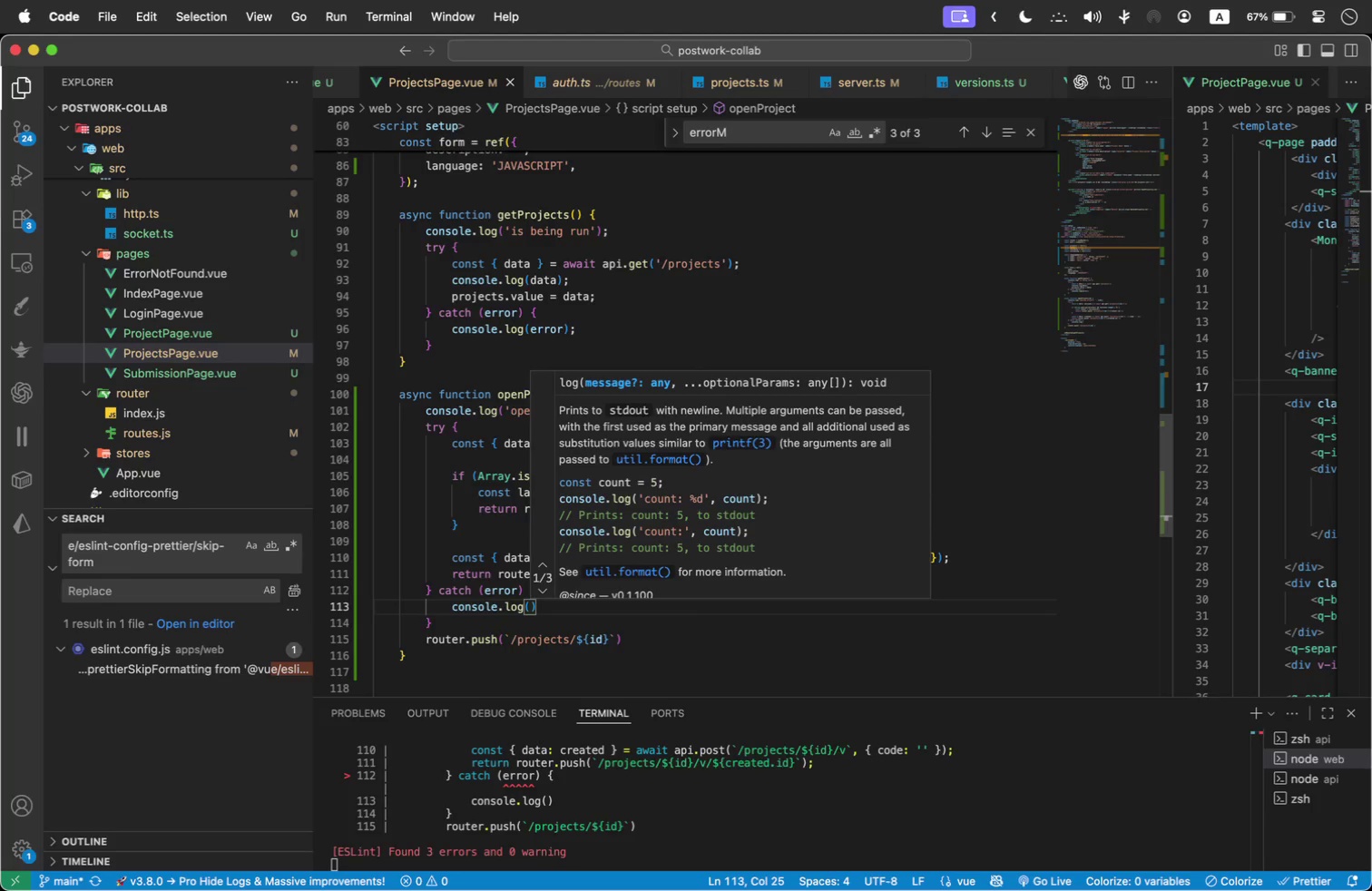 
type("error creating / opnew / opening project - )
 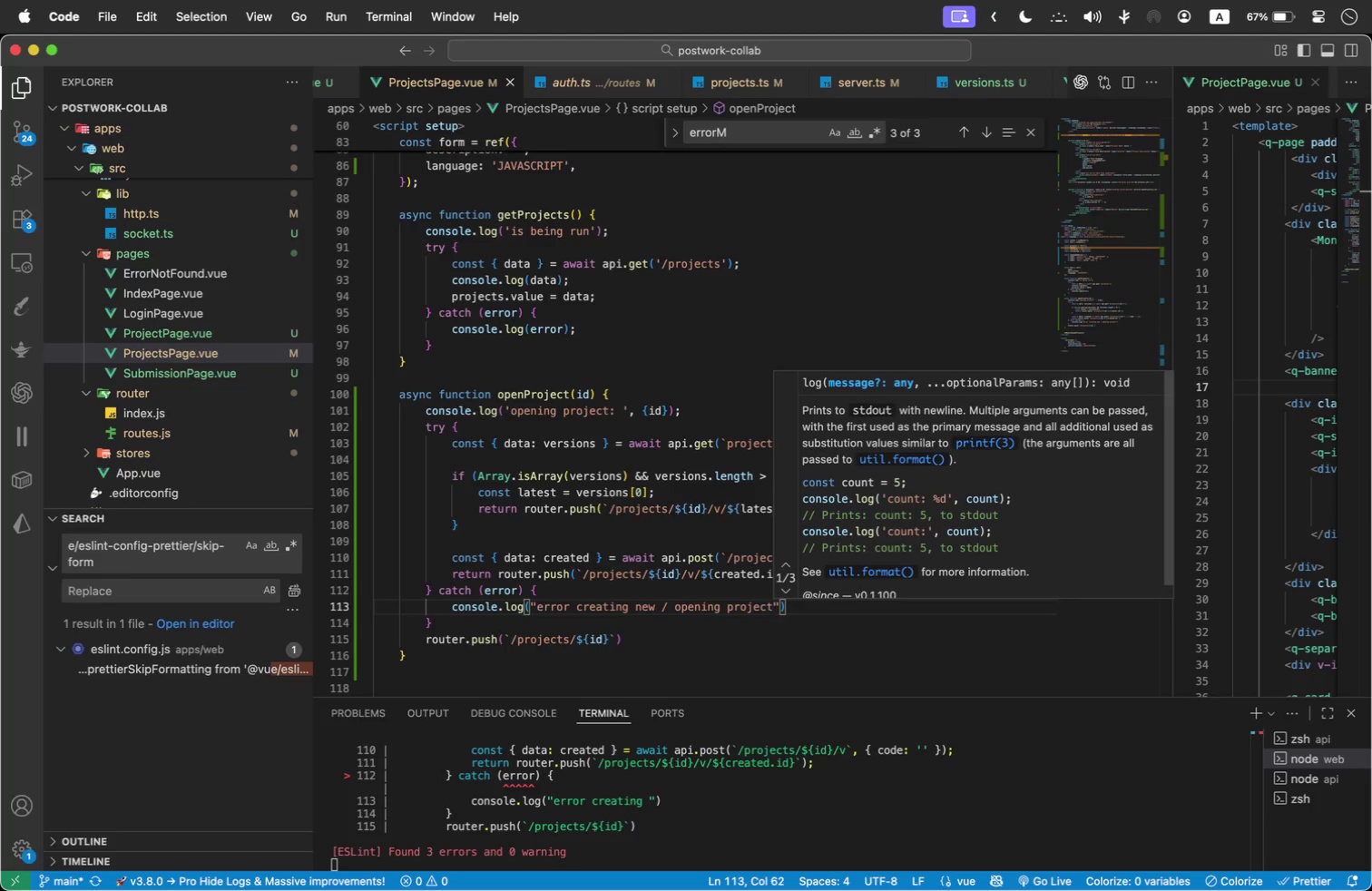 
hold_key(key=Backspace, duration=0.75)
 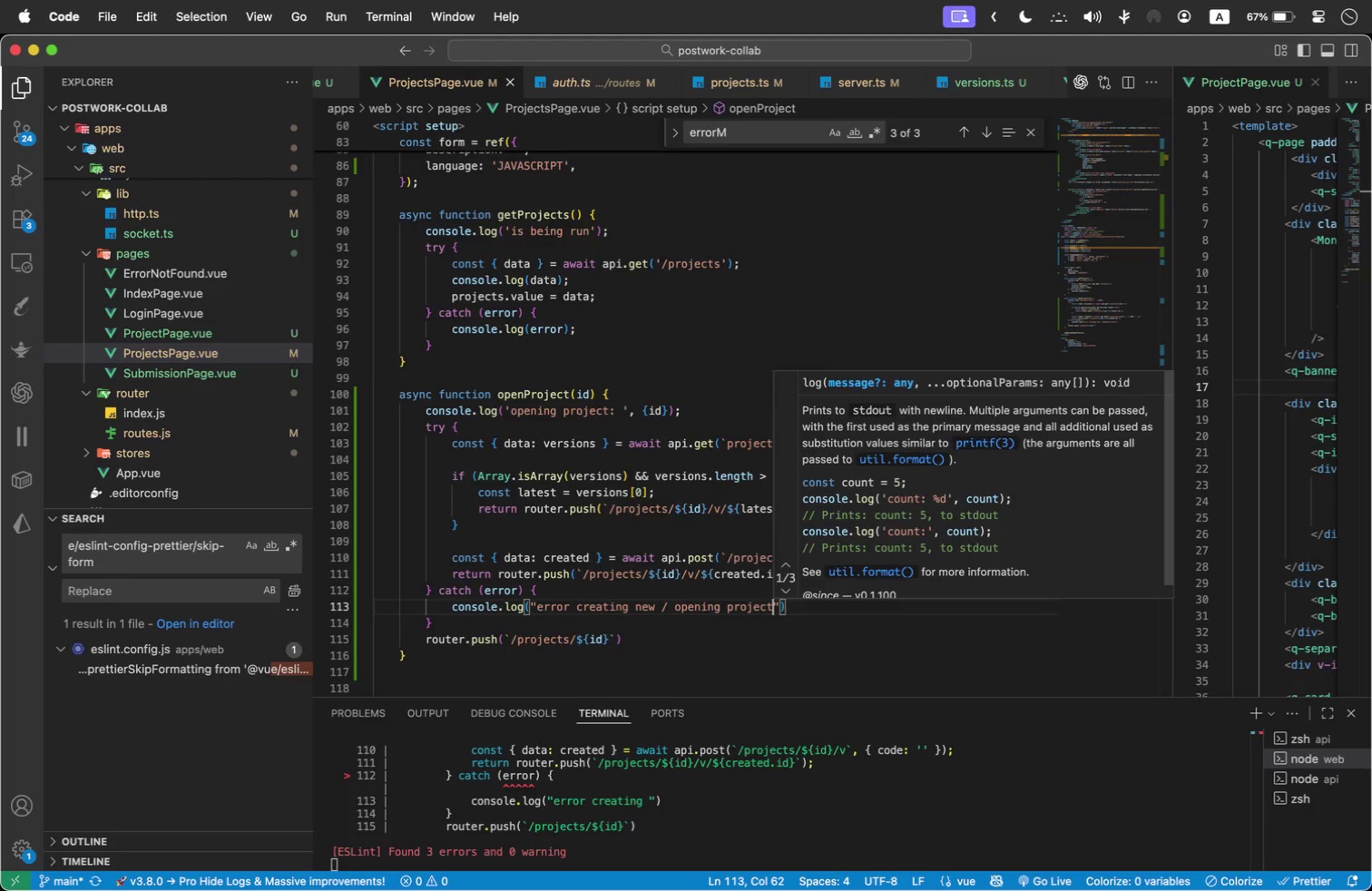 
key(ArrowRight)
 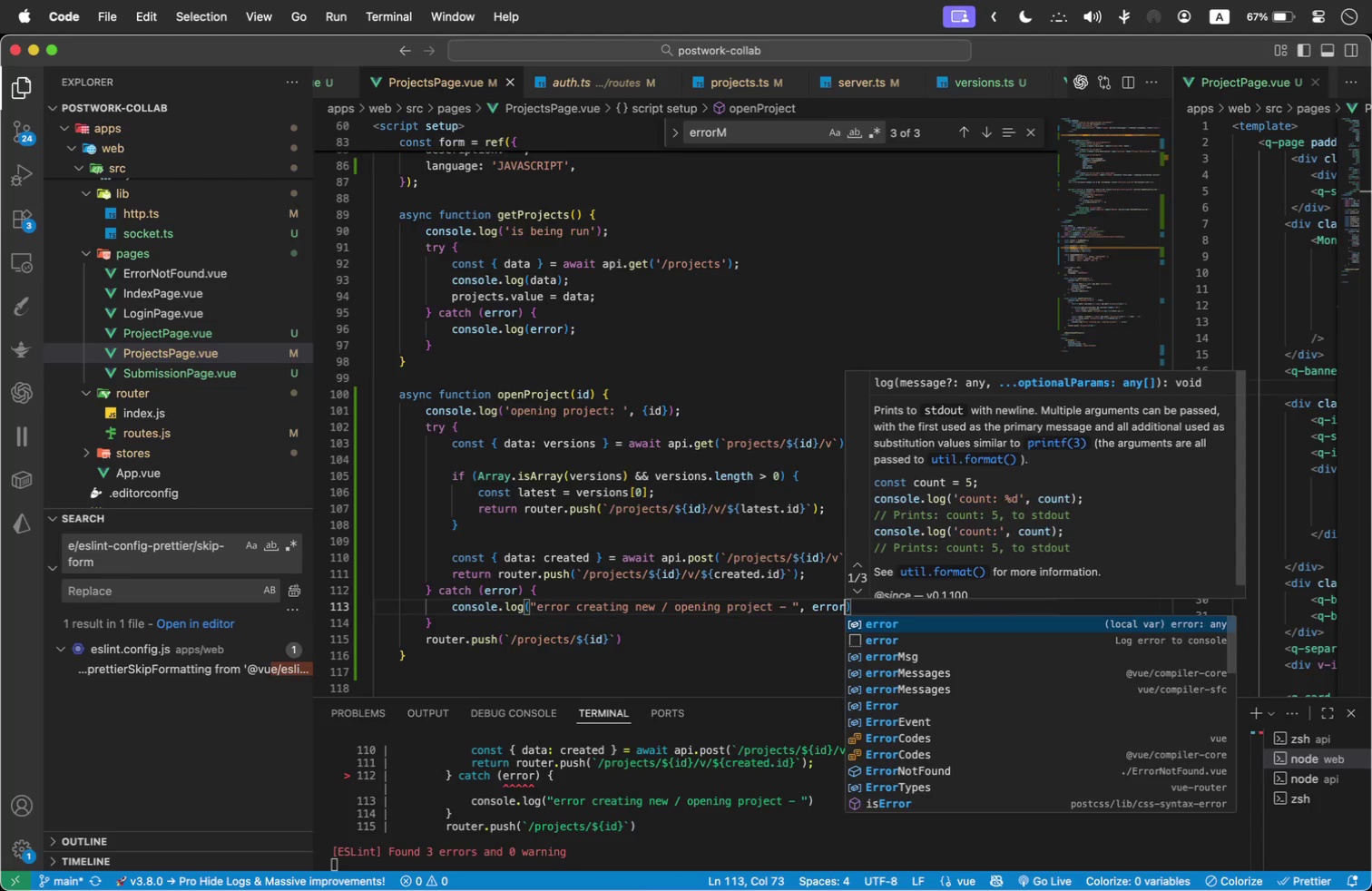 
type(, error)
 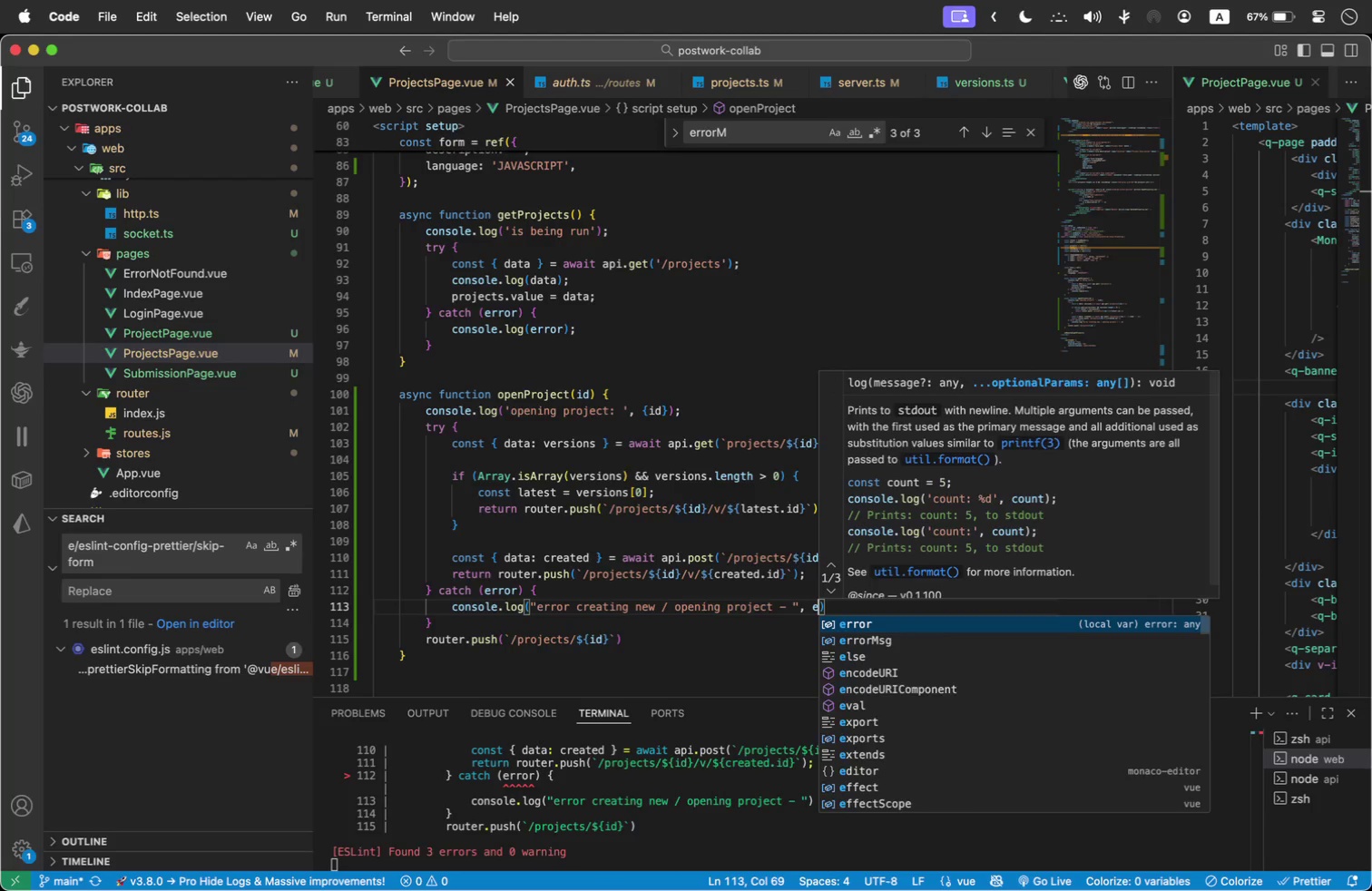 
key(Enter)
 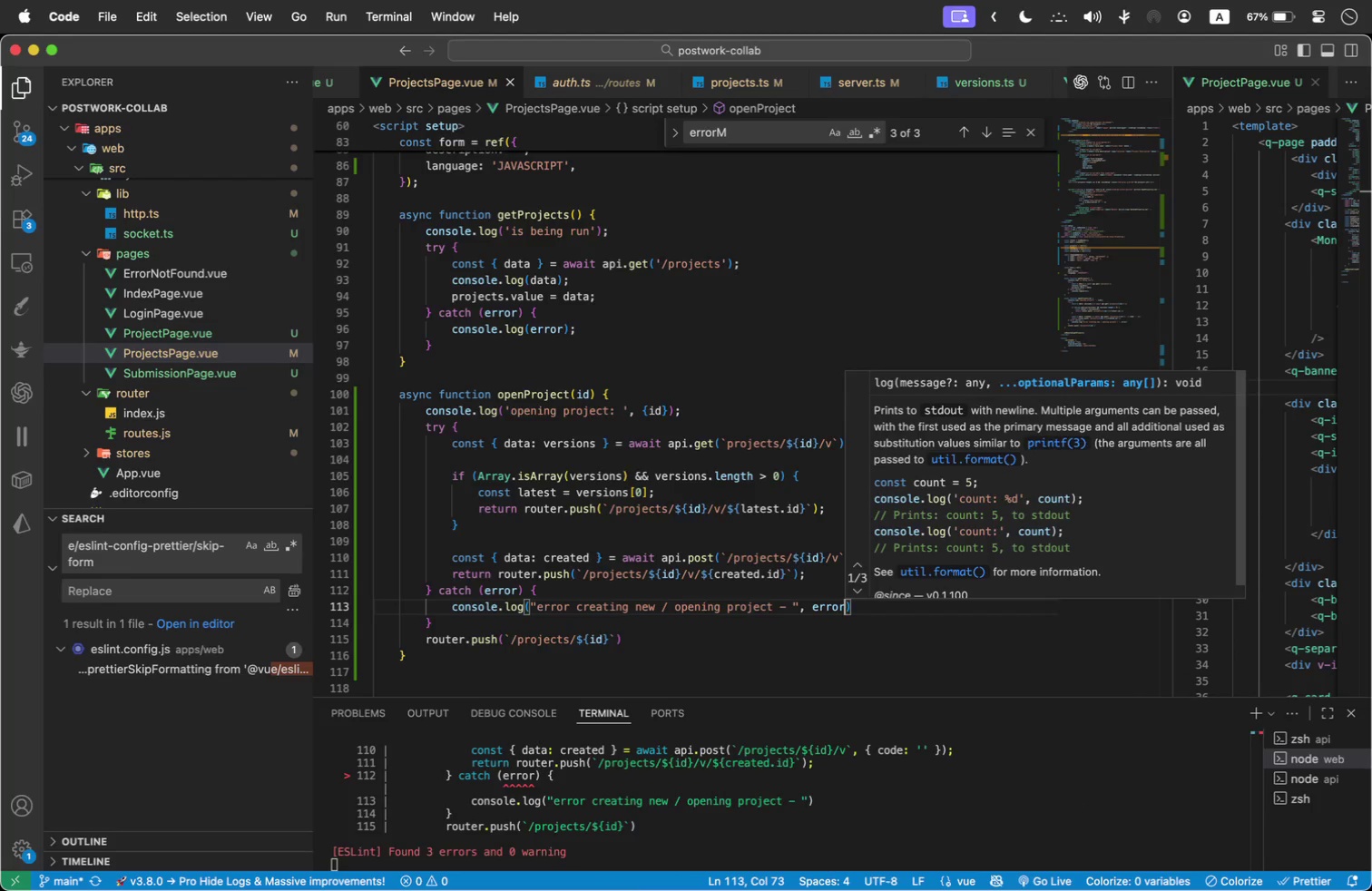 
key(ArrowRight)
 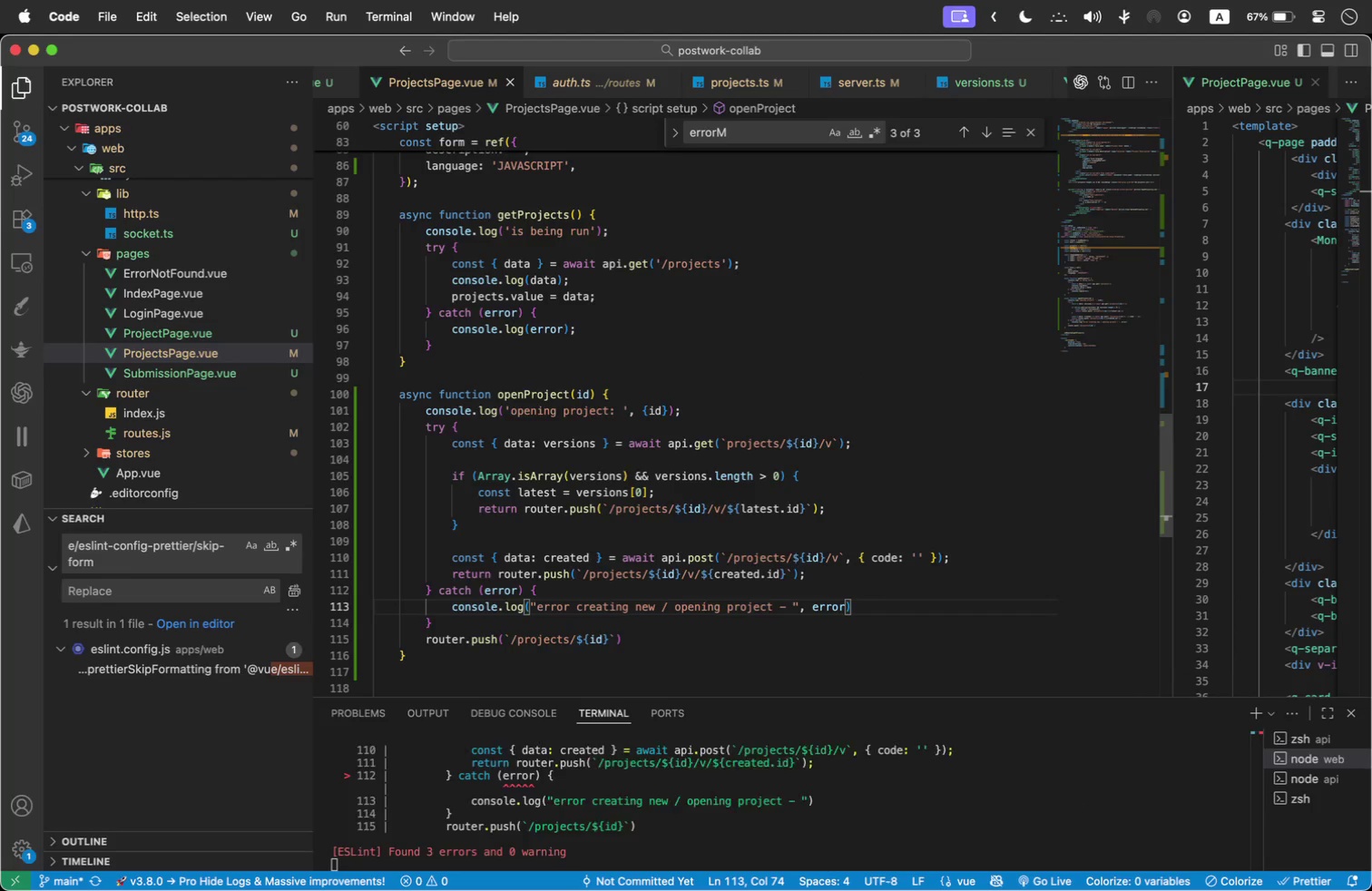 
key(Semicolon)
 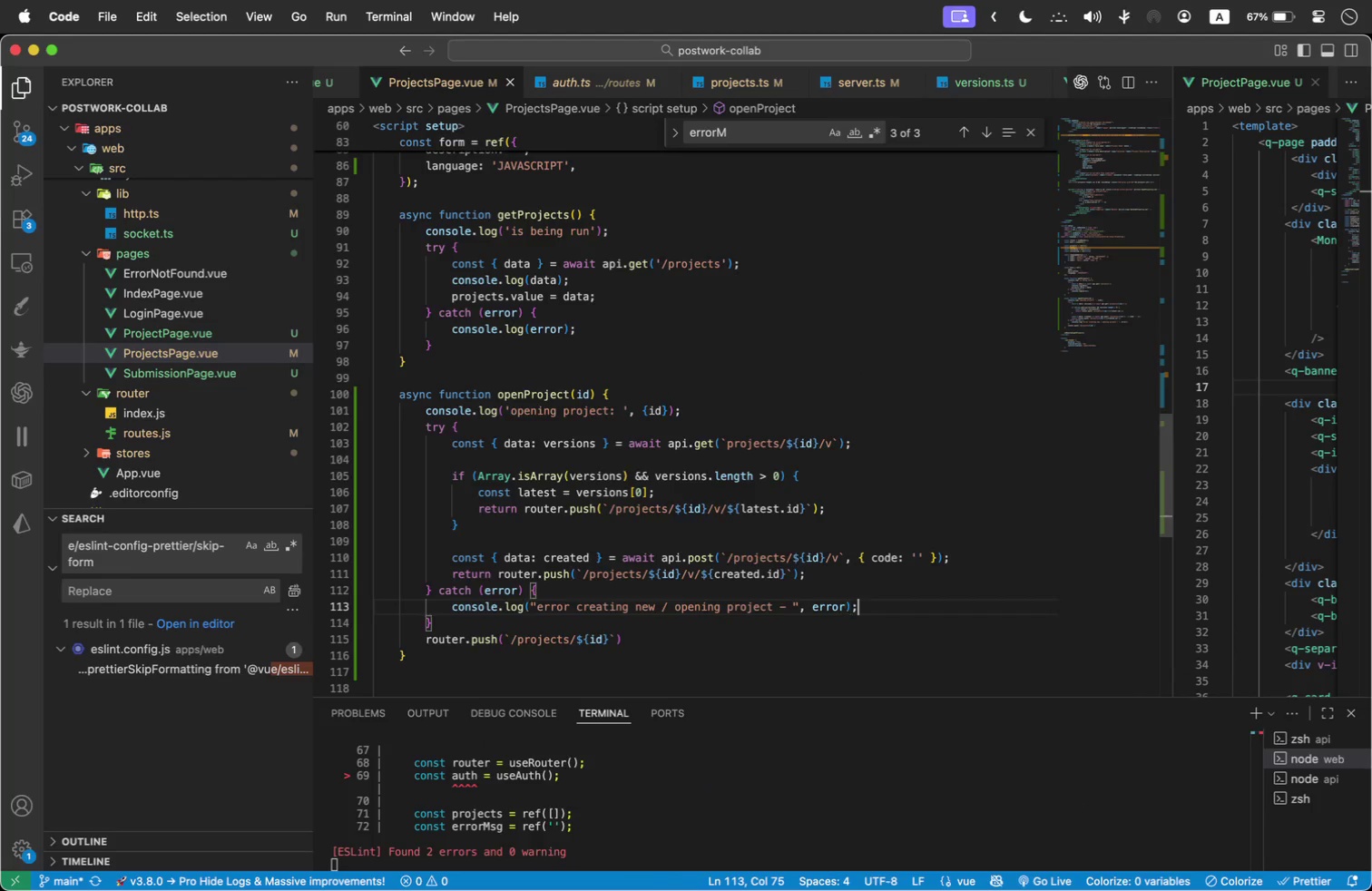 
key(Enter)
 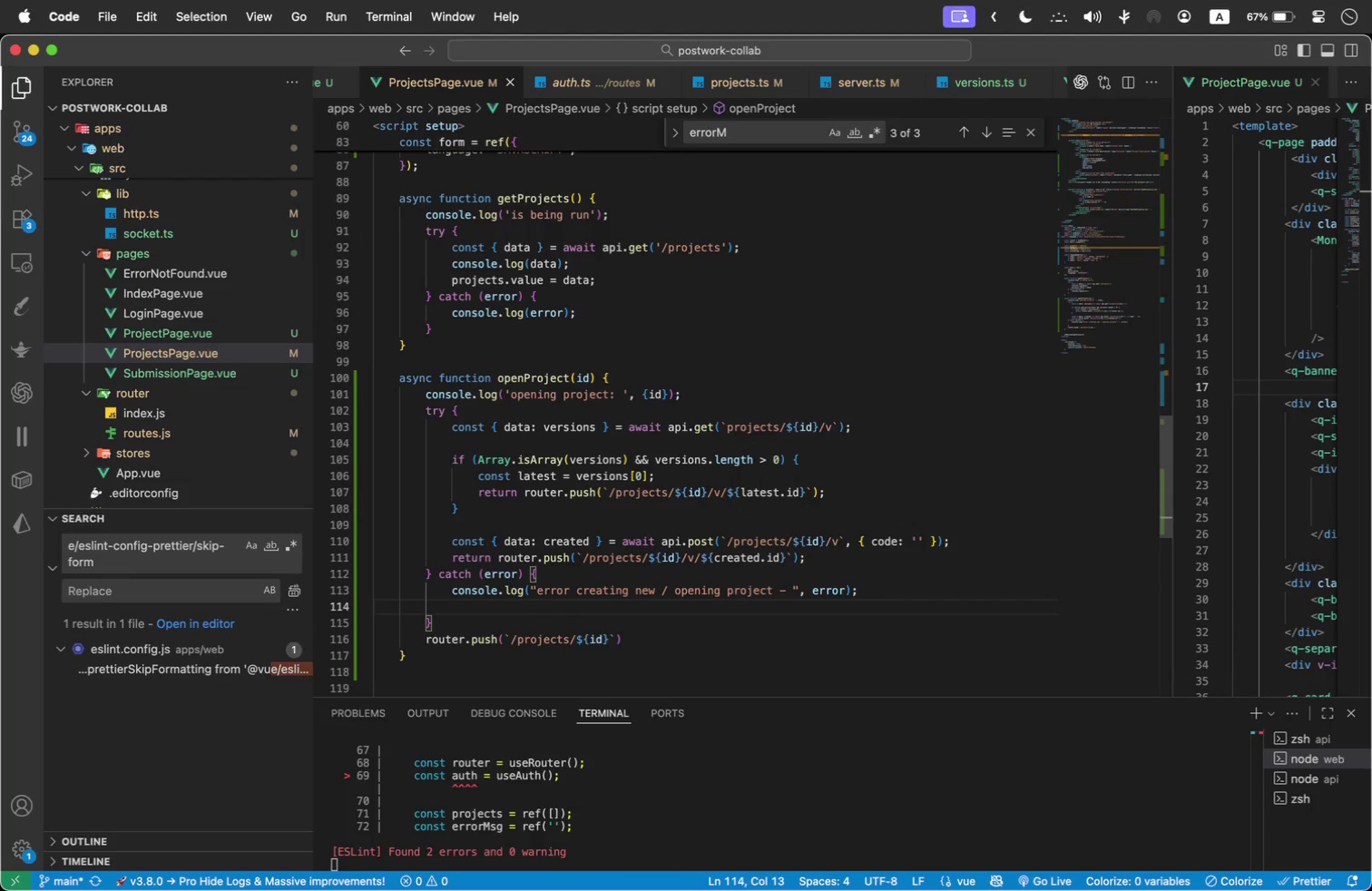 
key(R)
 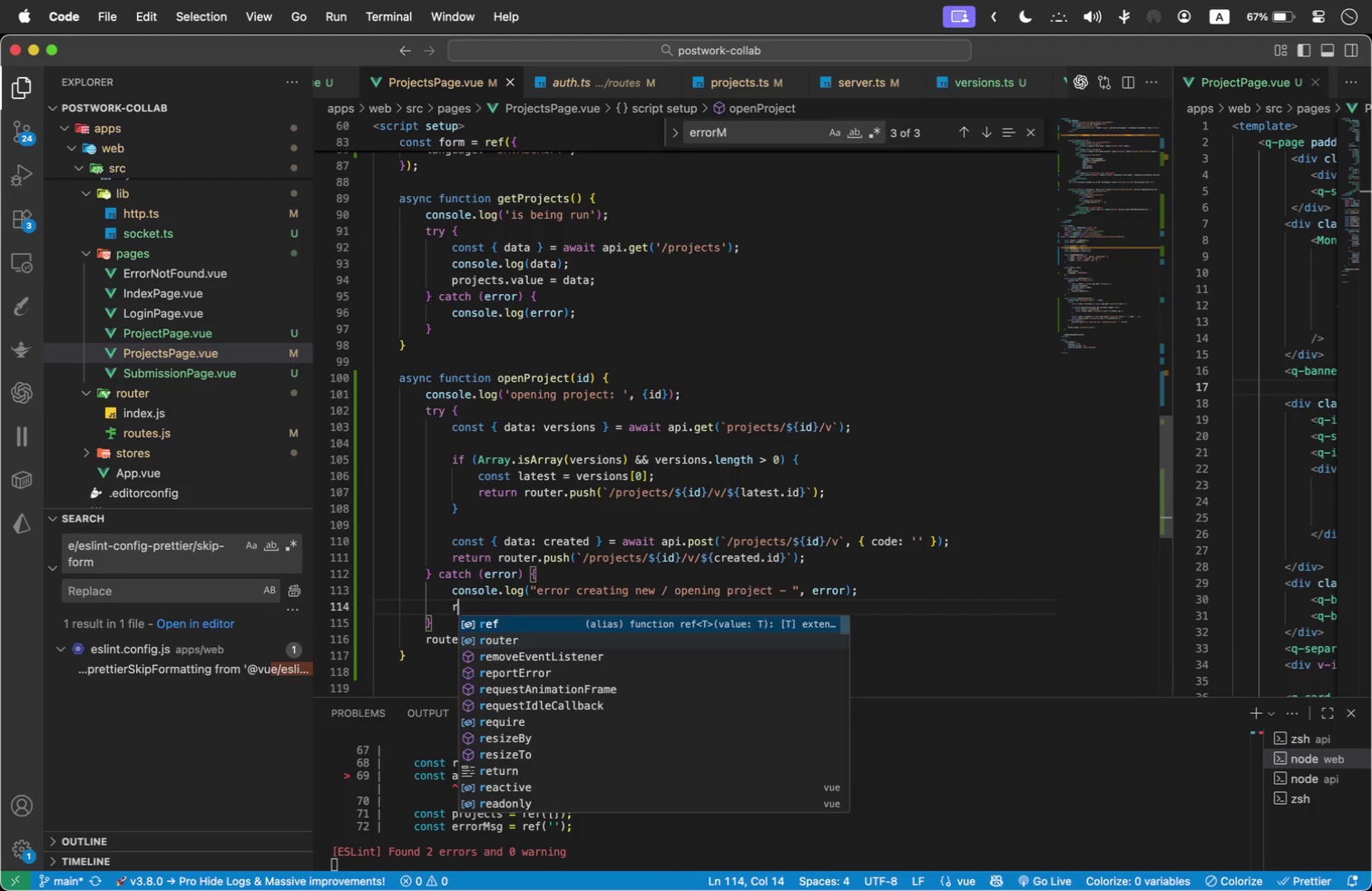 
key(Backspace)
 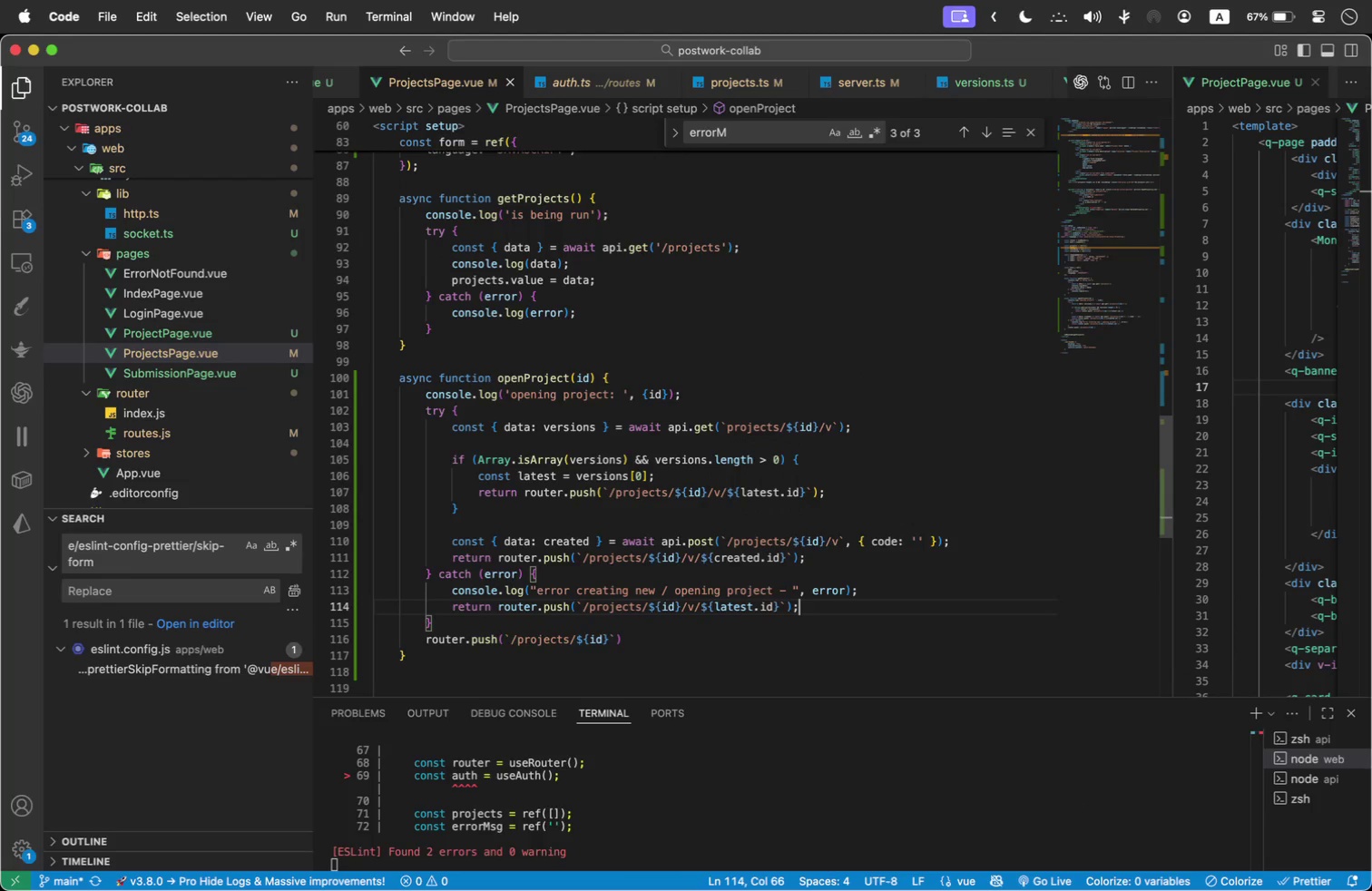 
key(Meta+V)
 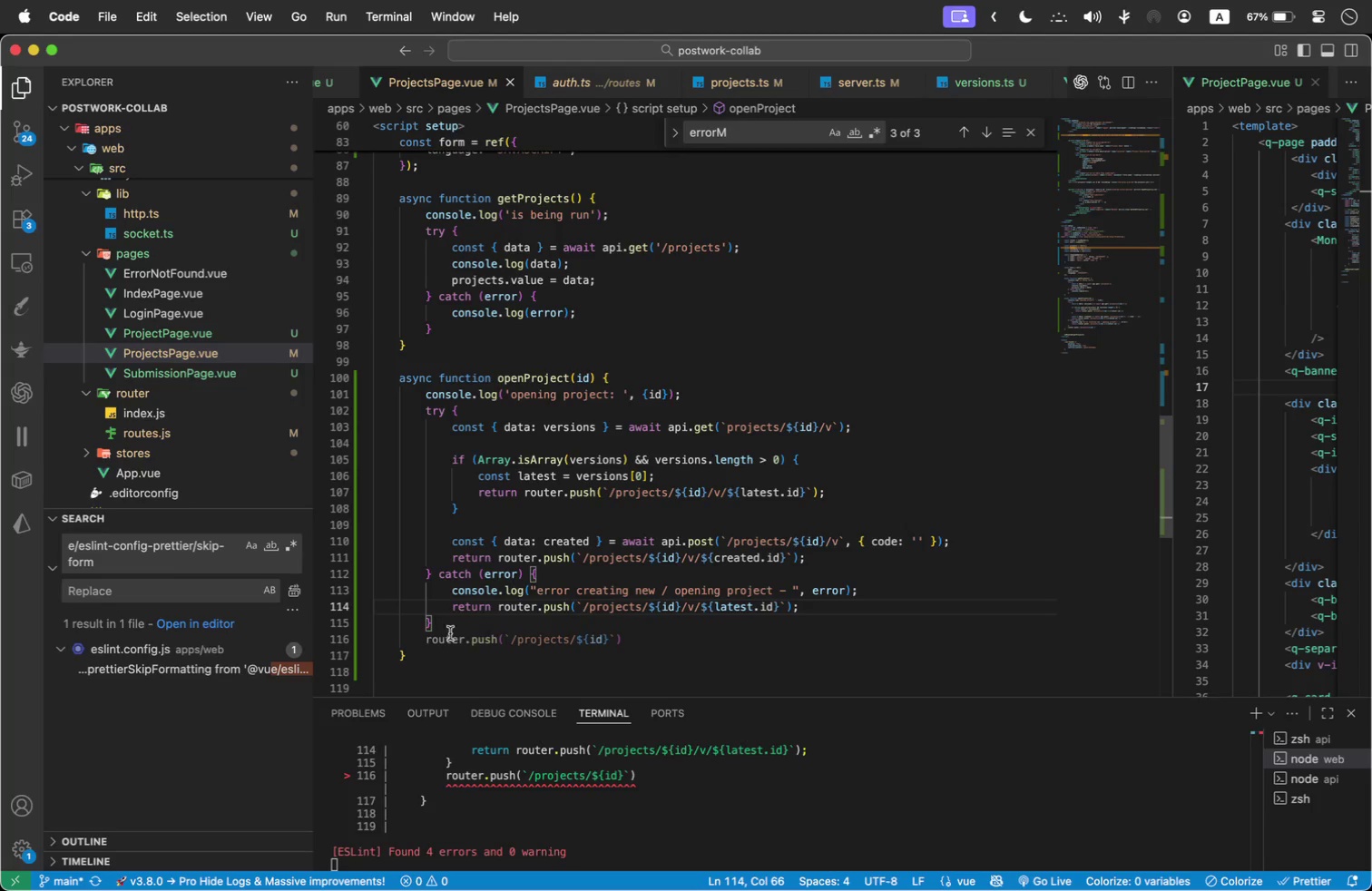 
left_click_drag(start_coordinate=[685, 609], to_coordinate=[779, 604])
 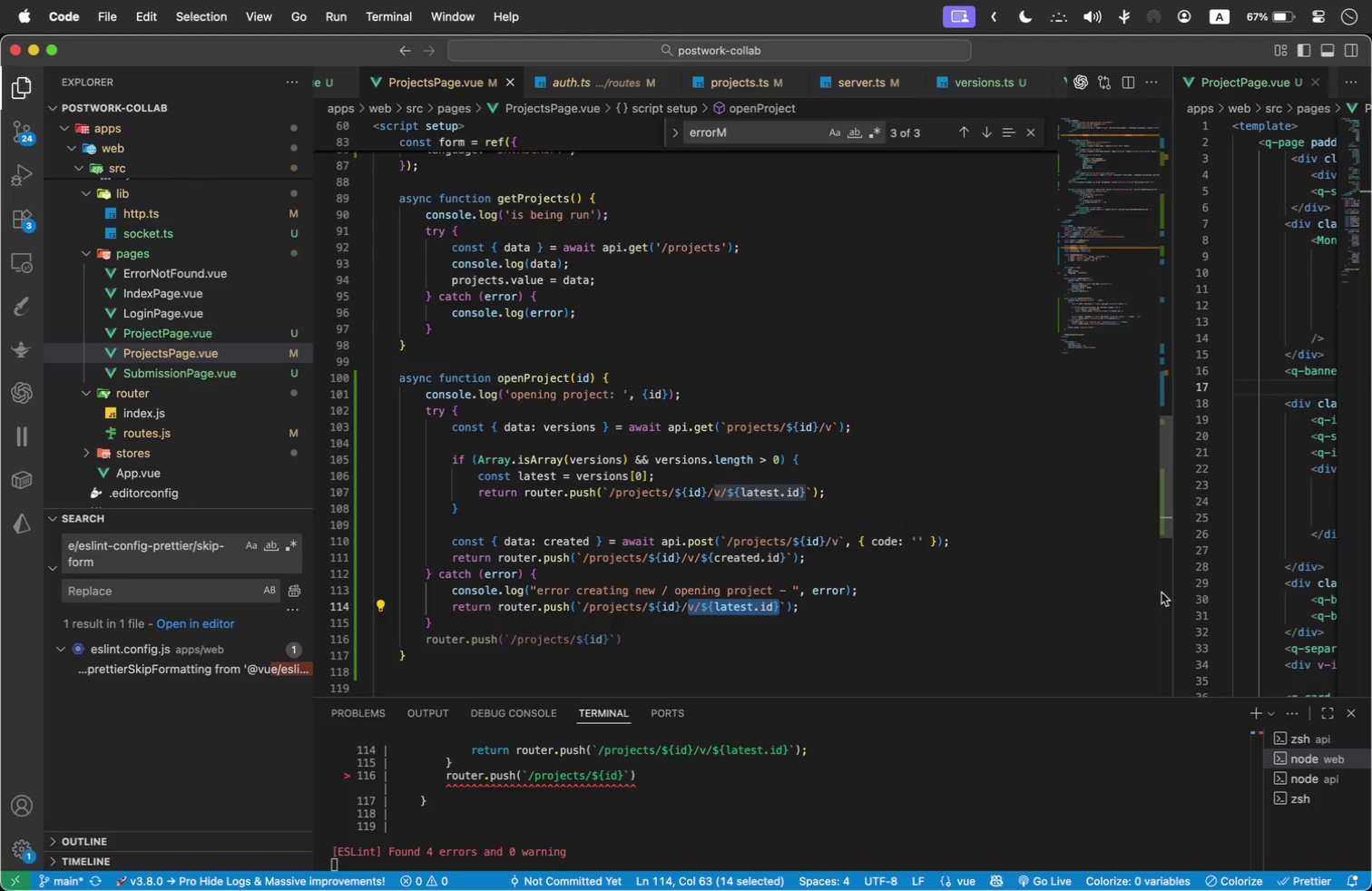 
key(Backspace)
 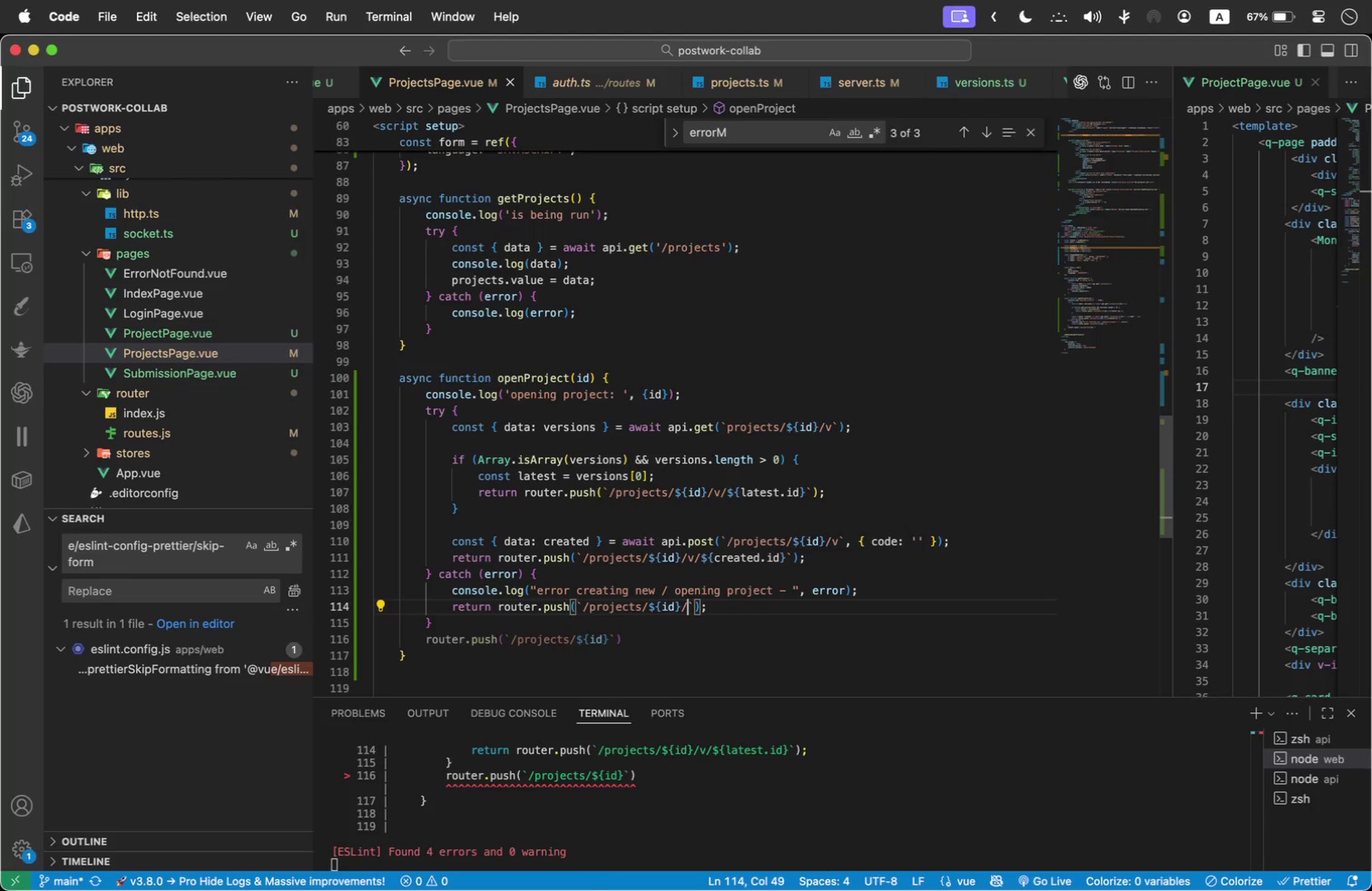 
key(Backspace)
 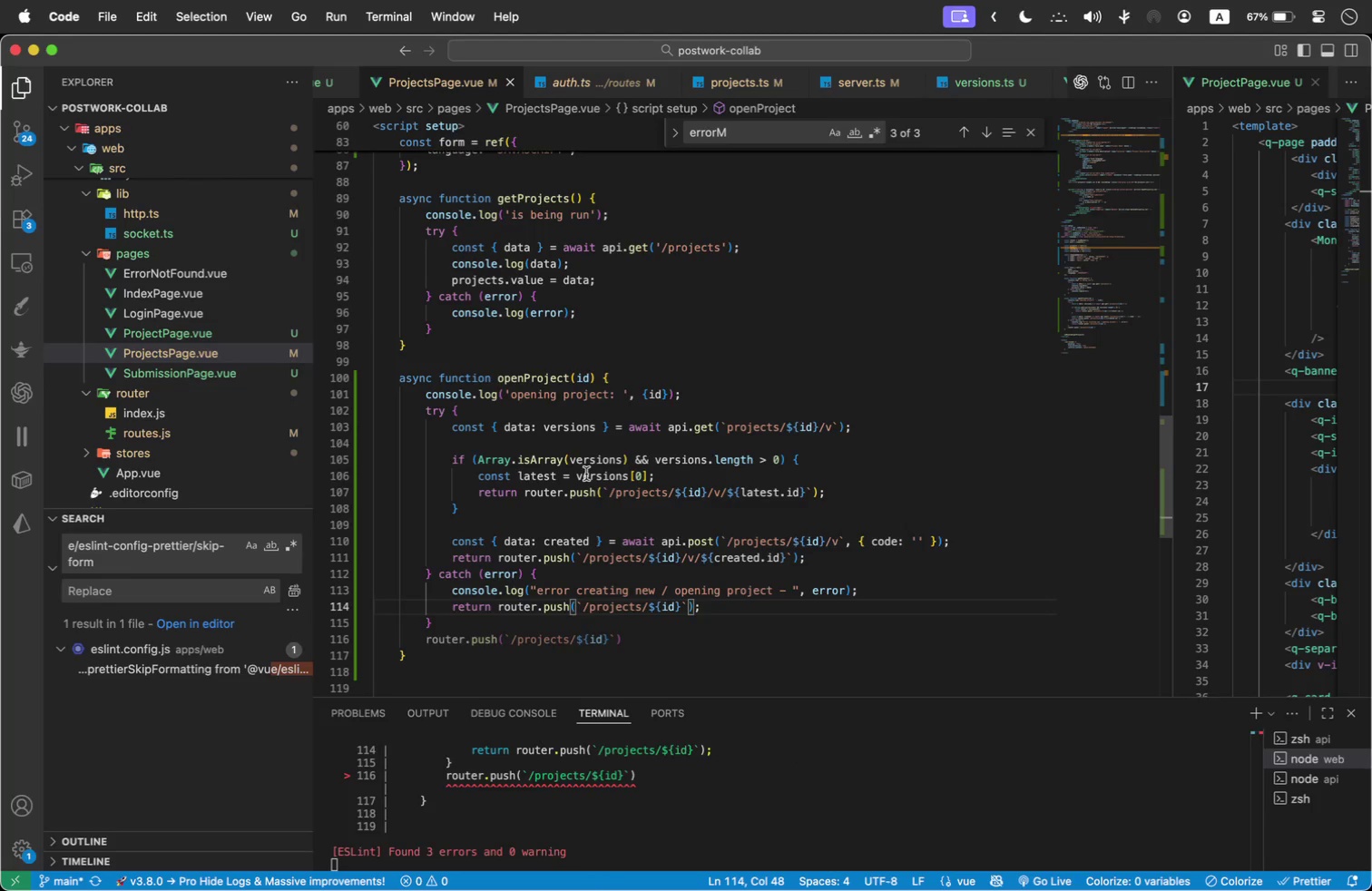 
mouse_move([535, 555])
 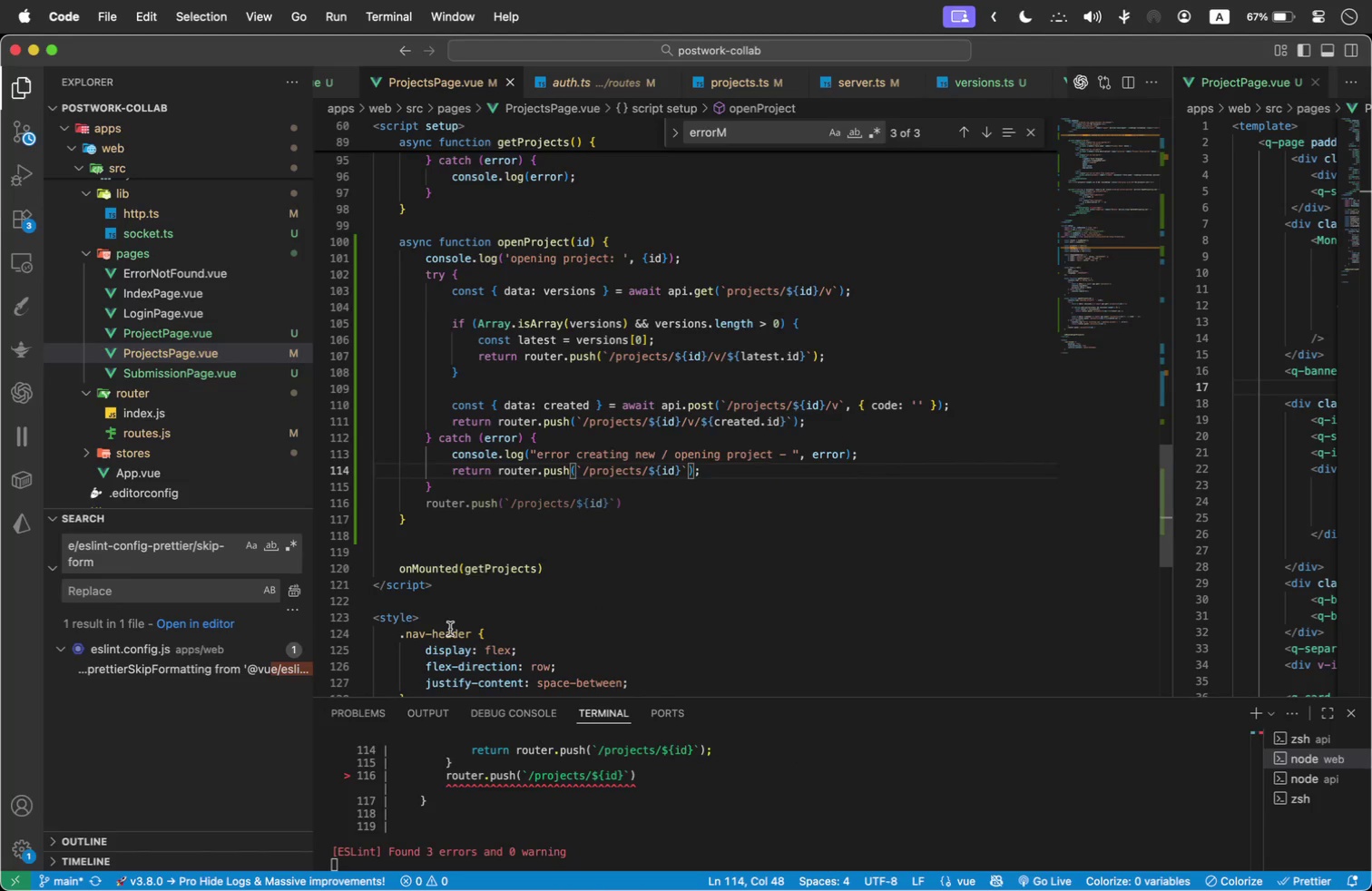 
scroll: coordinate [450, 629], scroll_direction: down, amount: 1.0
 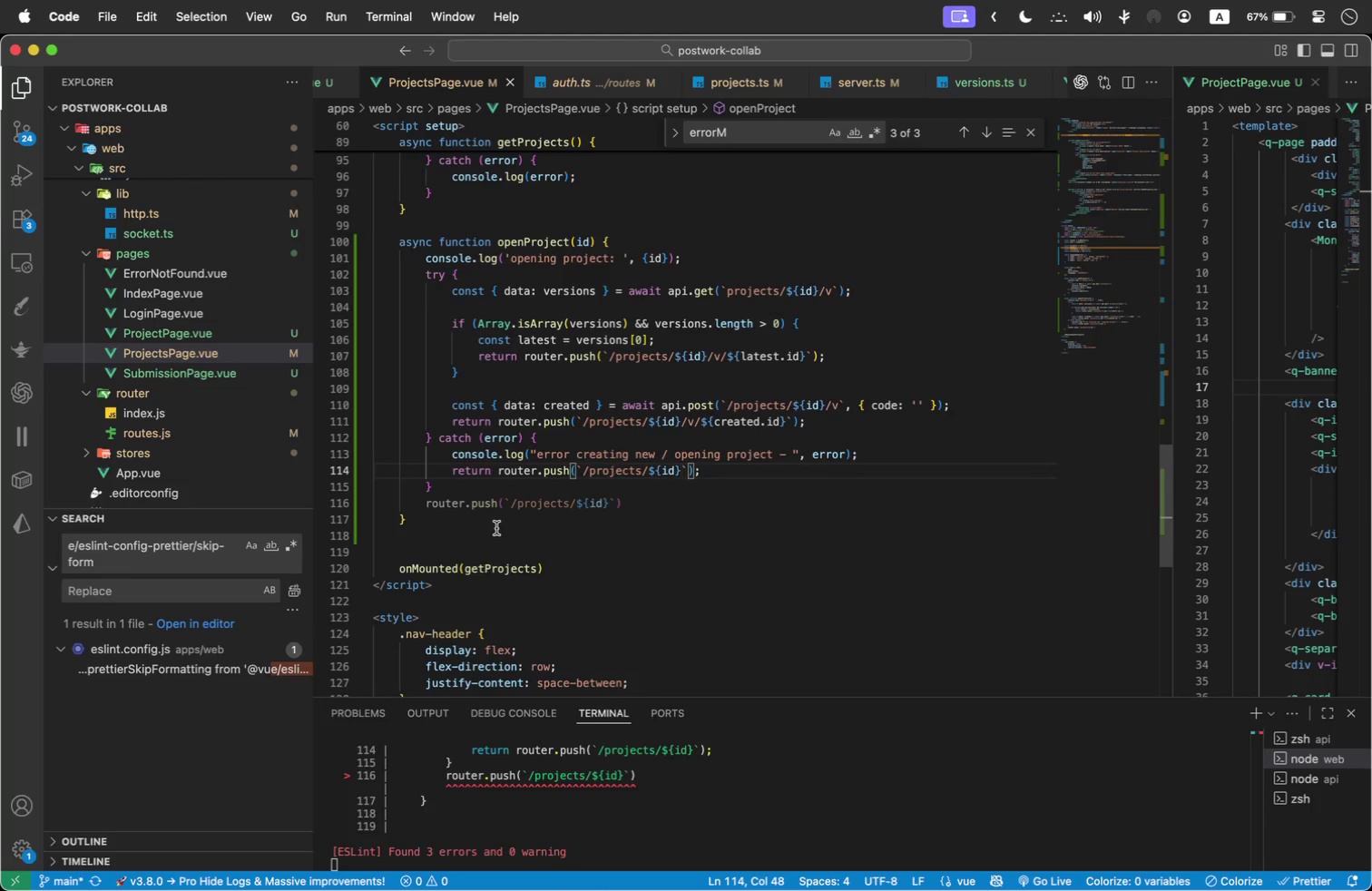 
left_click_drag(start_coordinate=[673, 505], to_coordinate=[360, 505])
 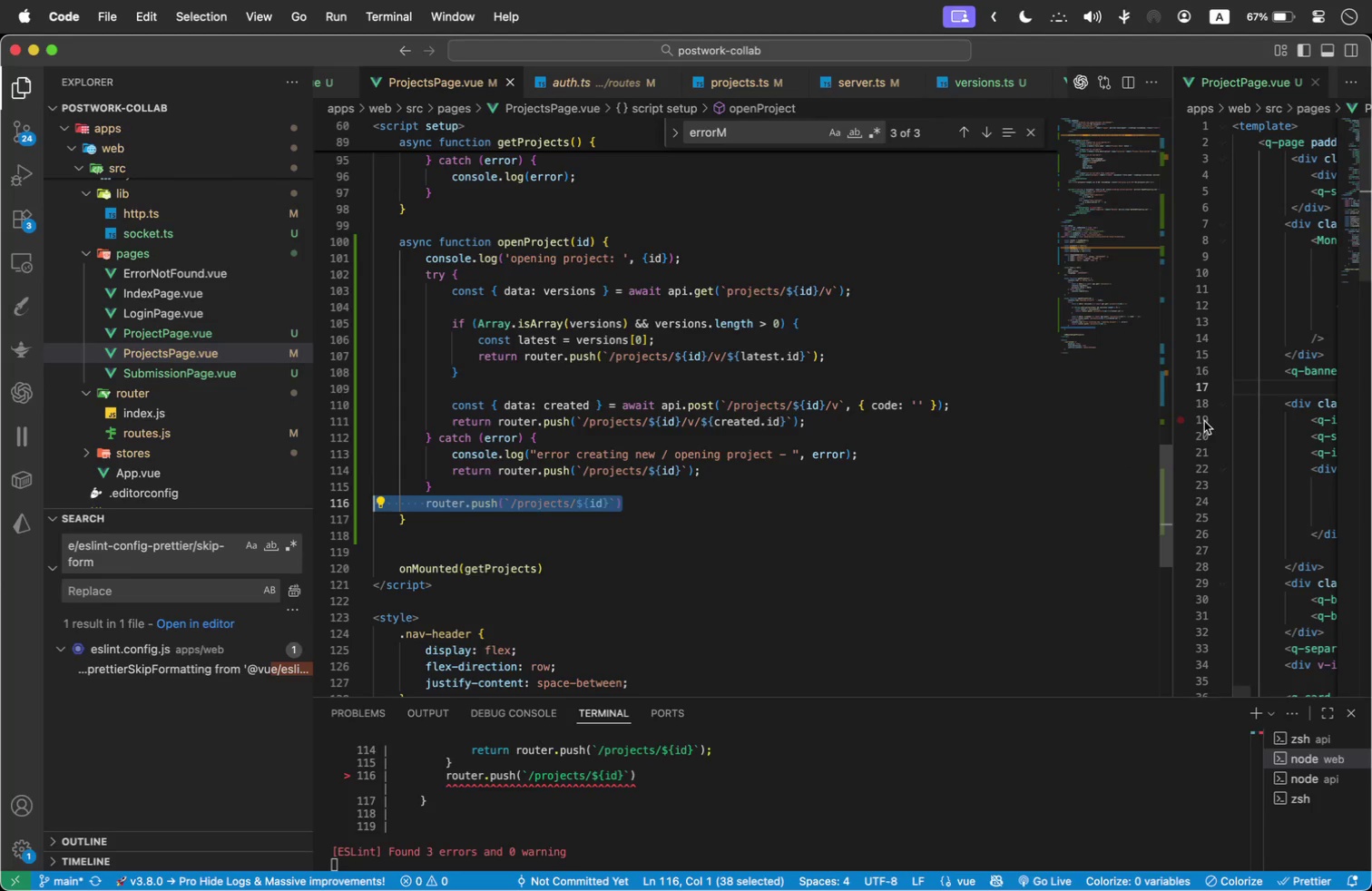 
key(Backspace)
 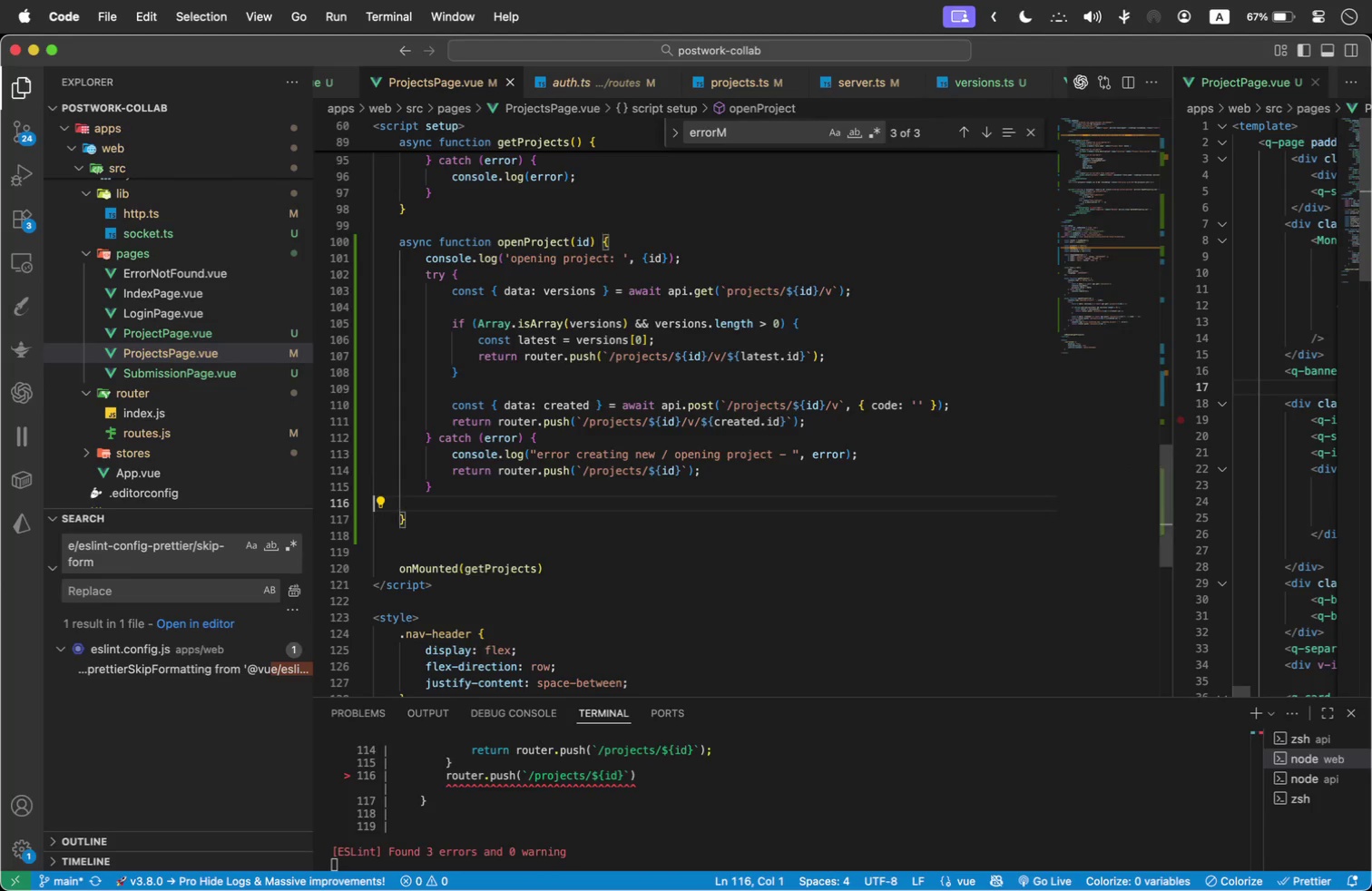 
key(Backspace)
 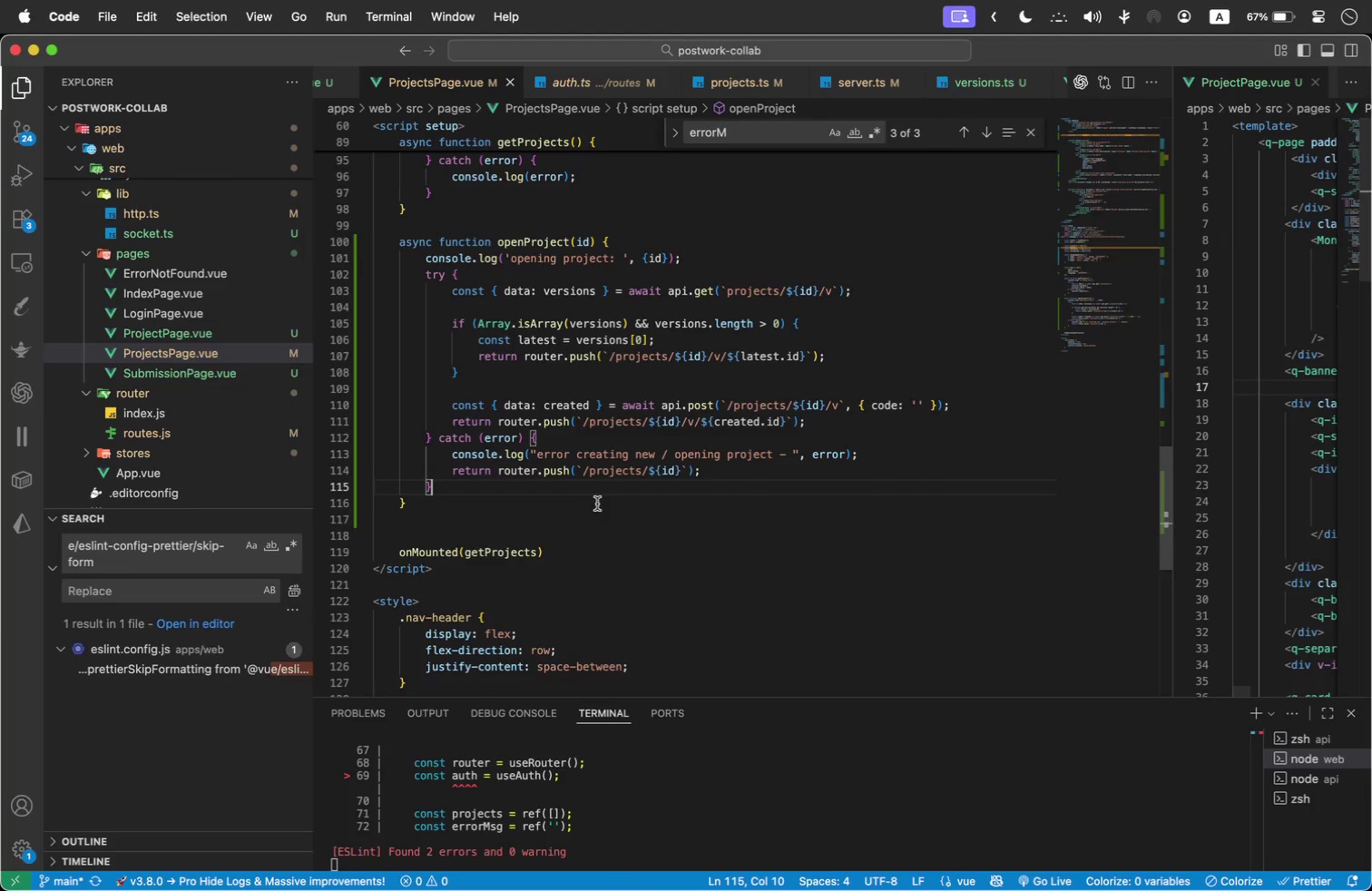 
left_click([579, 506])
 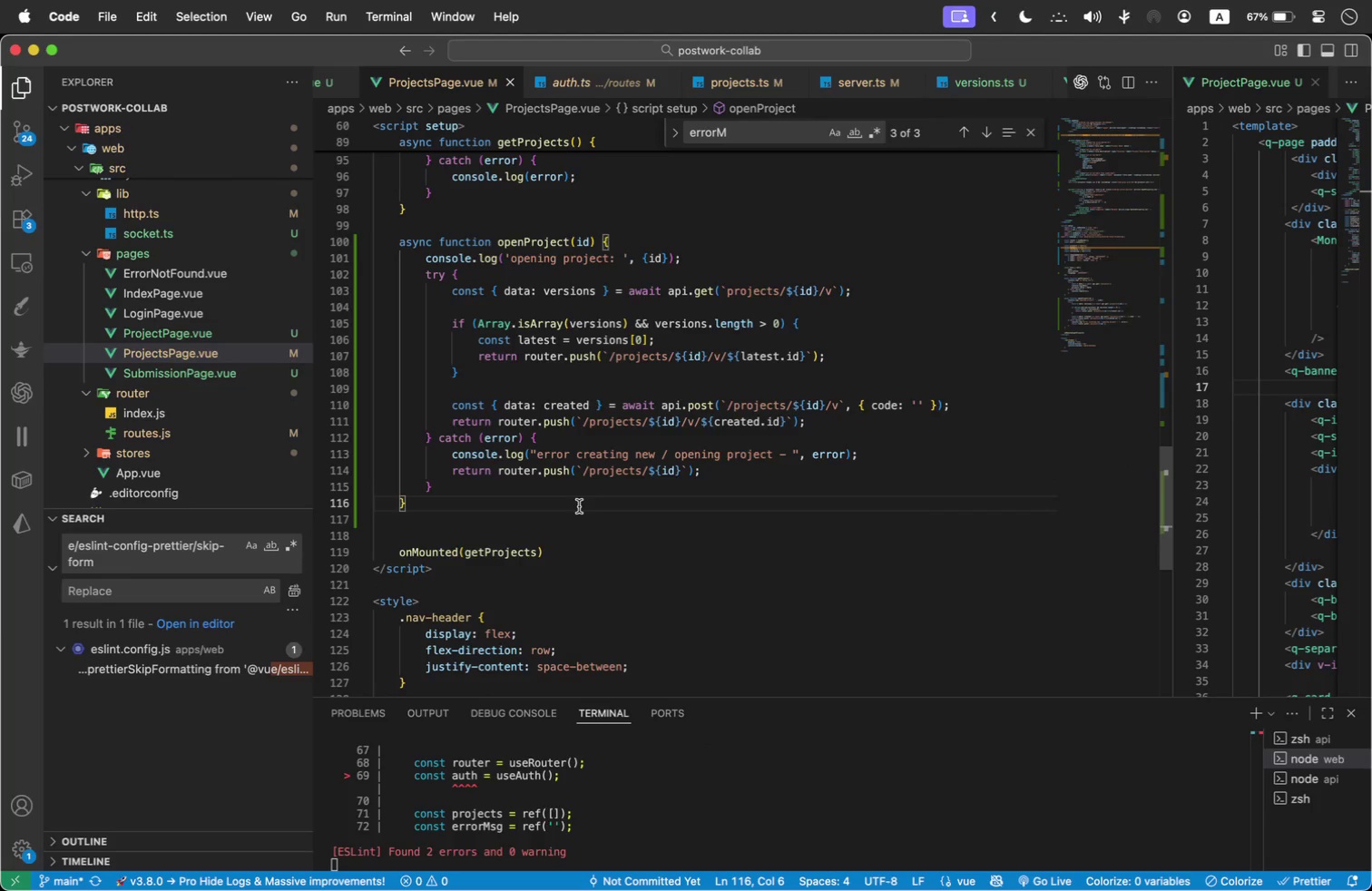 
scroll: coordinate [557, 516], scroll_direction: down, amount: 1.0
 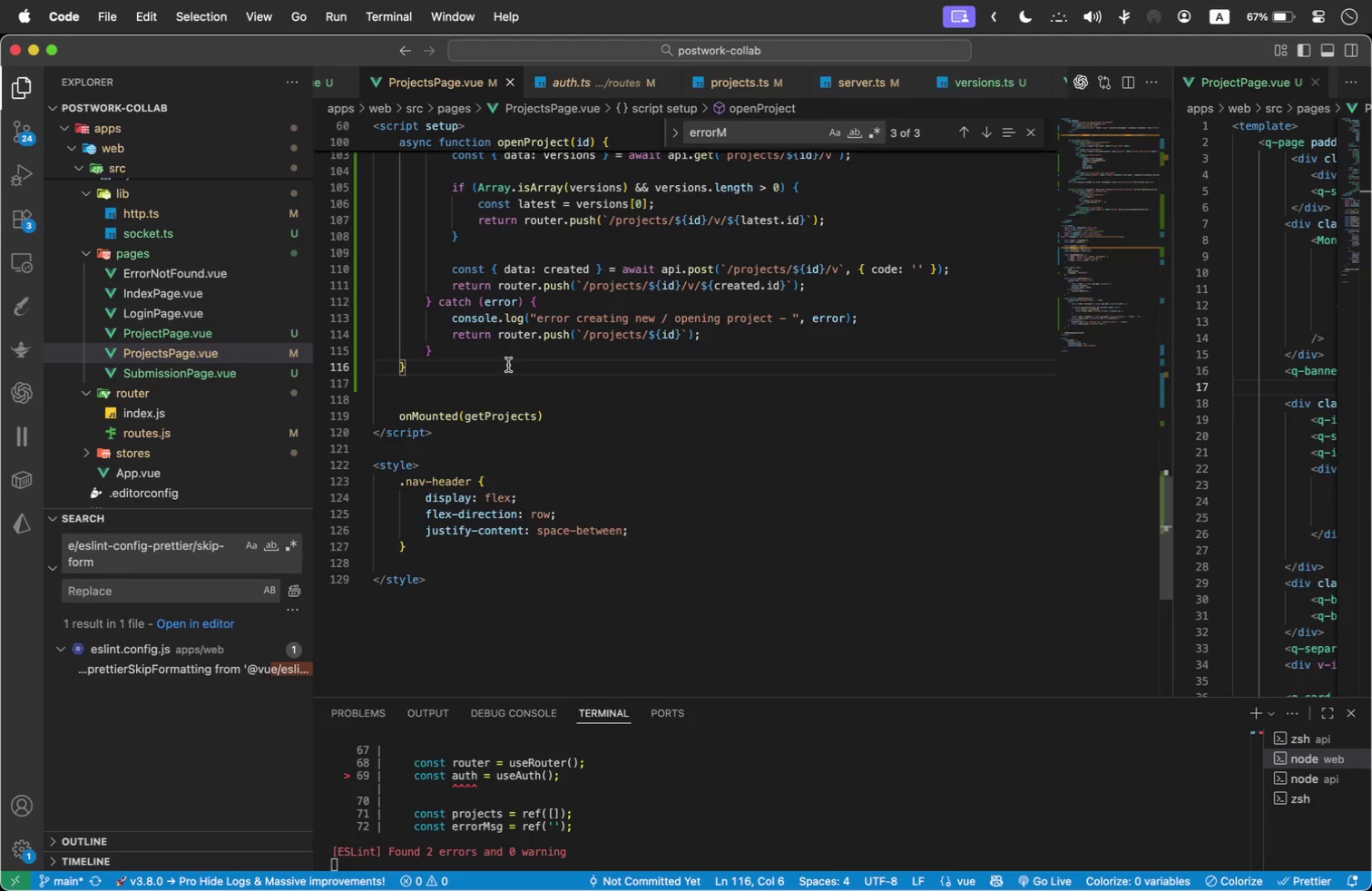 
wait(7.79)
 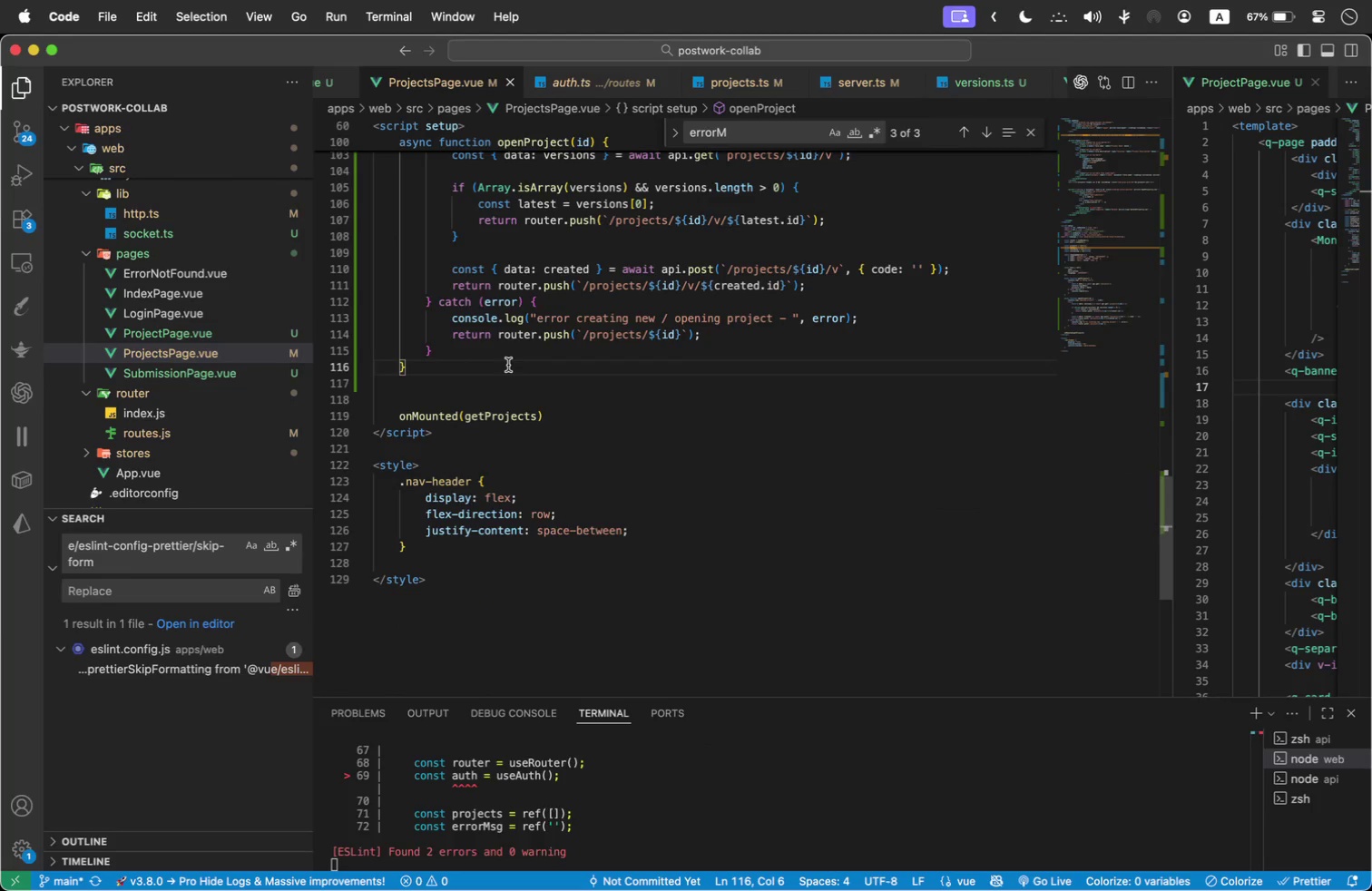 
scroll: coordinate [714, 451], scroll_direction: up, amount: 69.0
 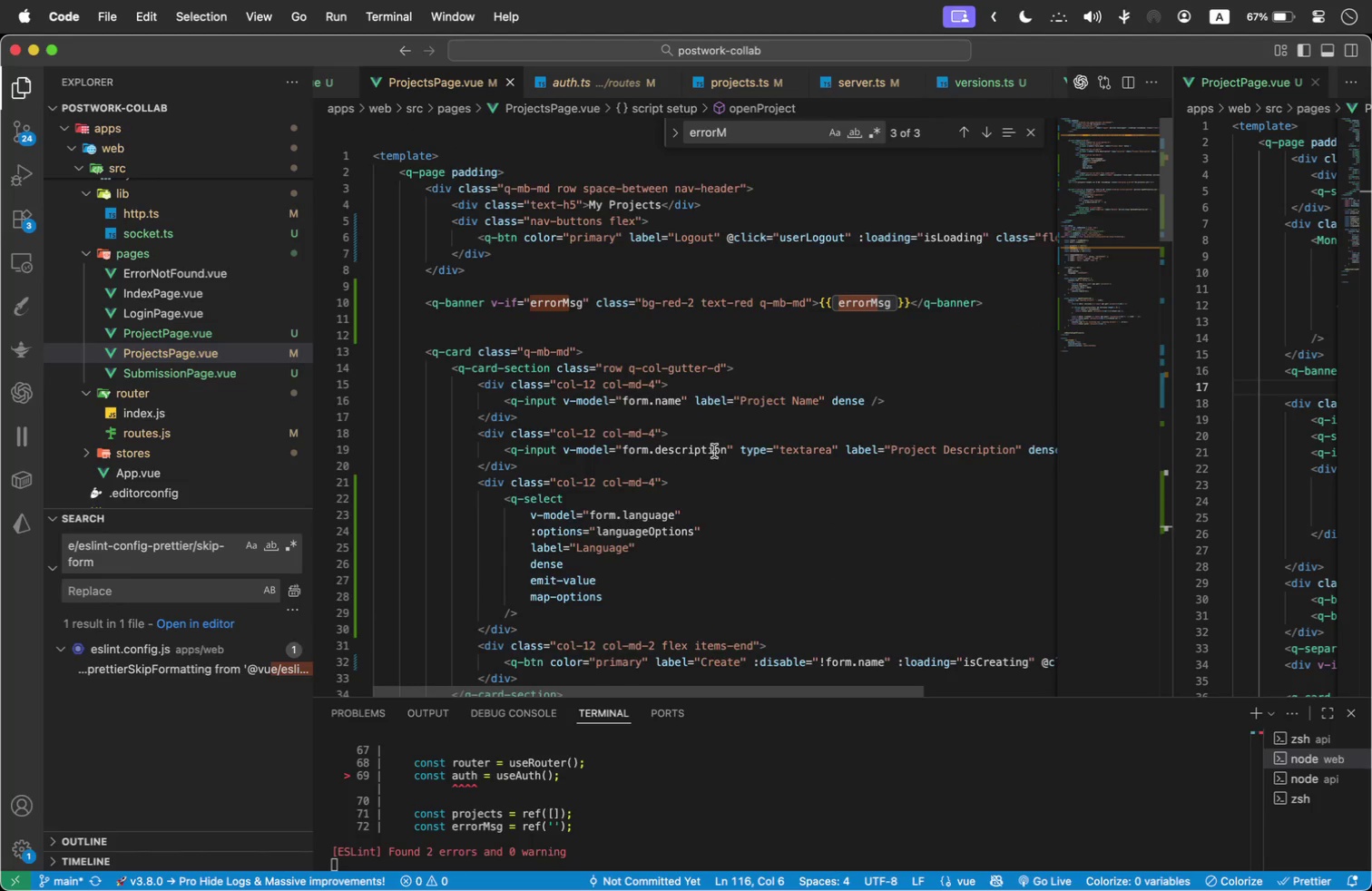 
left_click([782, 356])
 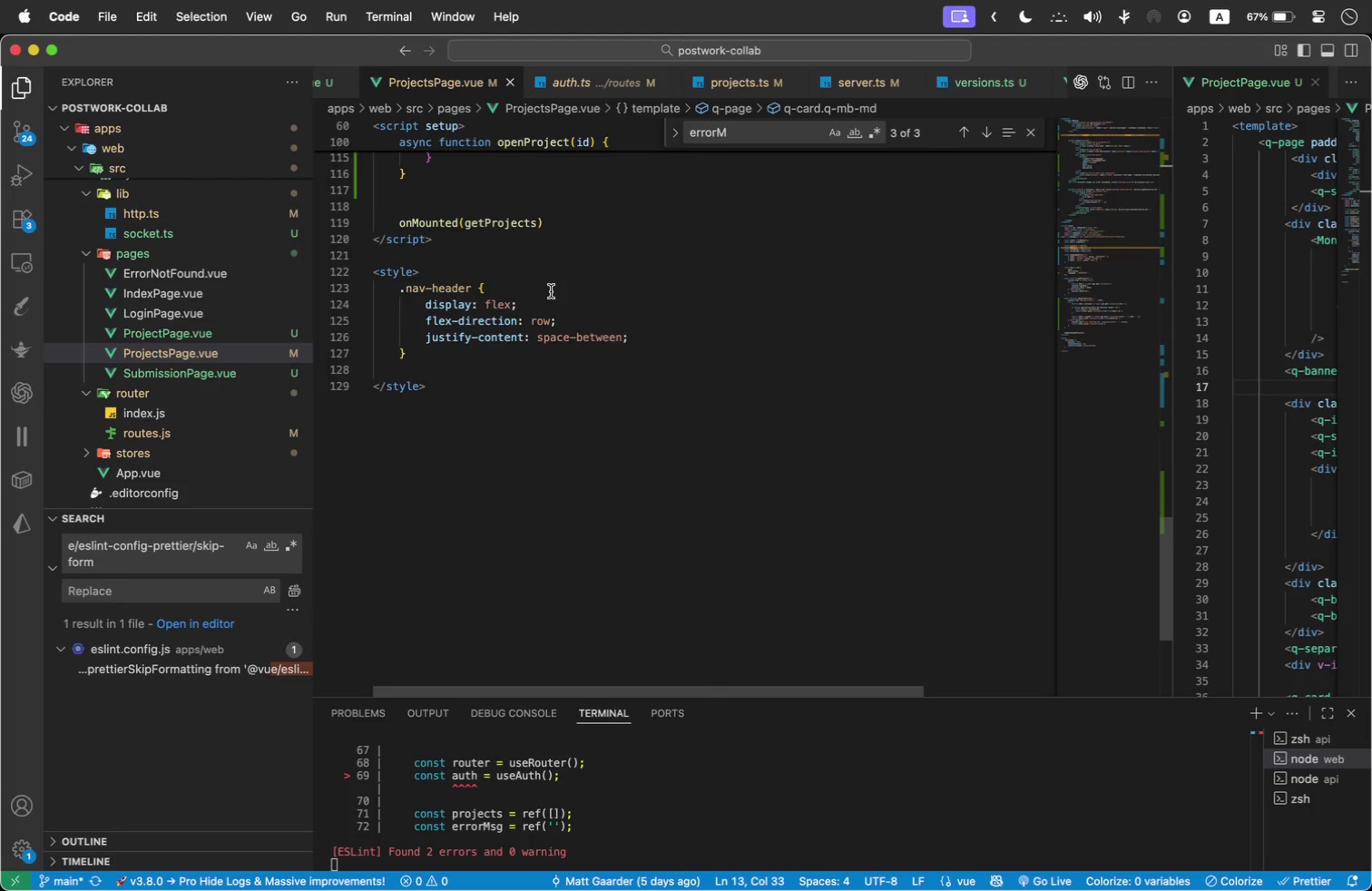 
scroll: coordinate [775, 357], scroll_direction: down, amount: 37.0
 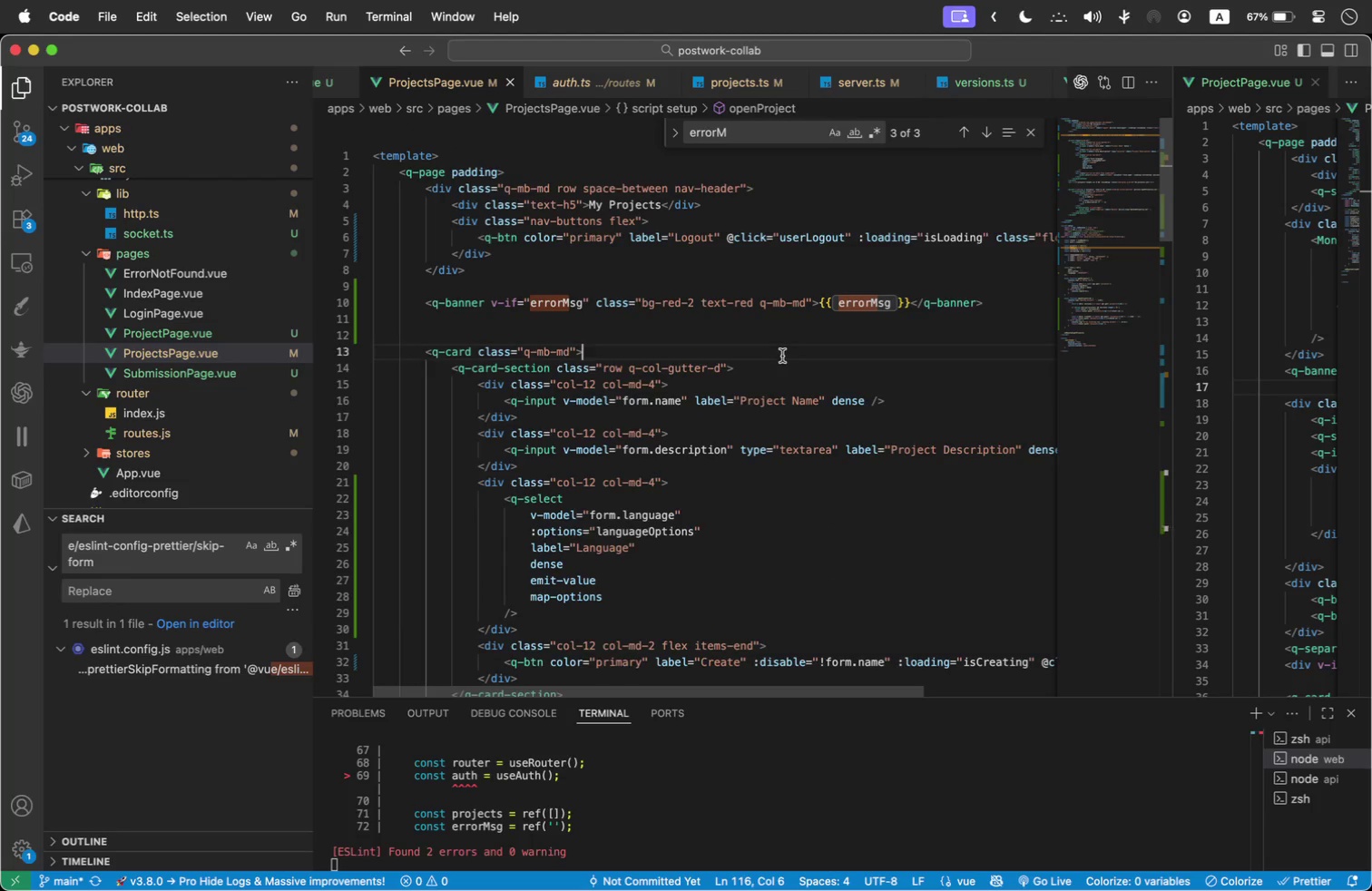 
double_click([516, 222])
 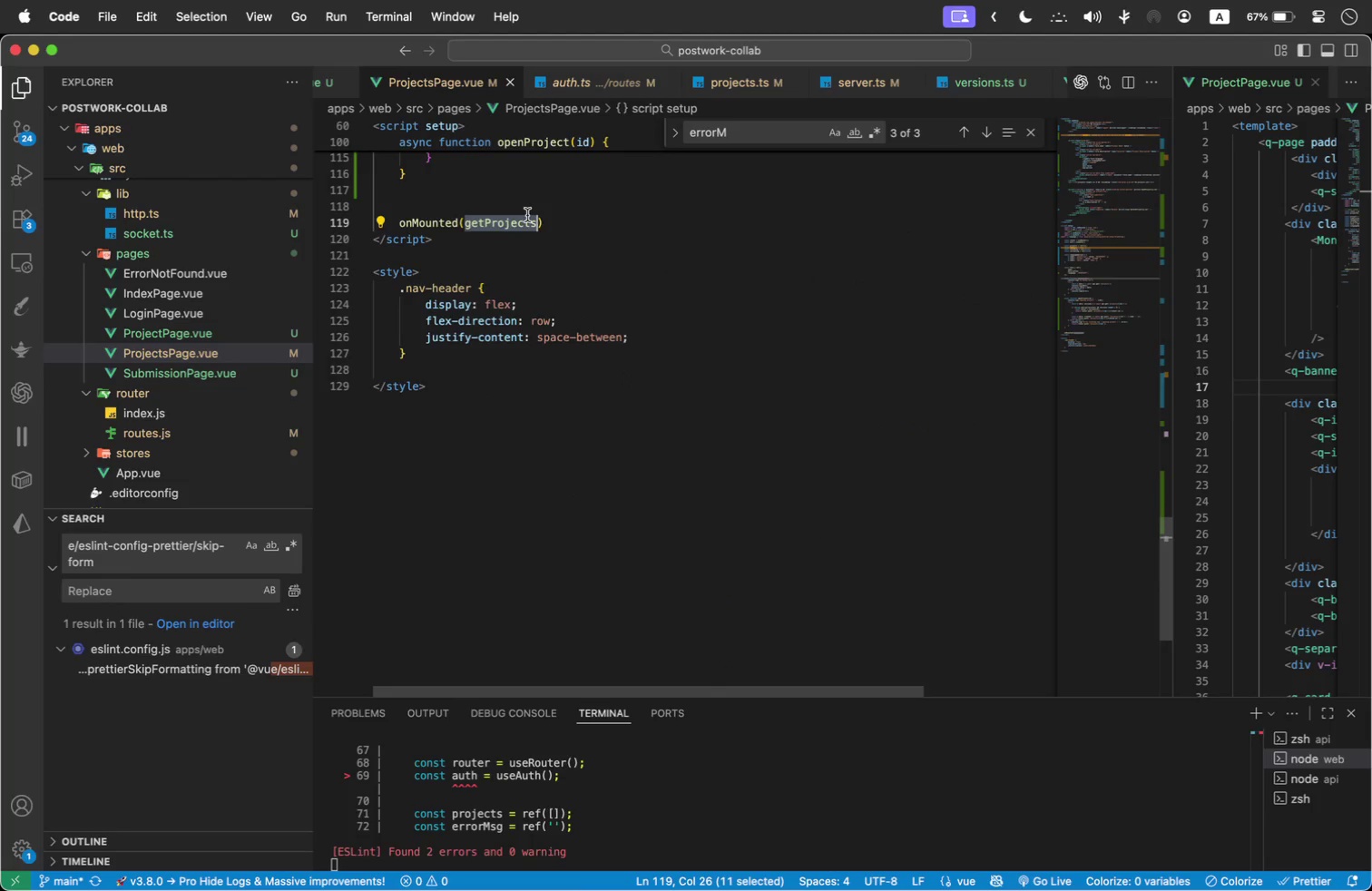 
key(Meta+C)
 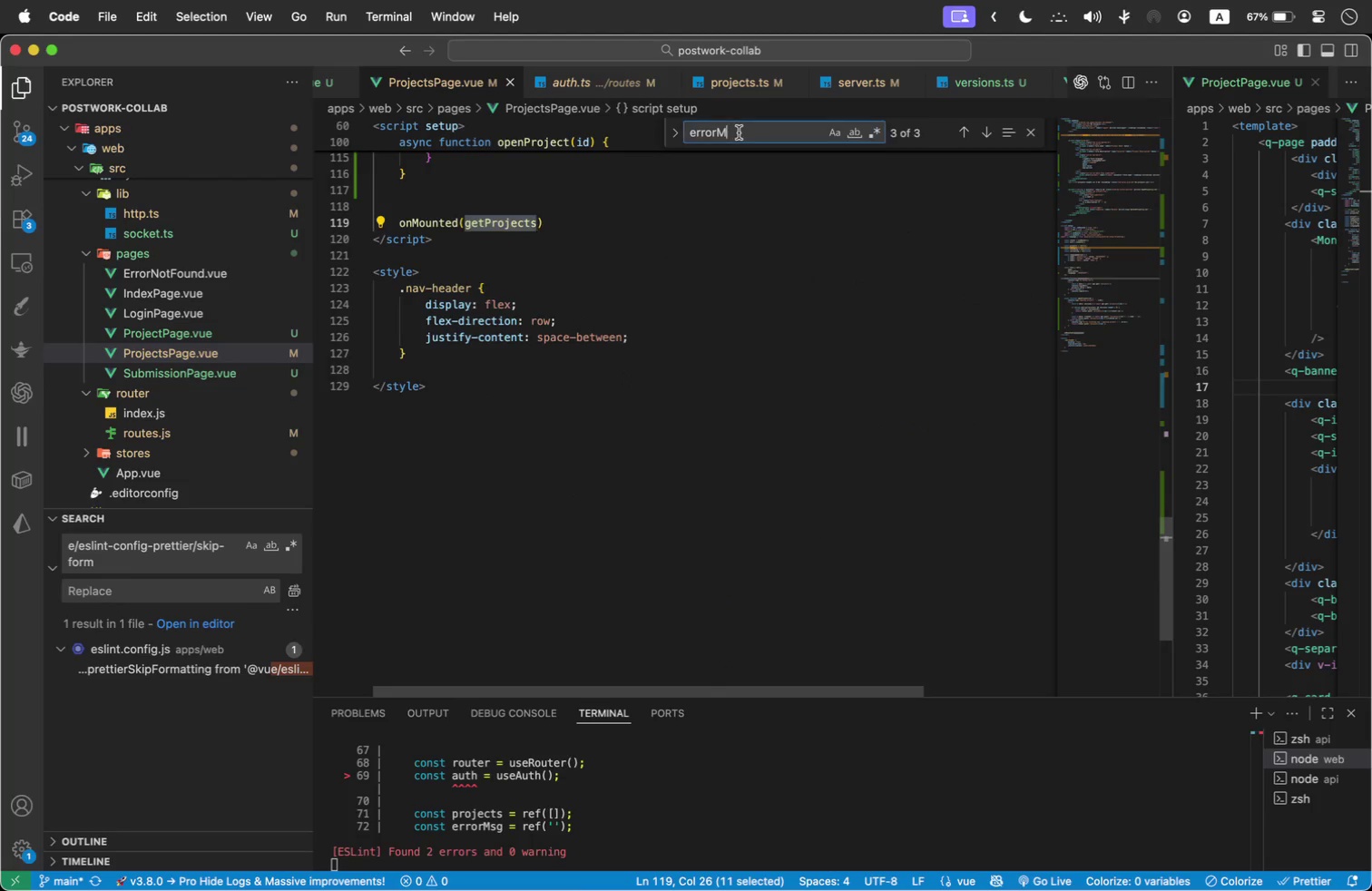 
double_click([739, 132])
 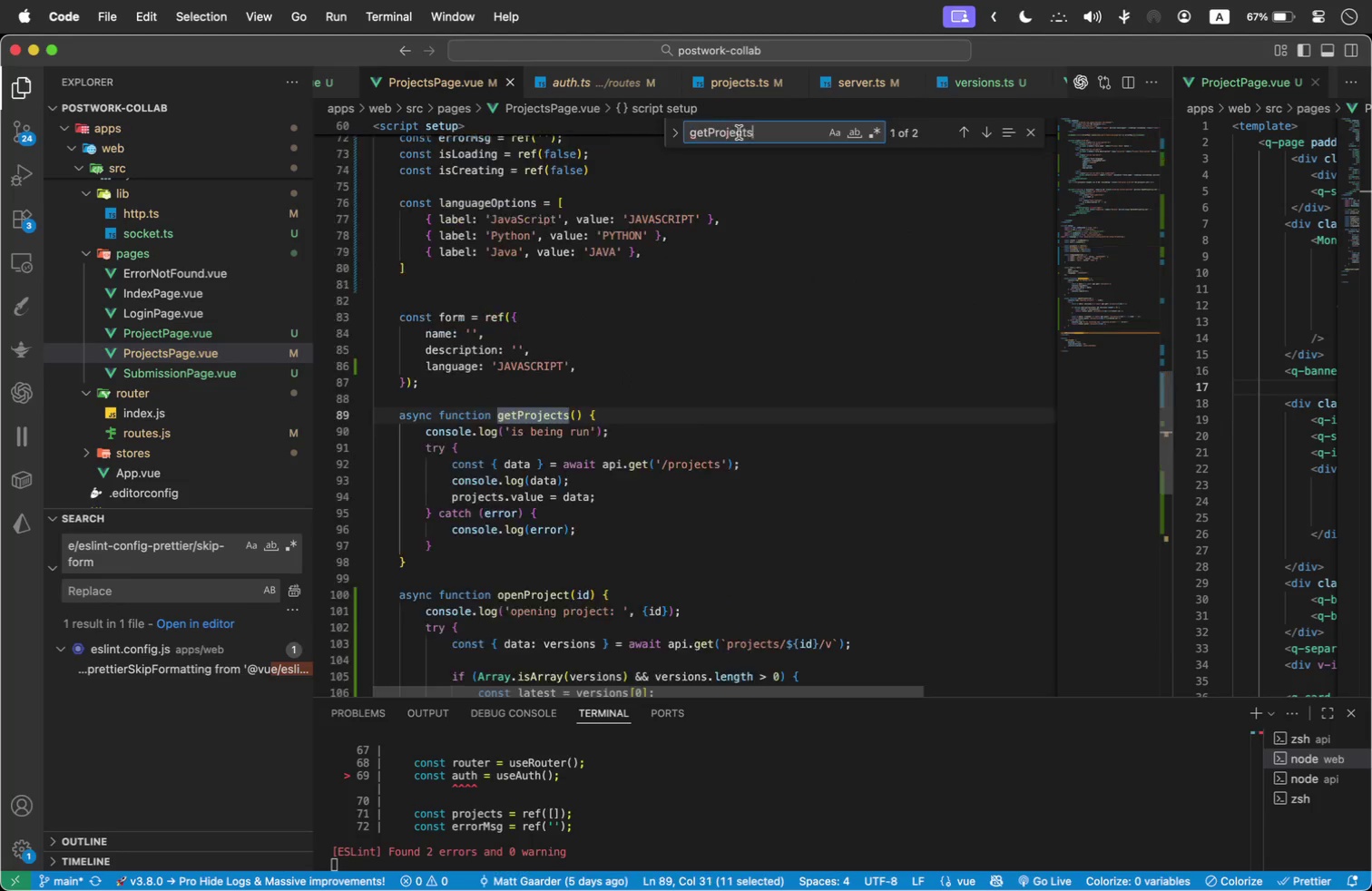 
key(Meta+V)
 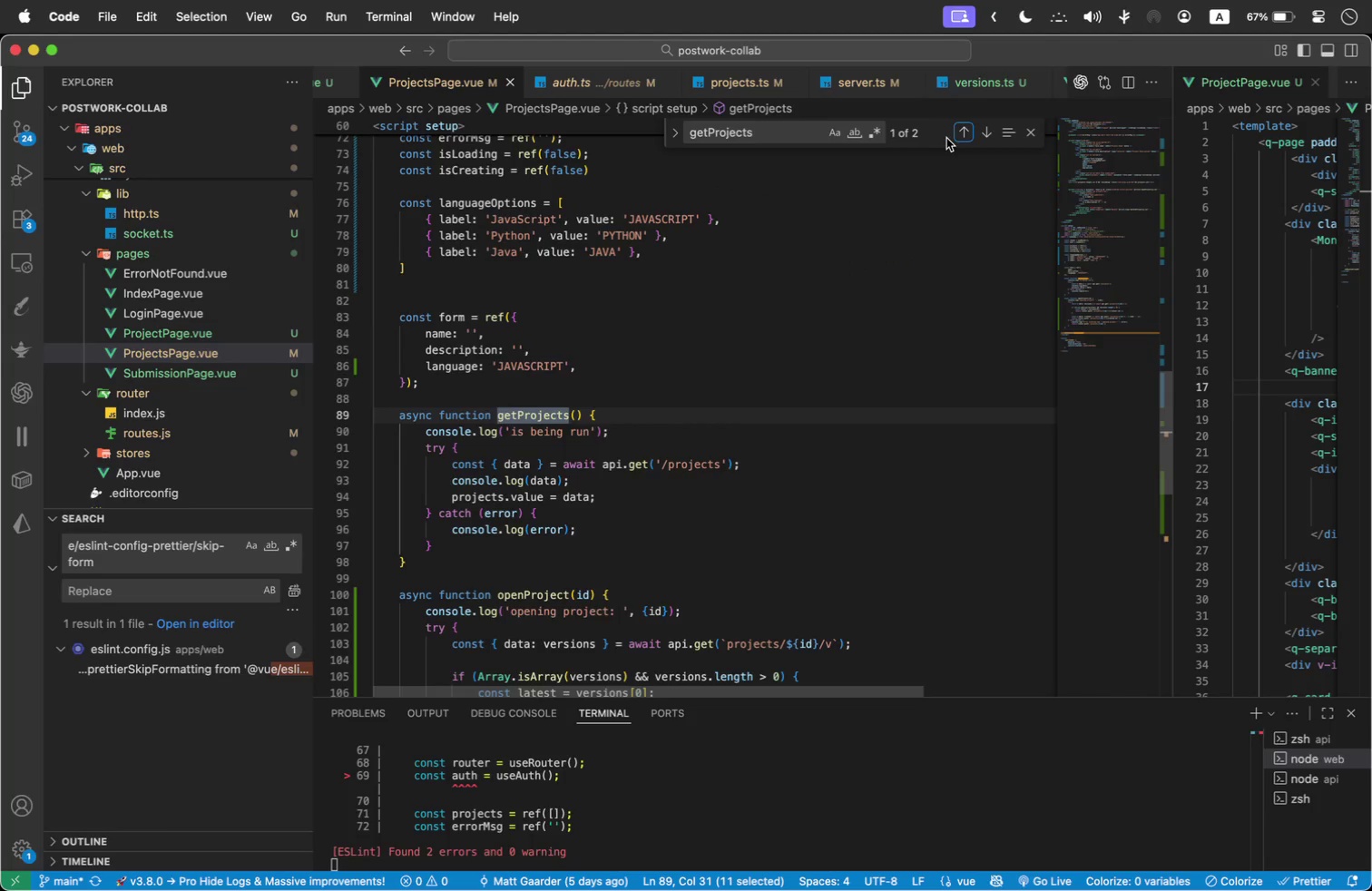 
wait(14.24)
 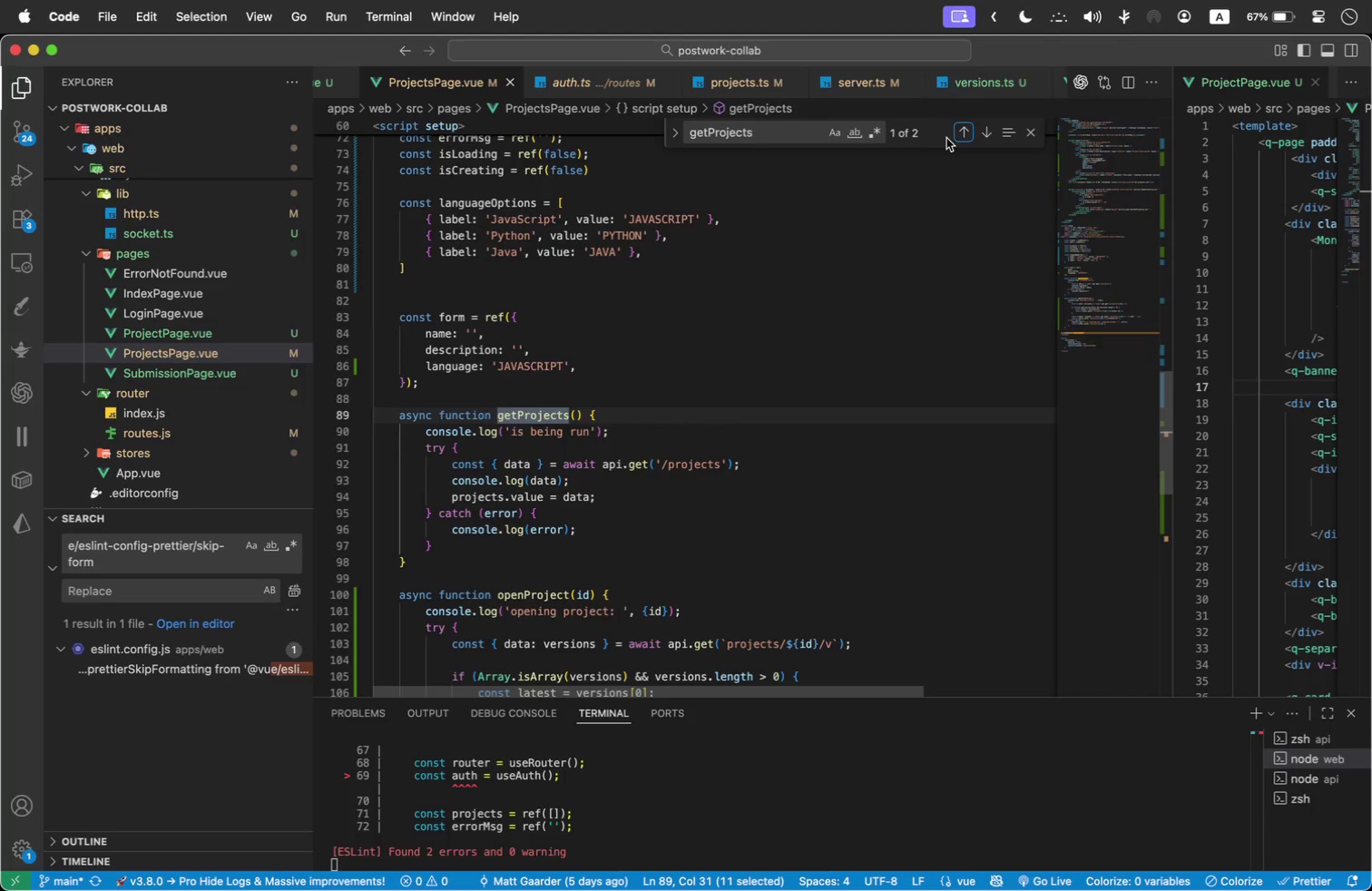 
left_click_drag(start_coordinate=[443, 571], to_coordinate=[333, 414])
 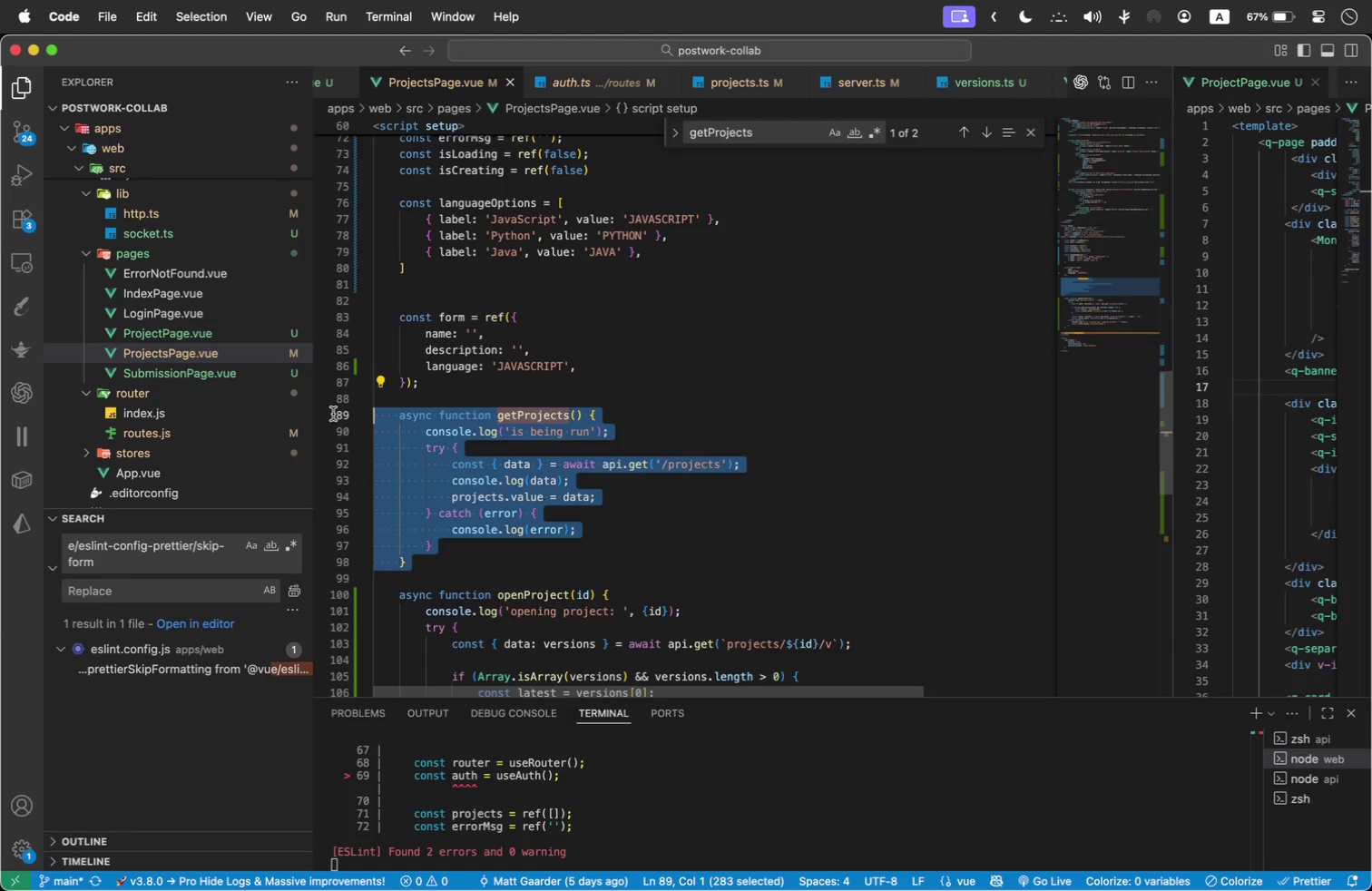 
key(Alt+ArrowDown)
 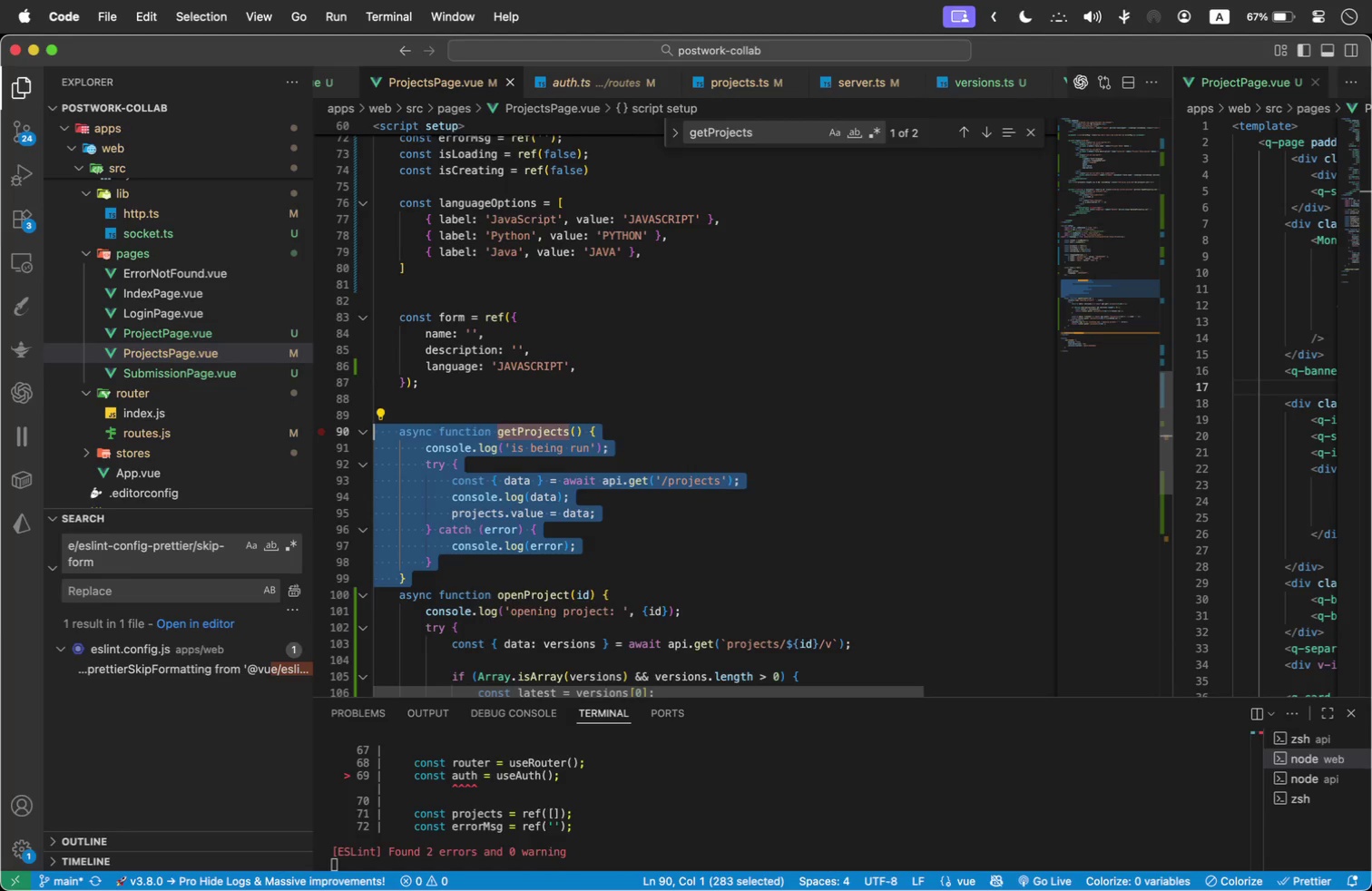 
key(Alt+ArrowDown)
 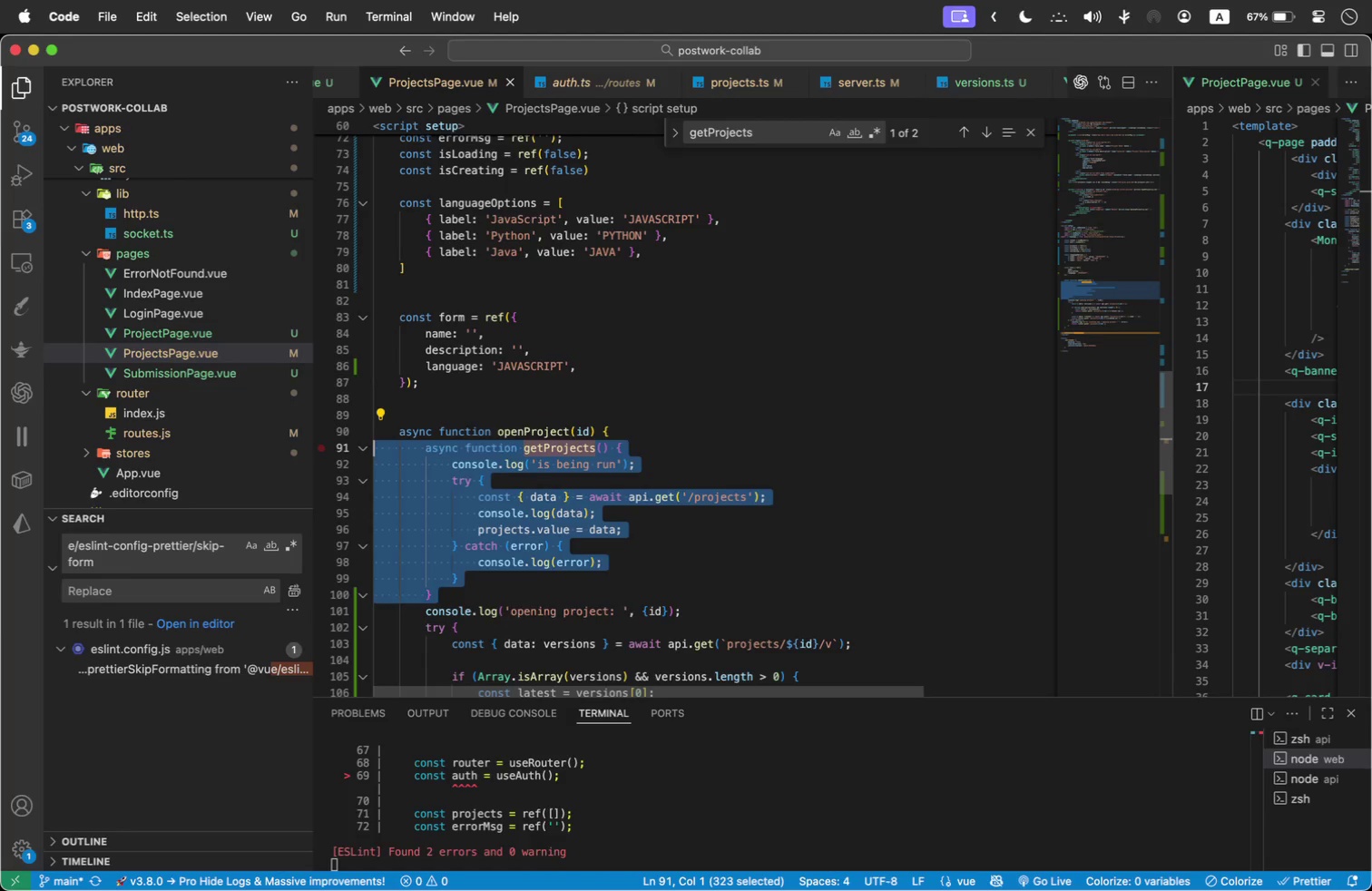 
key(Alt+ArrowDown)
 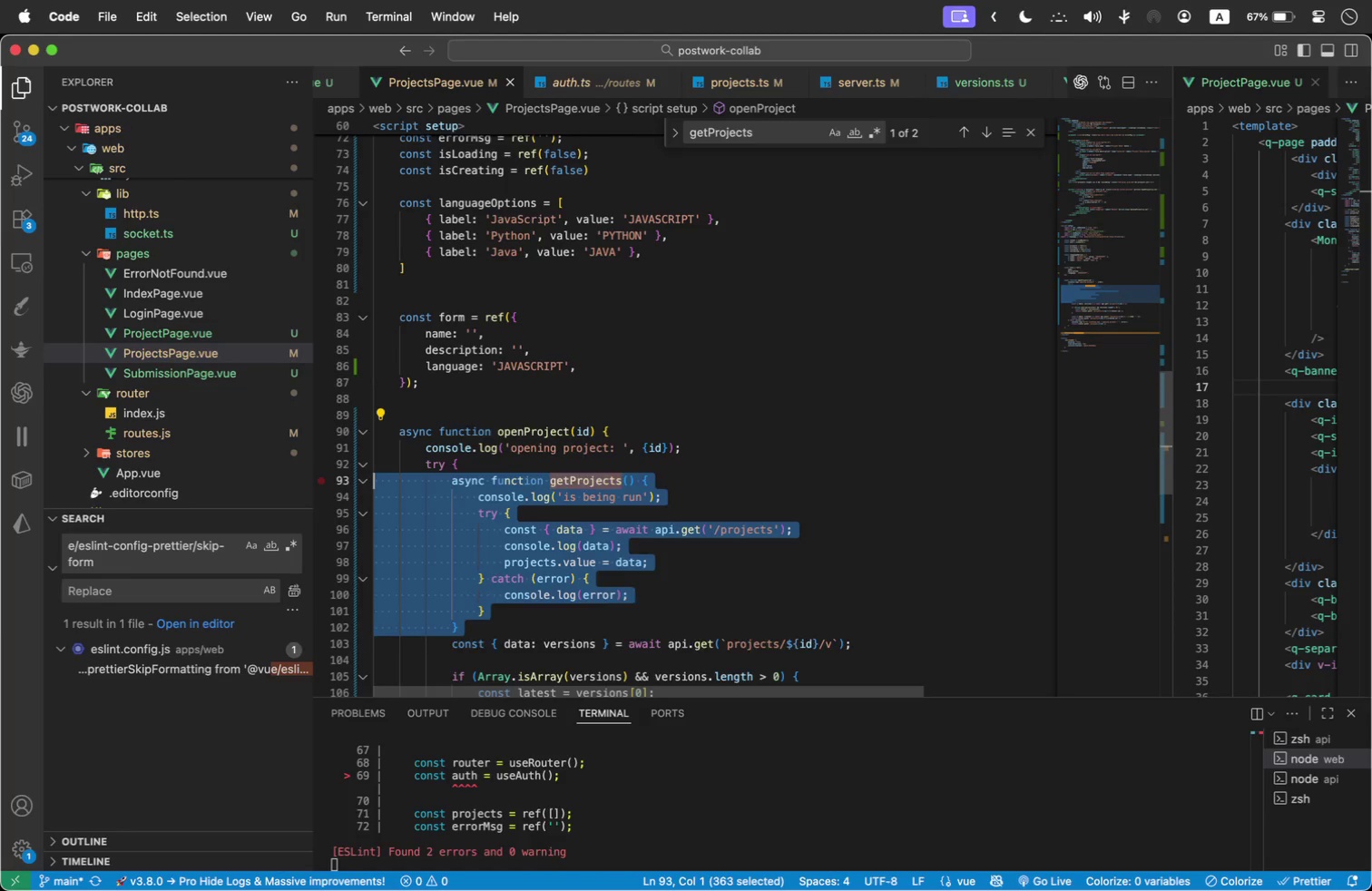 
hold_key(key=ArrowDown, duration=1.5)
 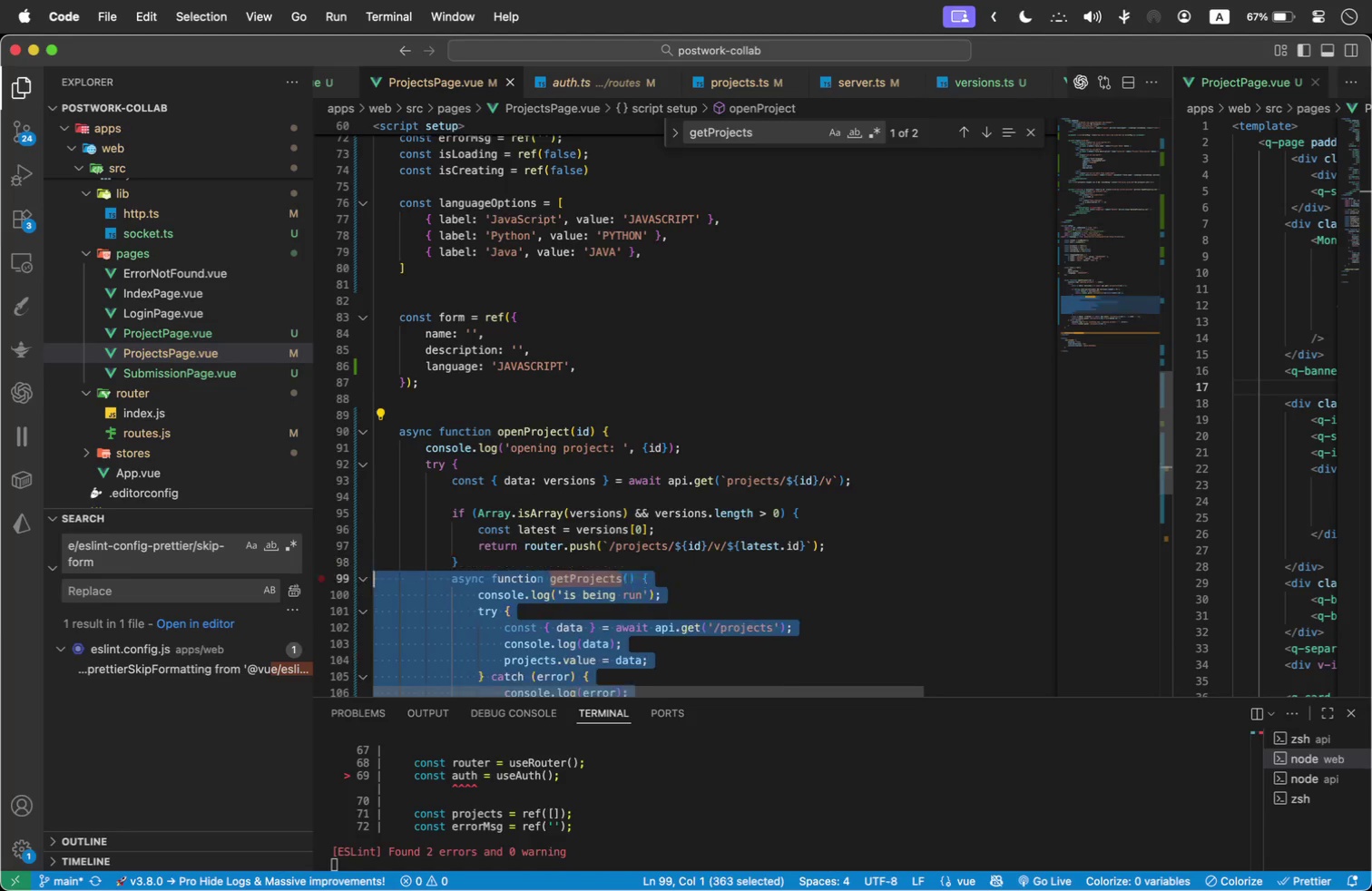 
hold_key(key=ArrowDown, duration=1.14)
 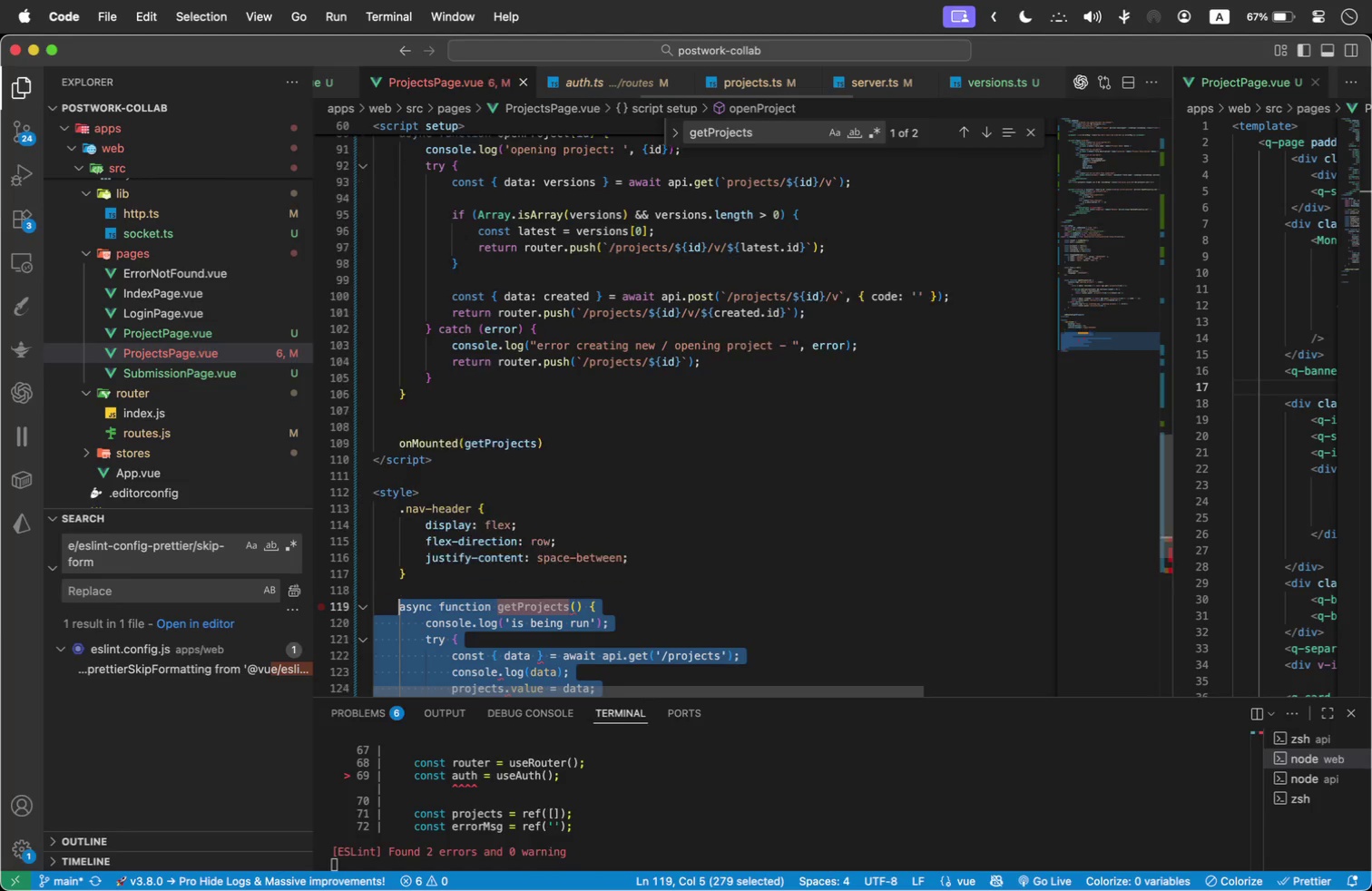 
key(Alt+ArrowUp)
 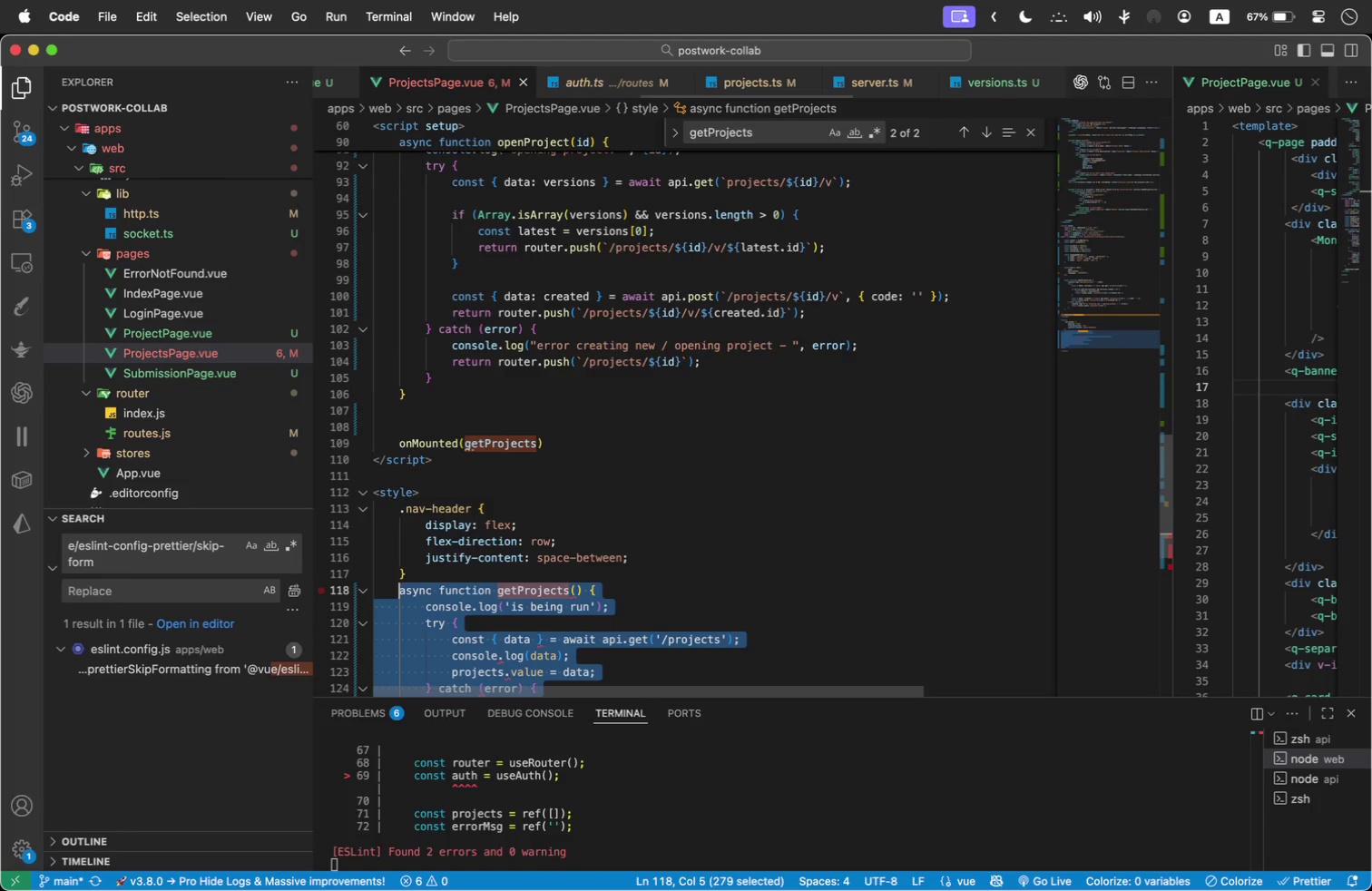 
key(Alt+ArrowUp)
 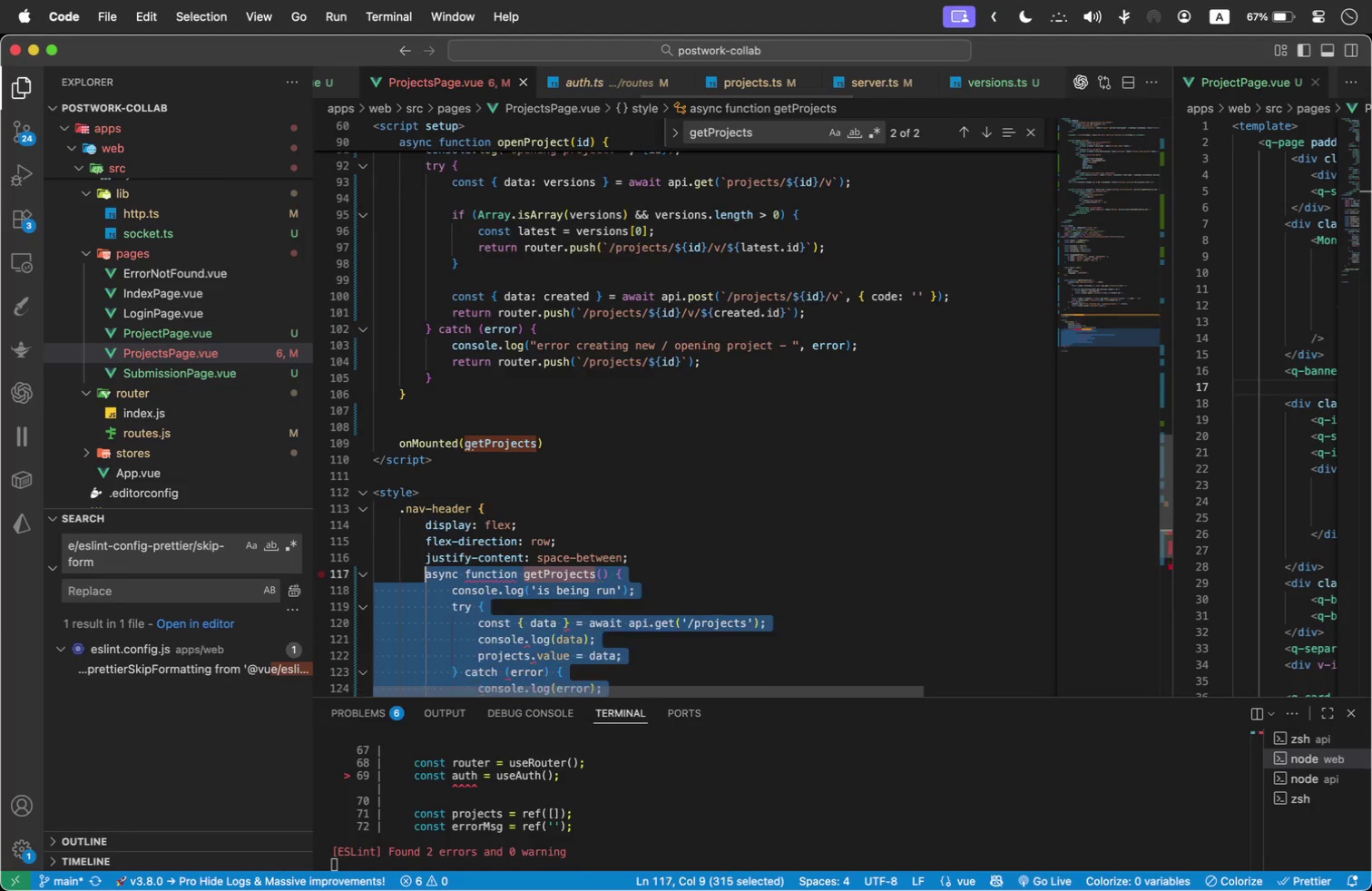 
key(Alt+ArrowUp)
 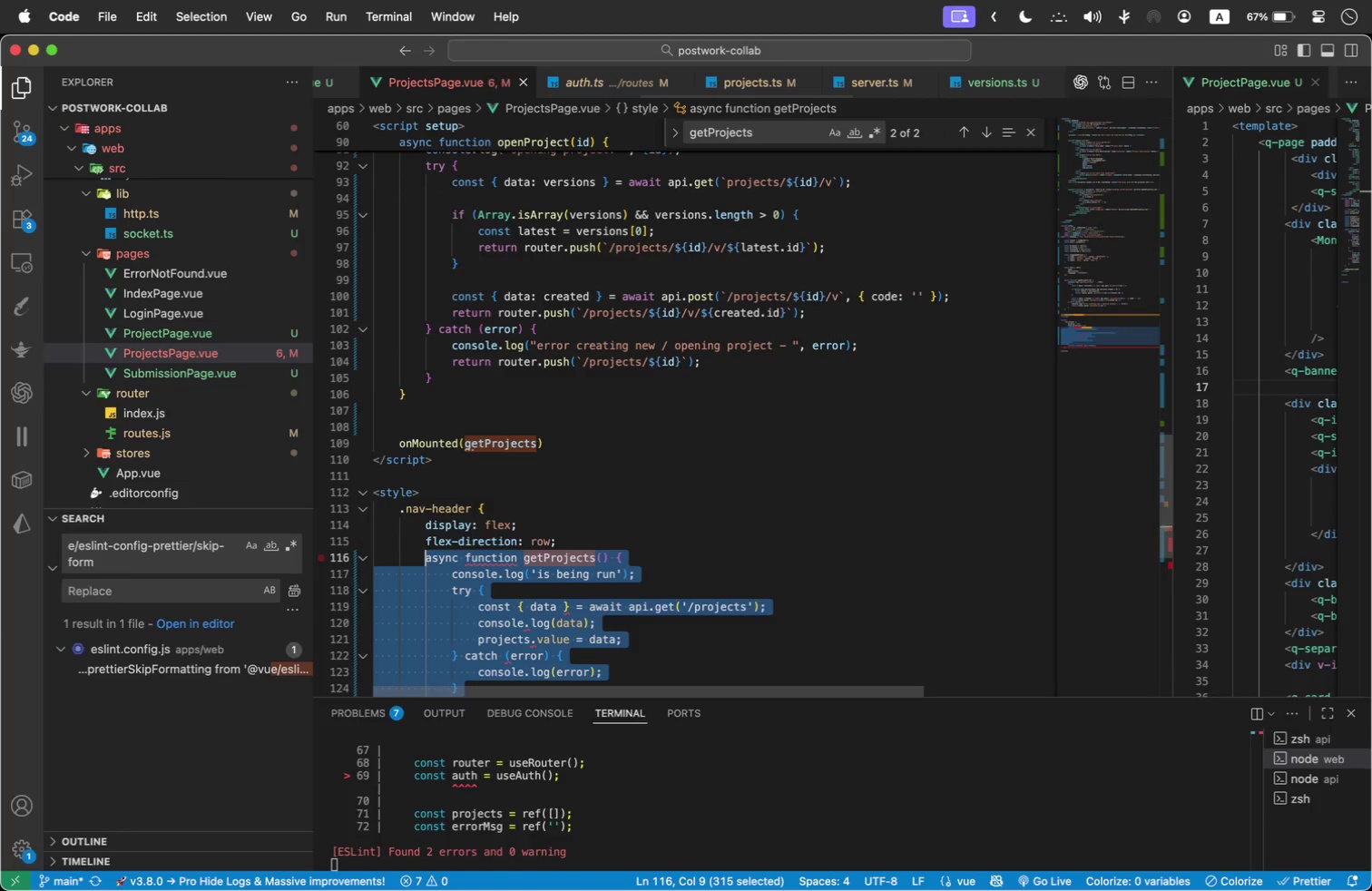 
key(Alt+ArrowUp)
 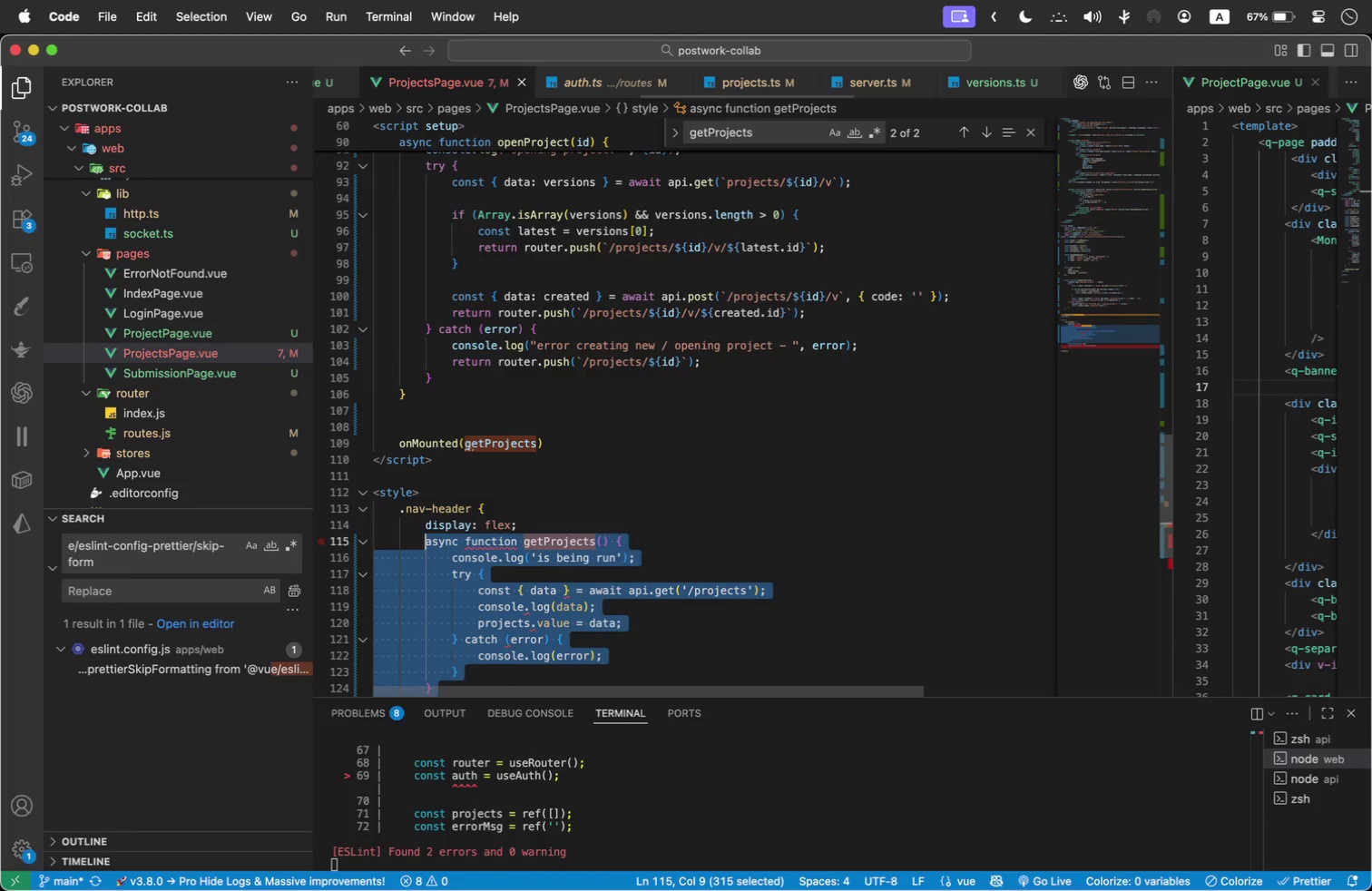 
key(Alt+ArrowUp)
 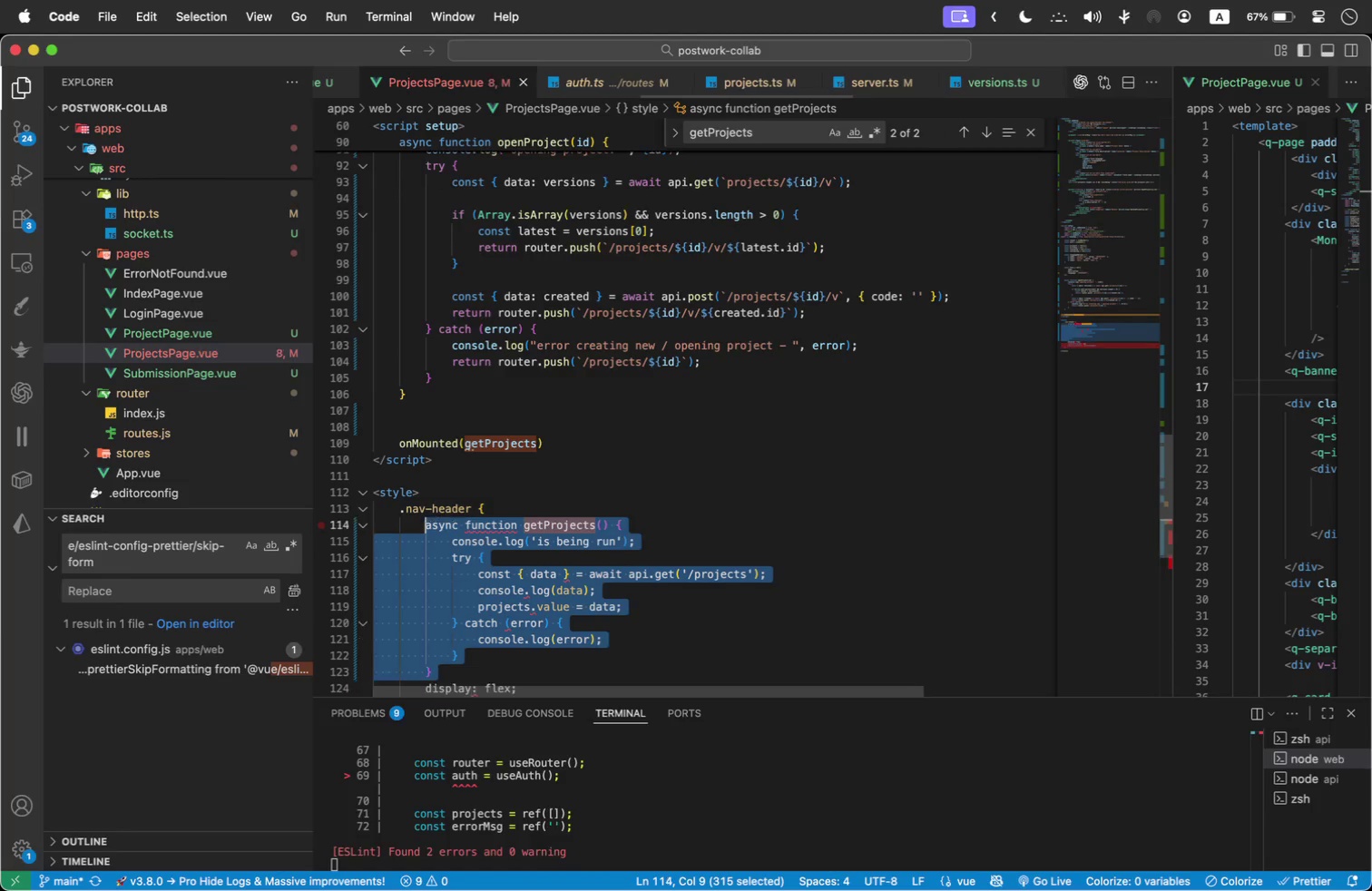 
key(Alt+ArrowUp)
 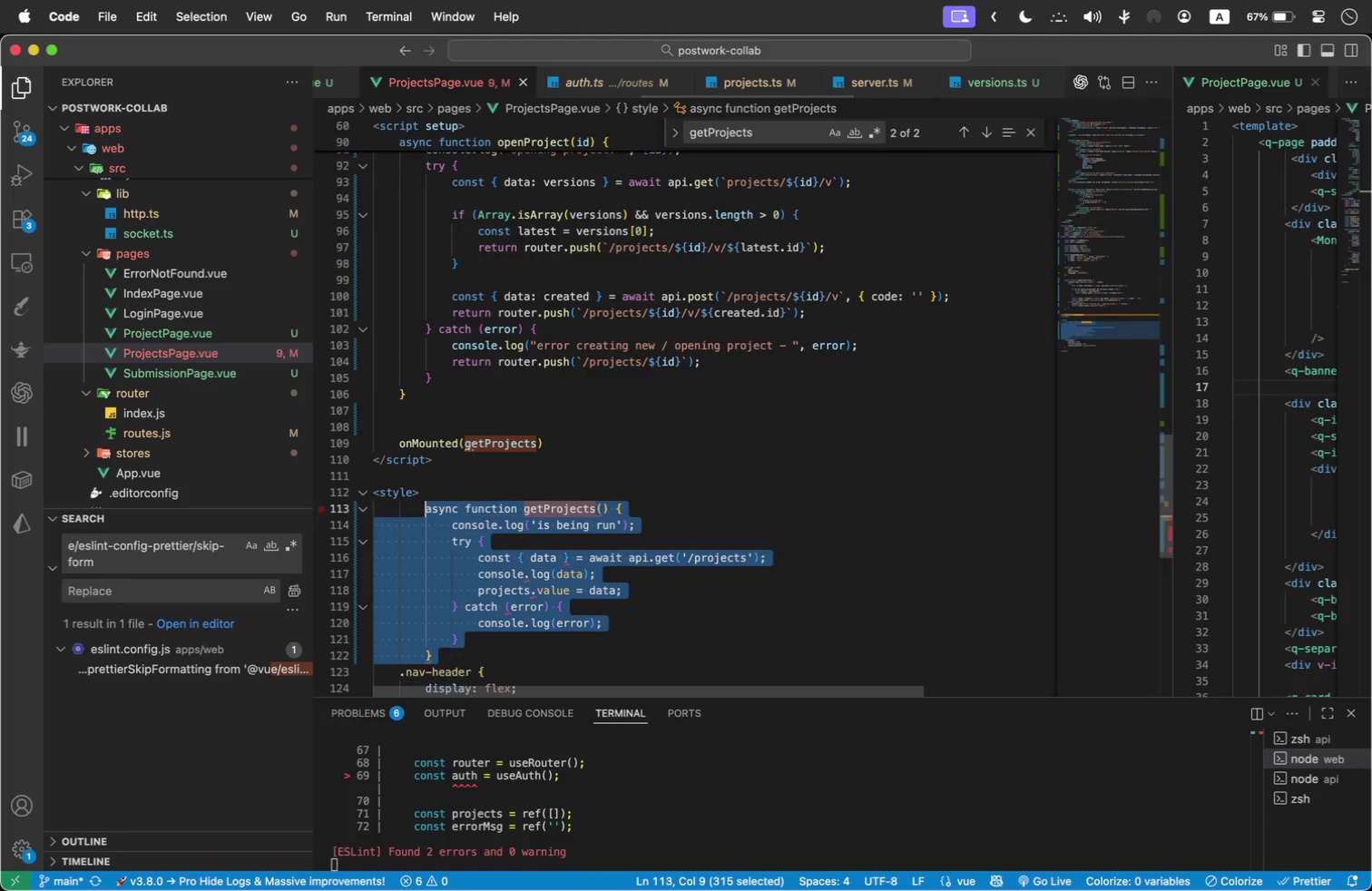 
key(Alt+ArrowUp)
 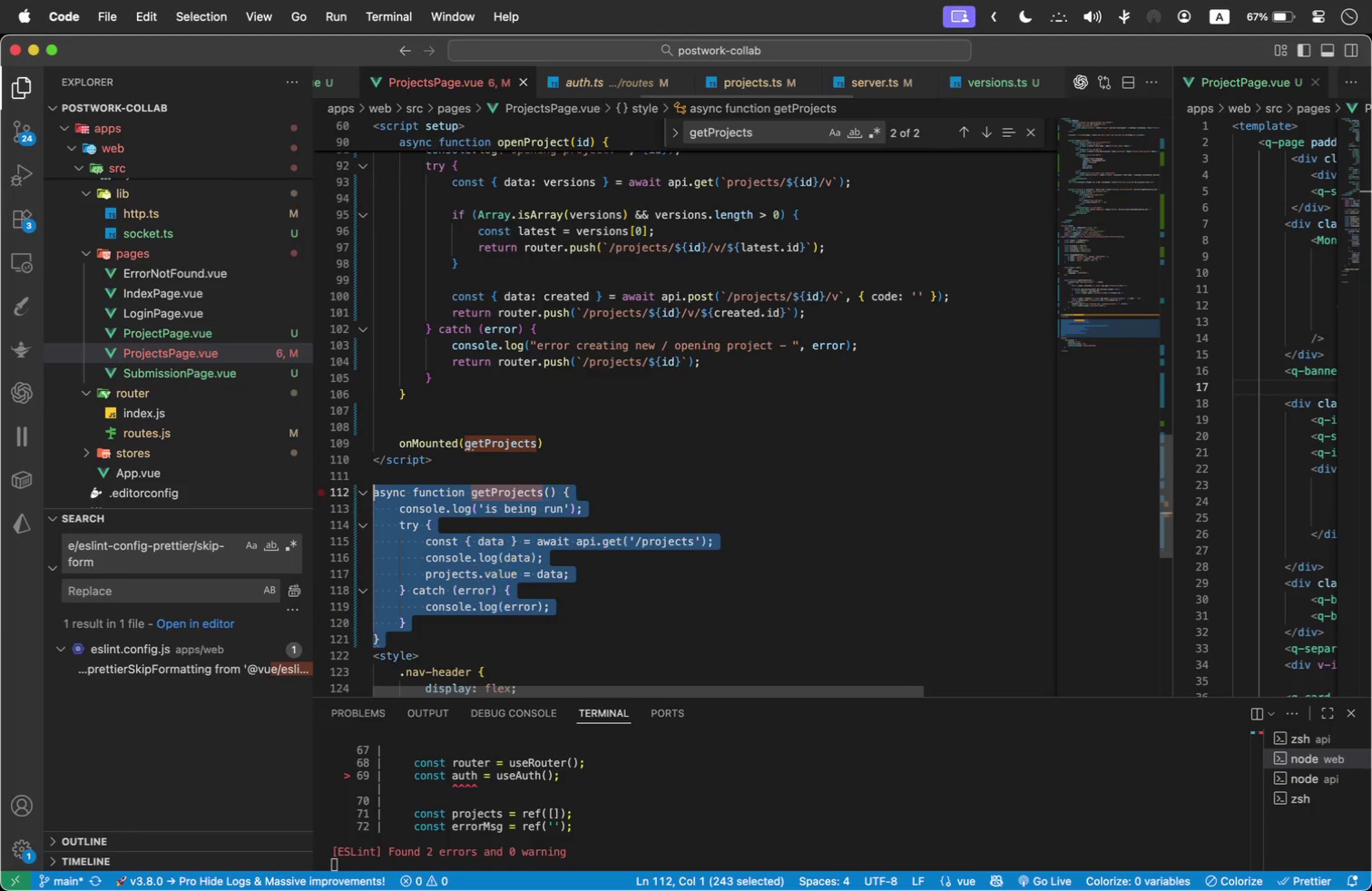 
key(Alt+ArrowUp)
 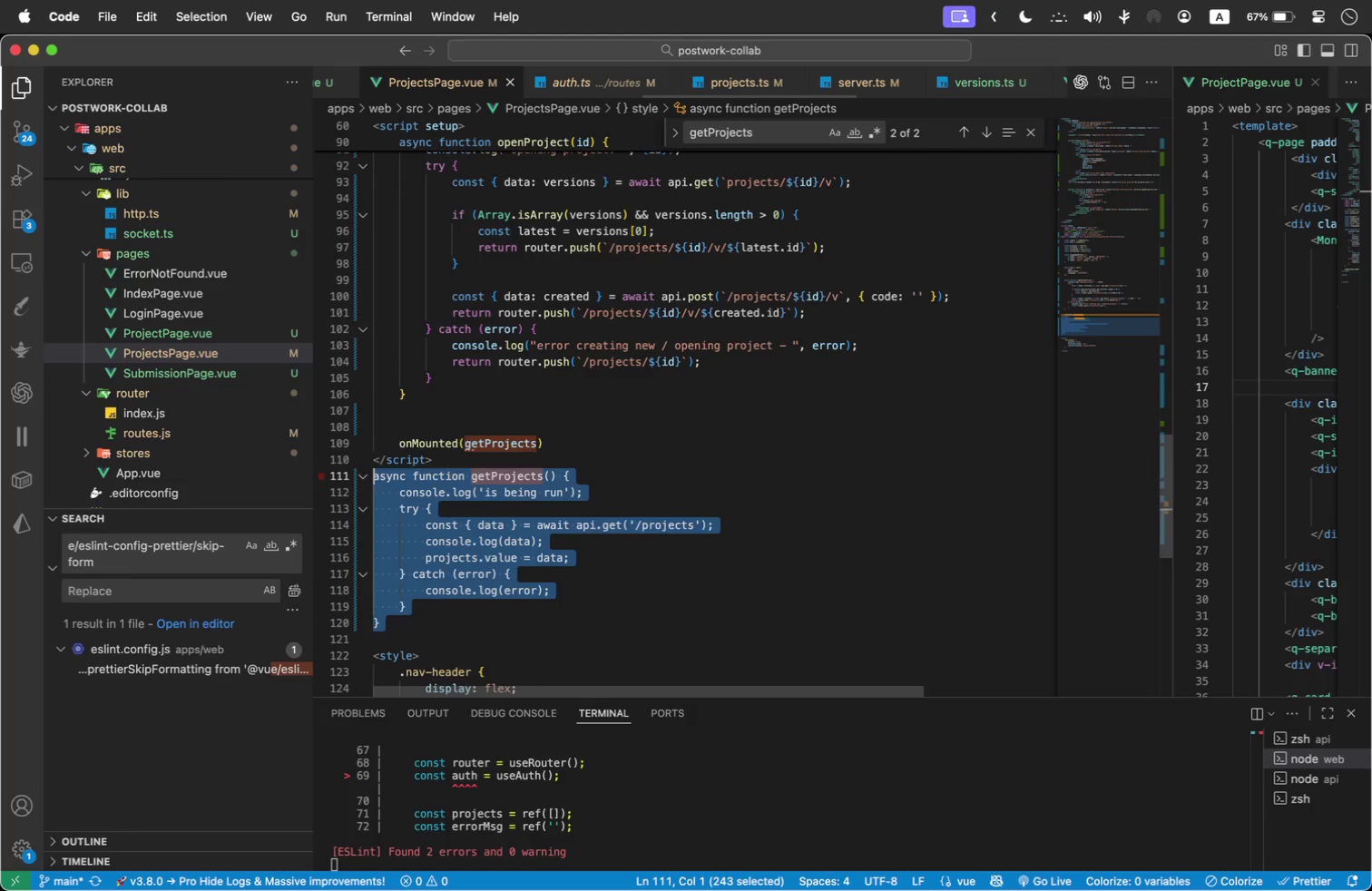 
key(Alt+ArrowUp)
 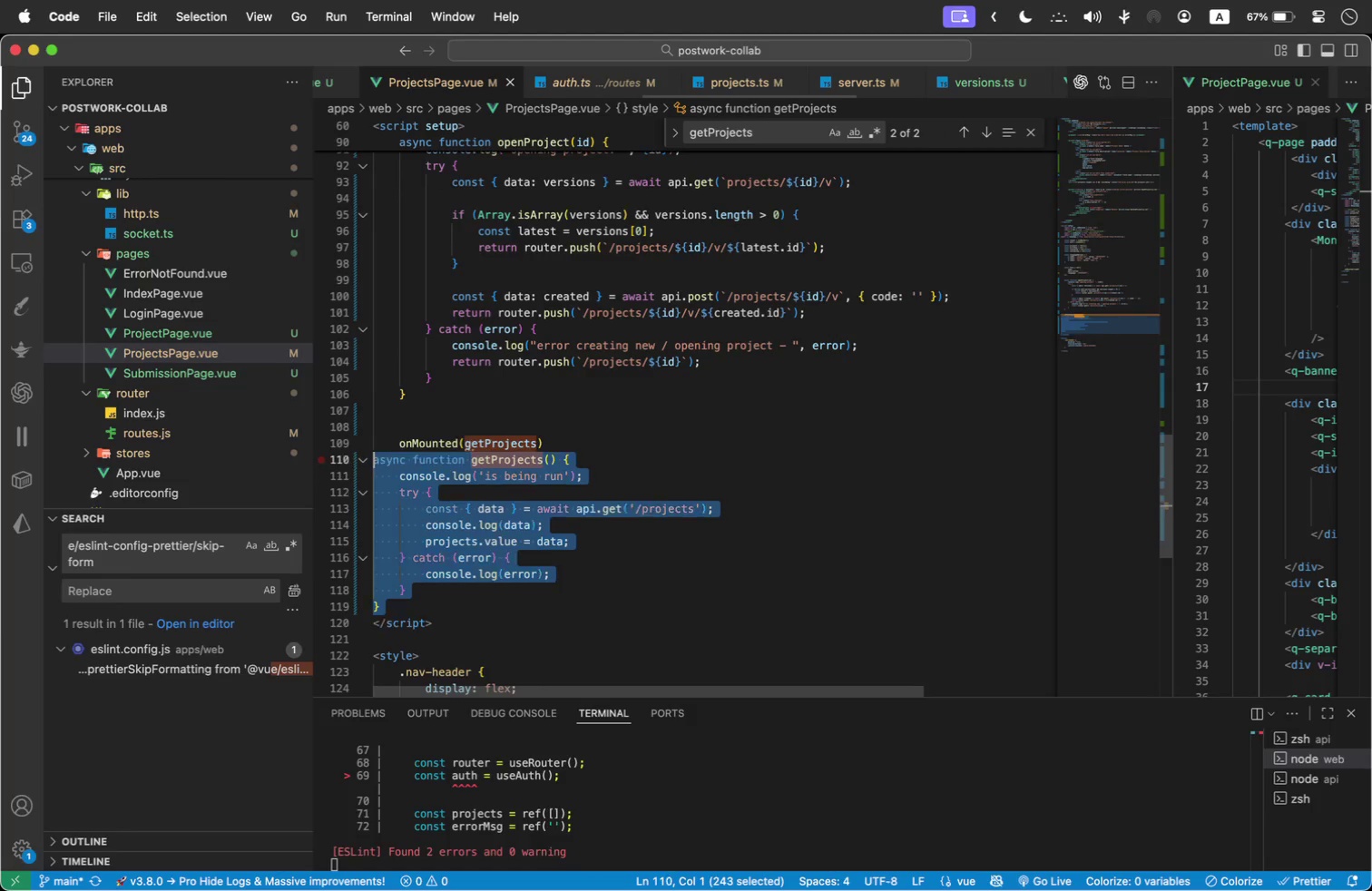 
key(Alt+ArrowUp)
 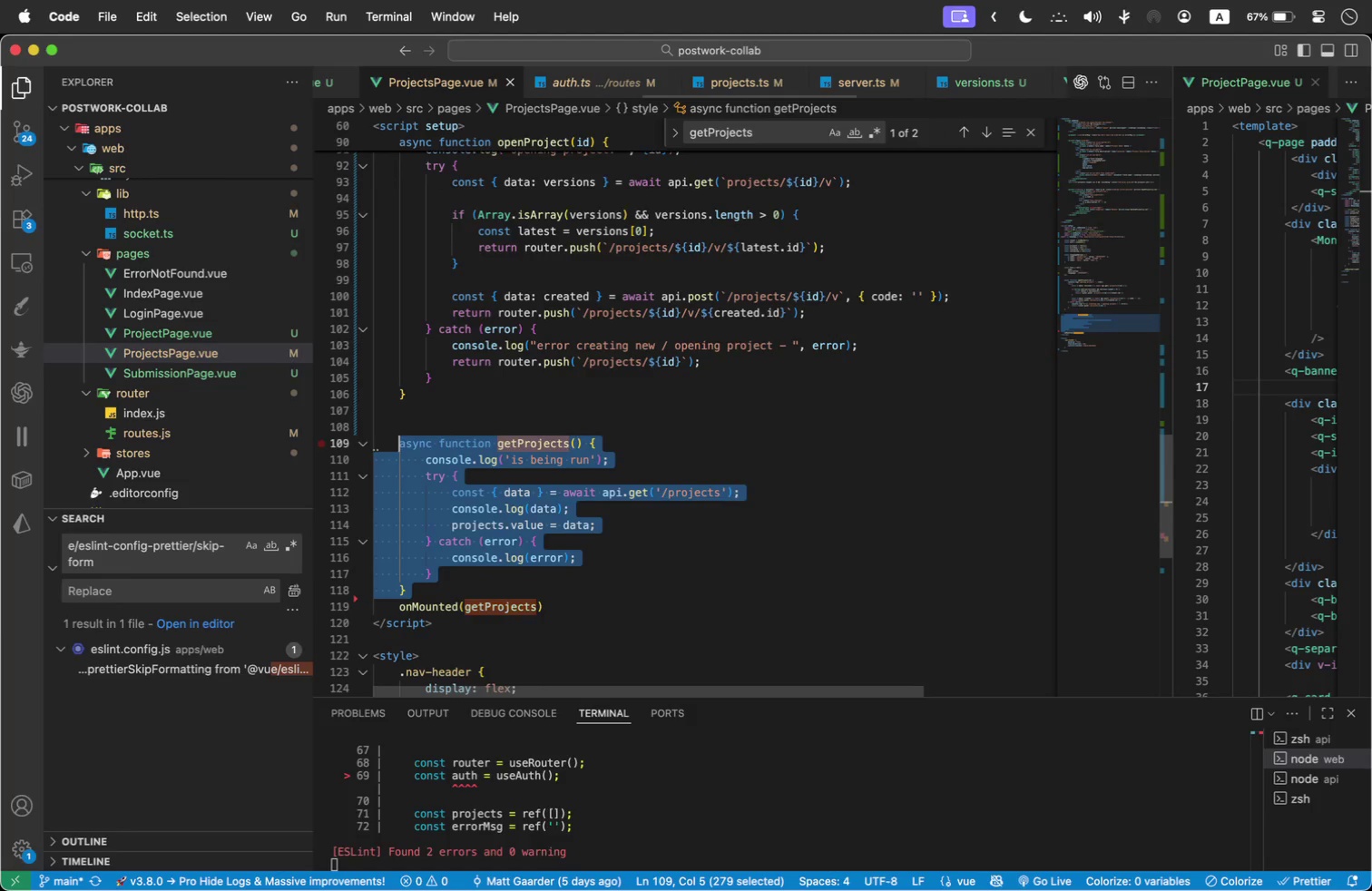 
key(Alt+ArrowUp)
 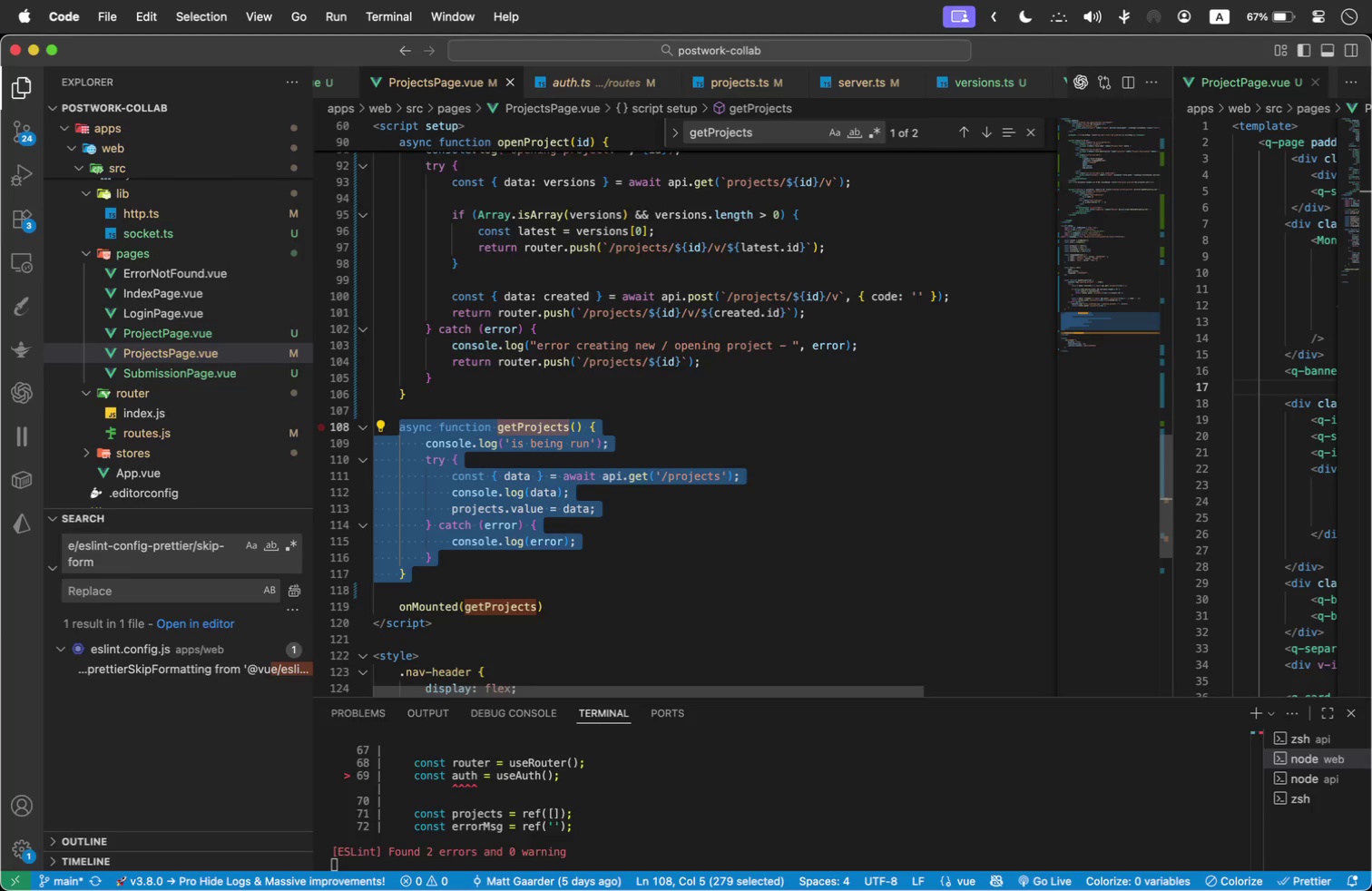 
left_click([779, 489])
 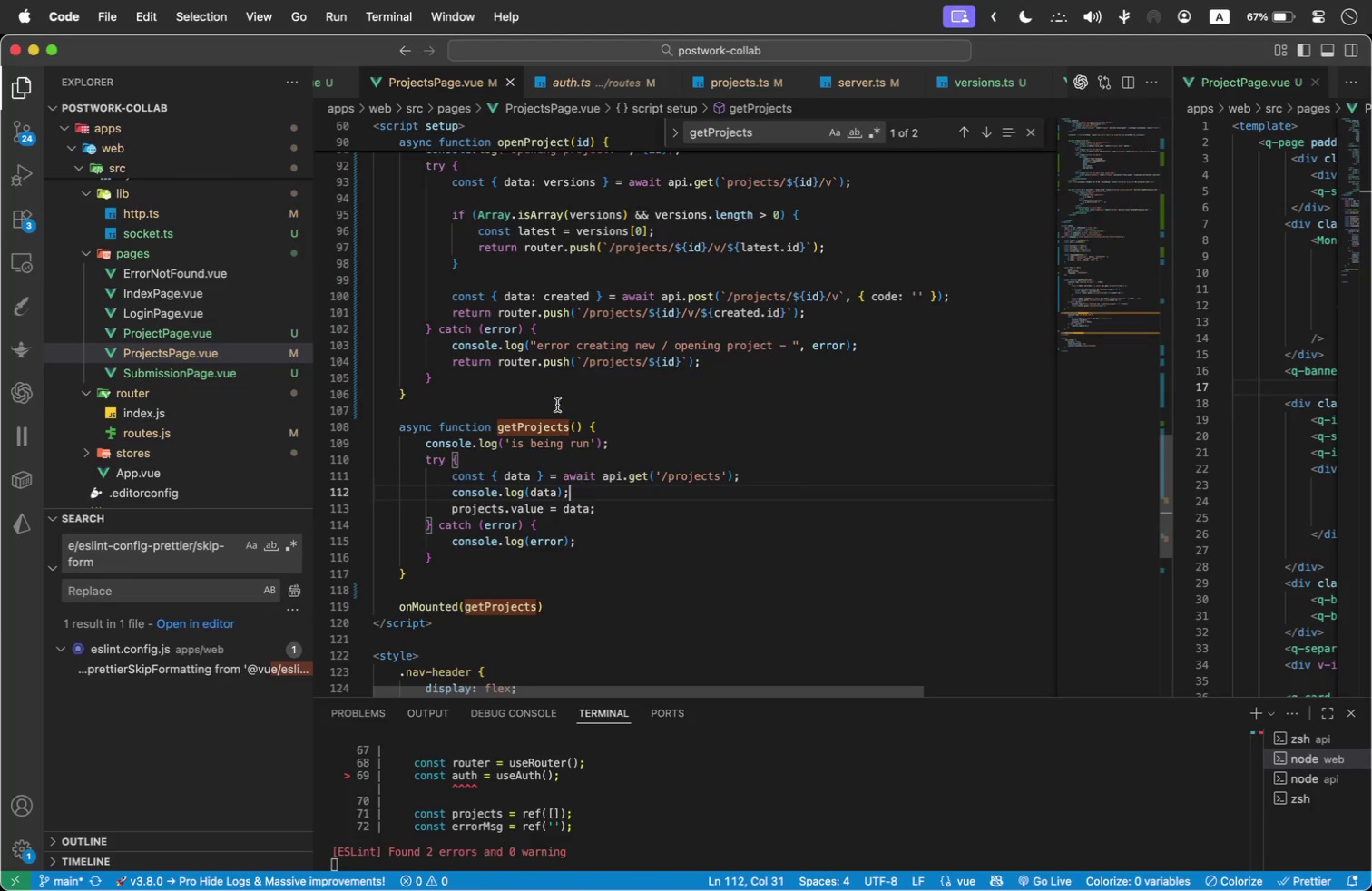 
left_click([593, 436])
 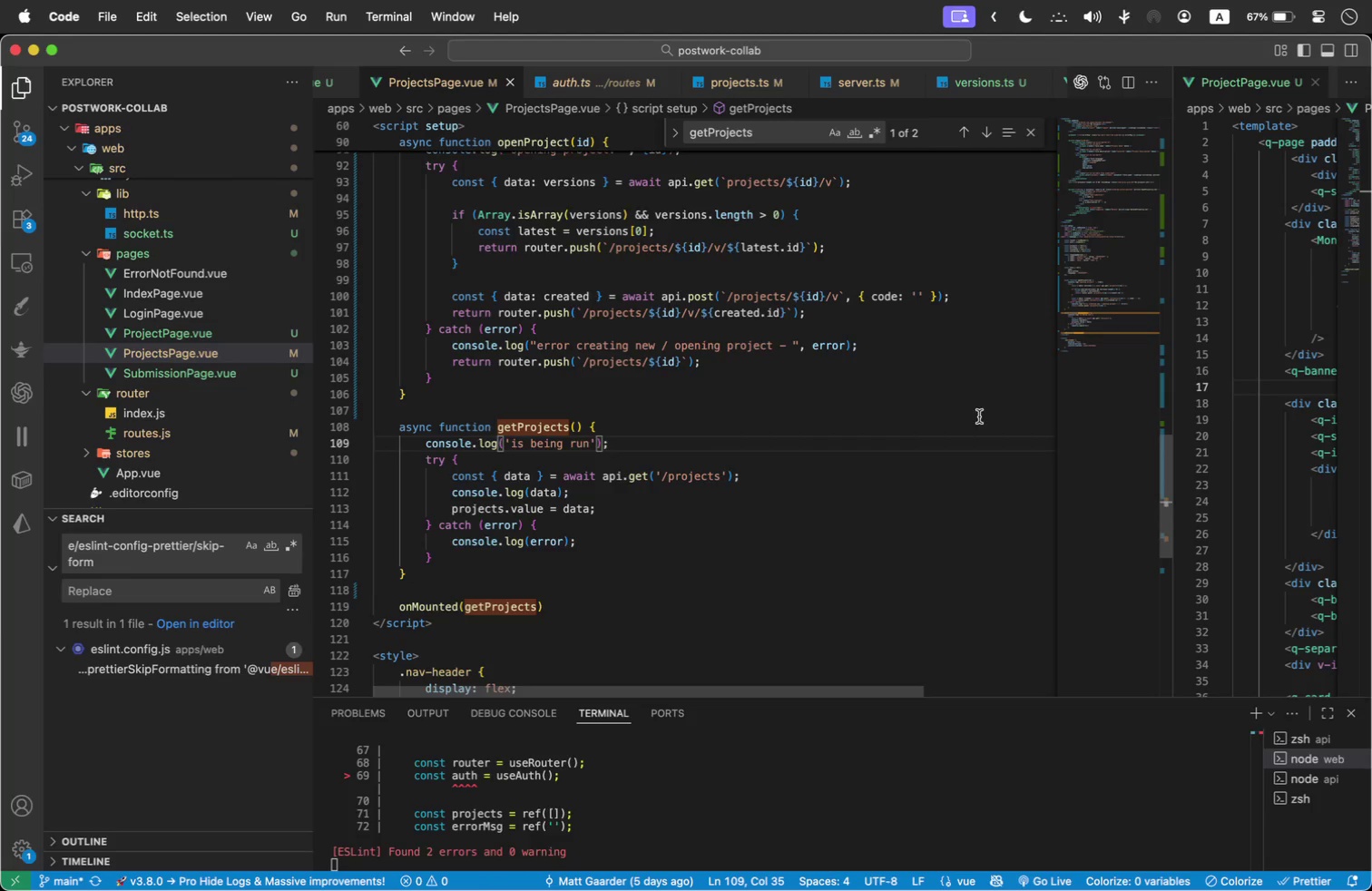 
key(ArrowLeft)
 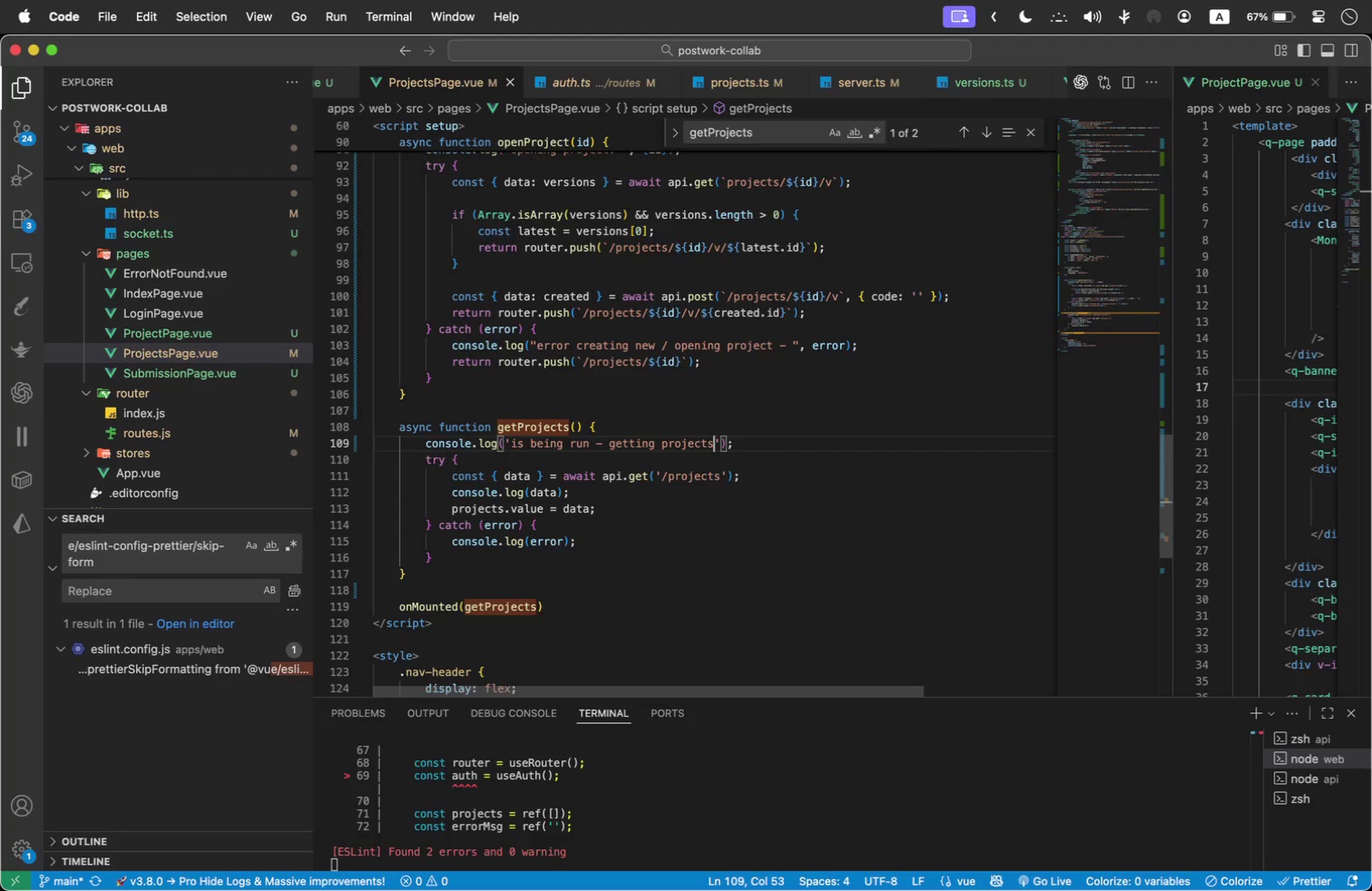 
type( -gett)
key(Backspace)
key(Backspace)
key(Backspace)
key(Backspace)
type( getting projects)
 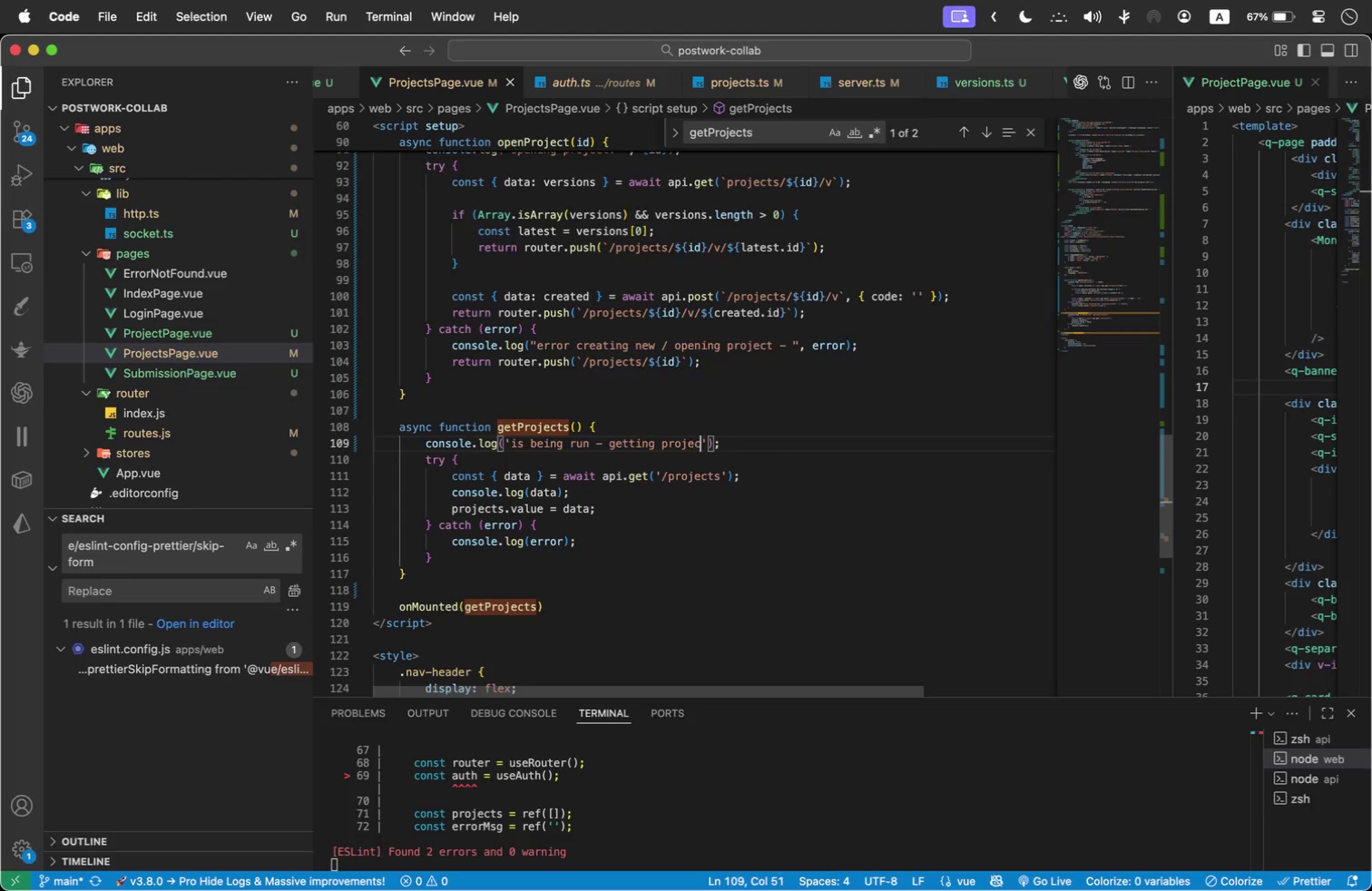 
key(ArrowRight)
 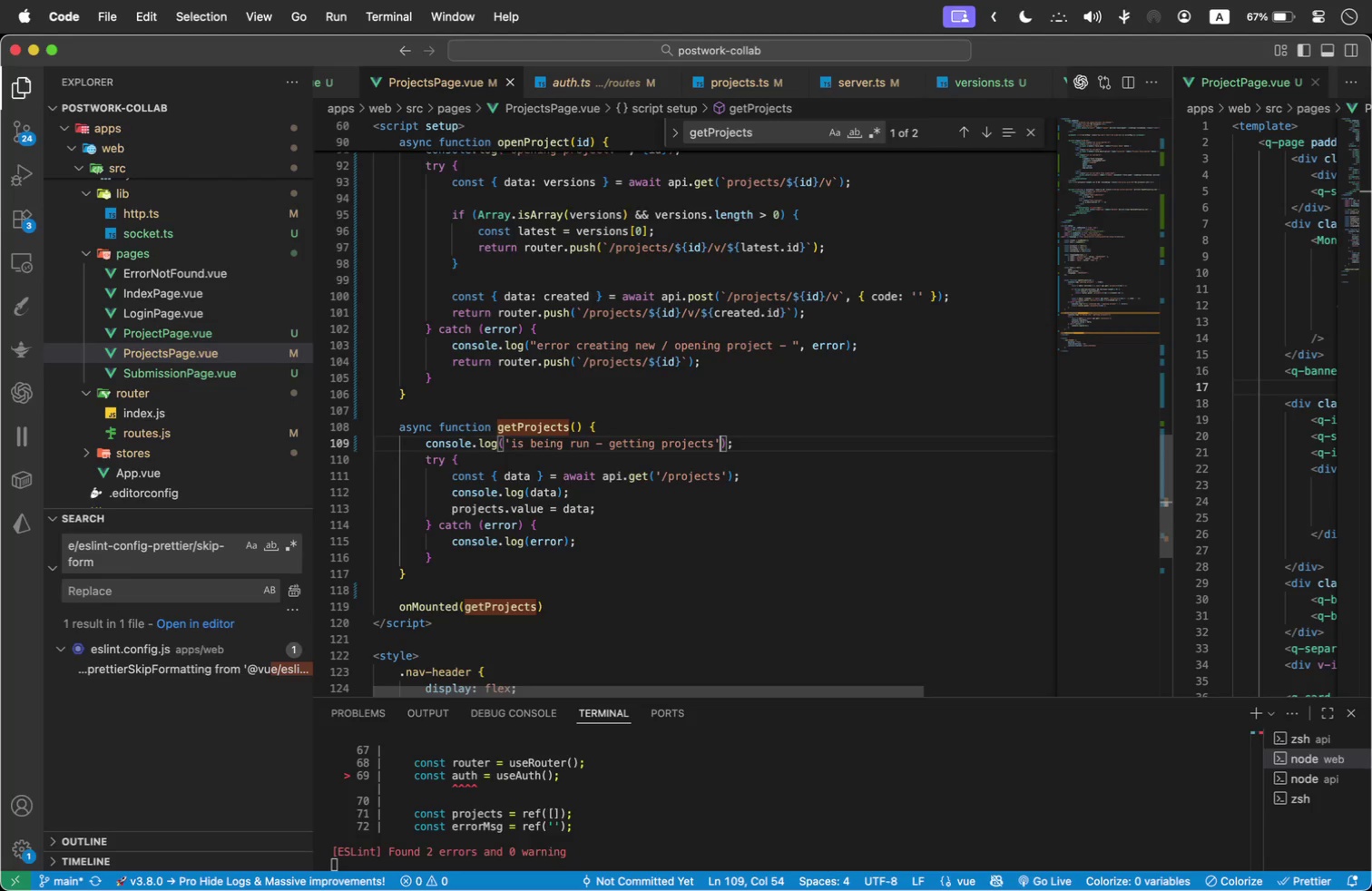 
key(Enter)
 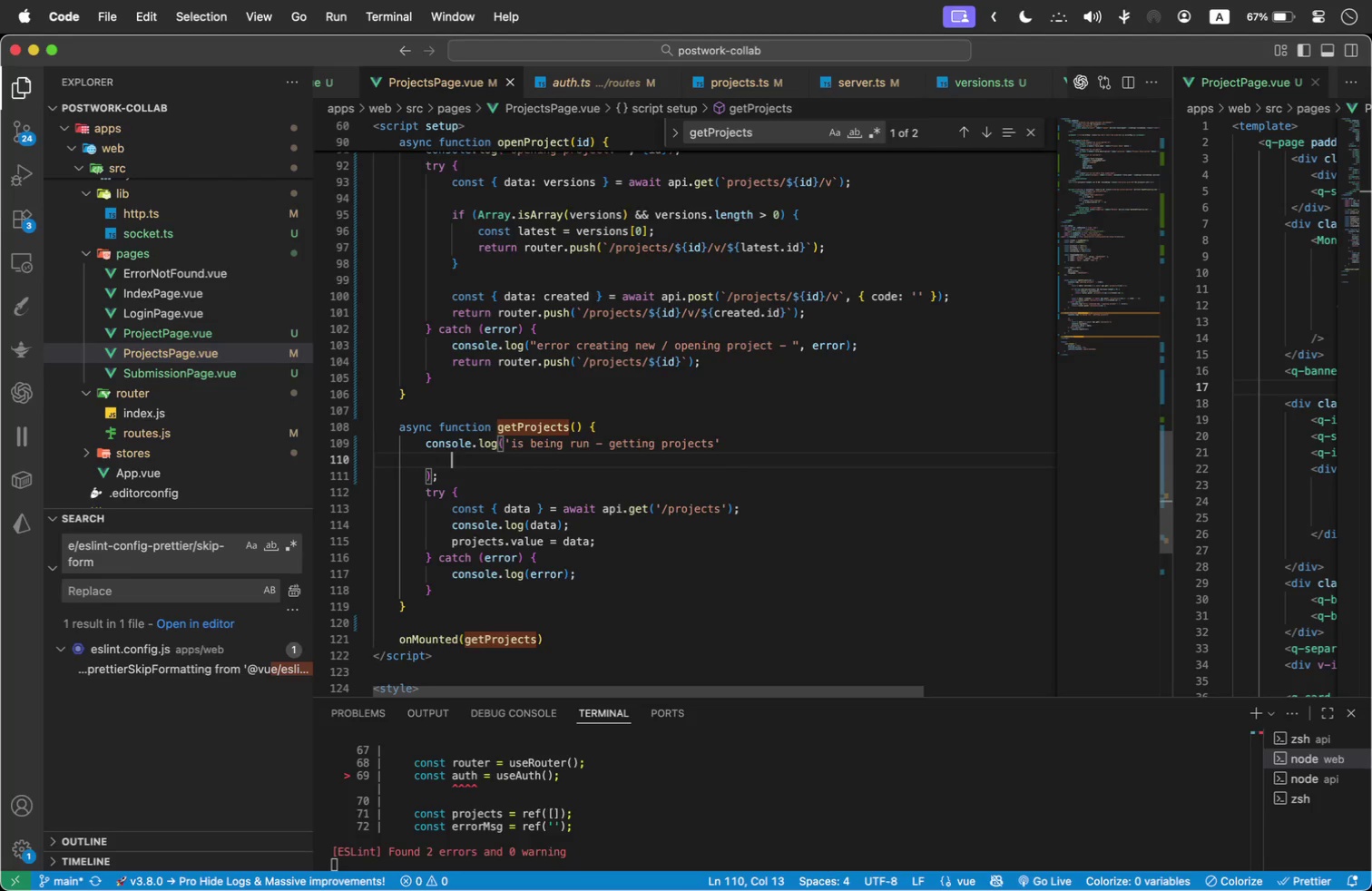 
key(Backspace)
 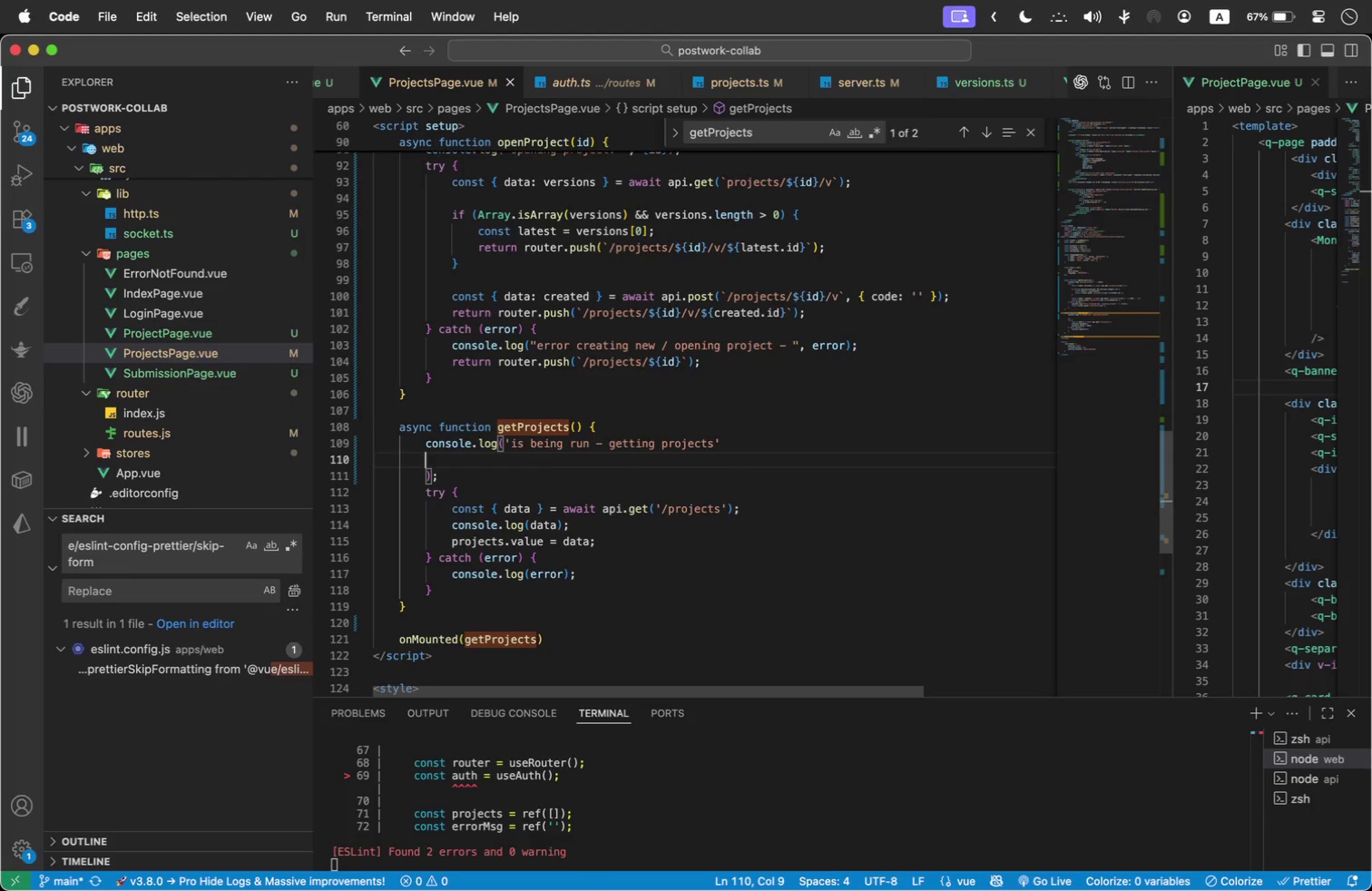 
key(Backspace)
 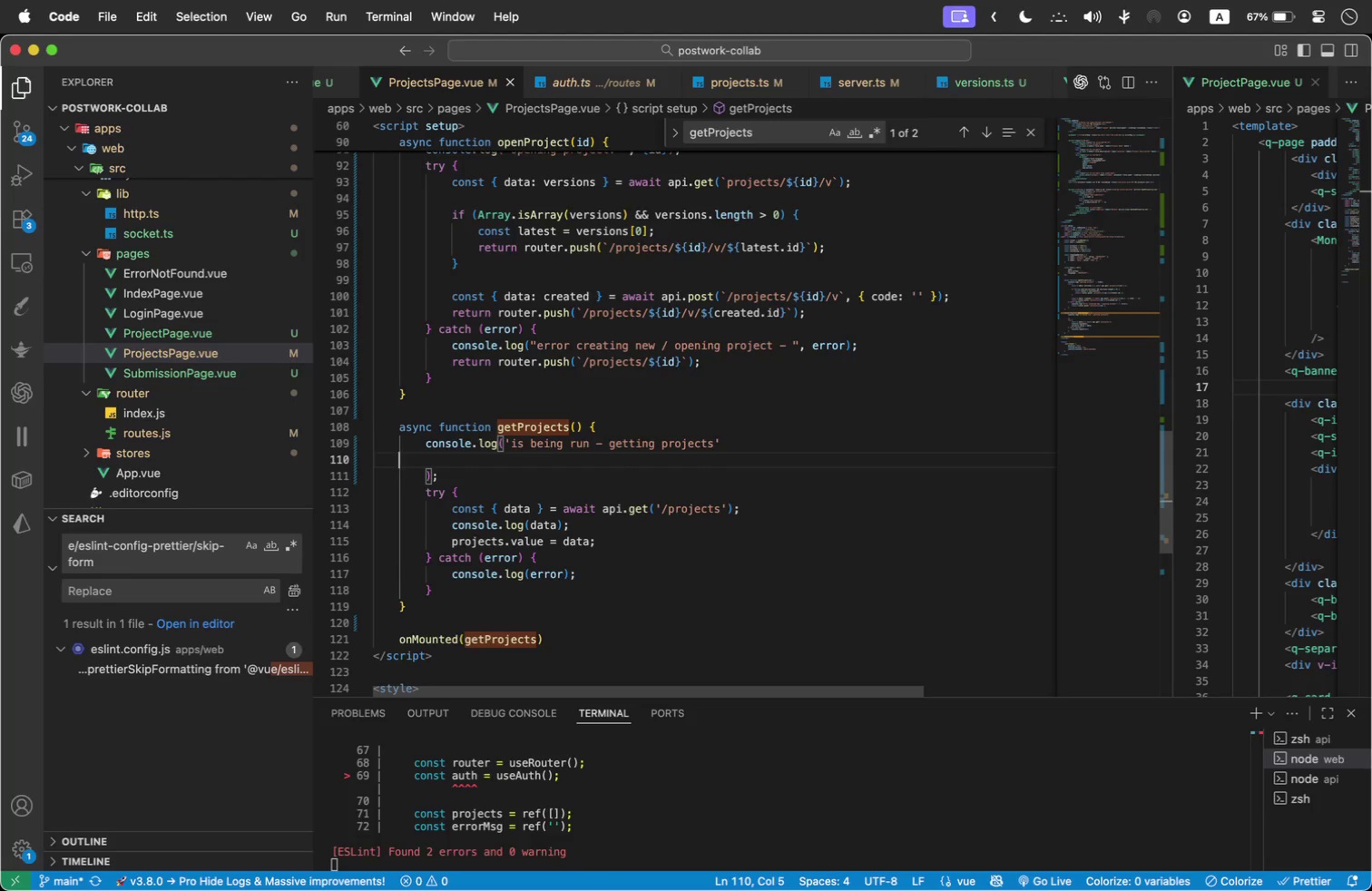 
key(Backspace)
 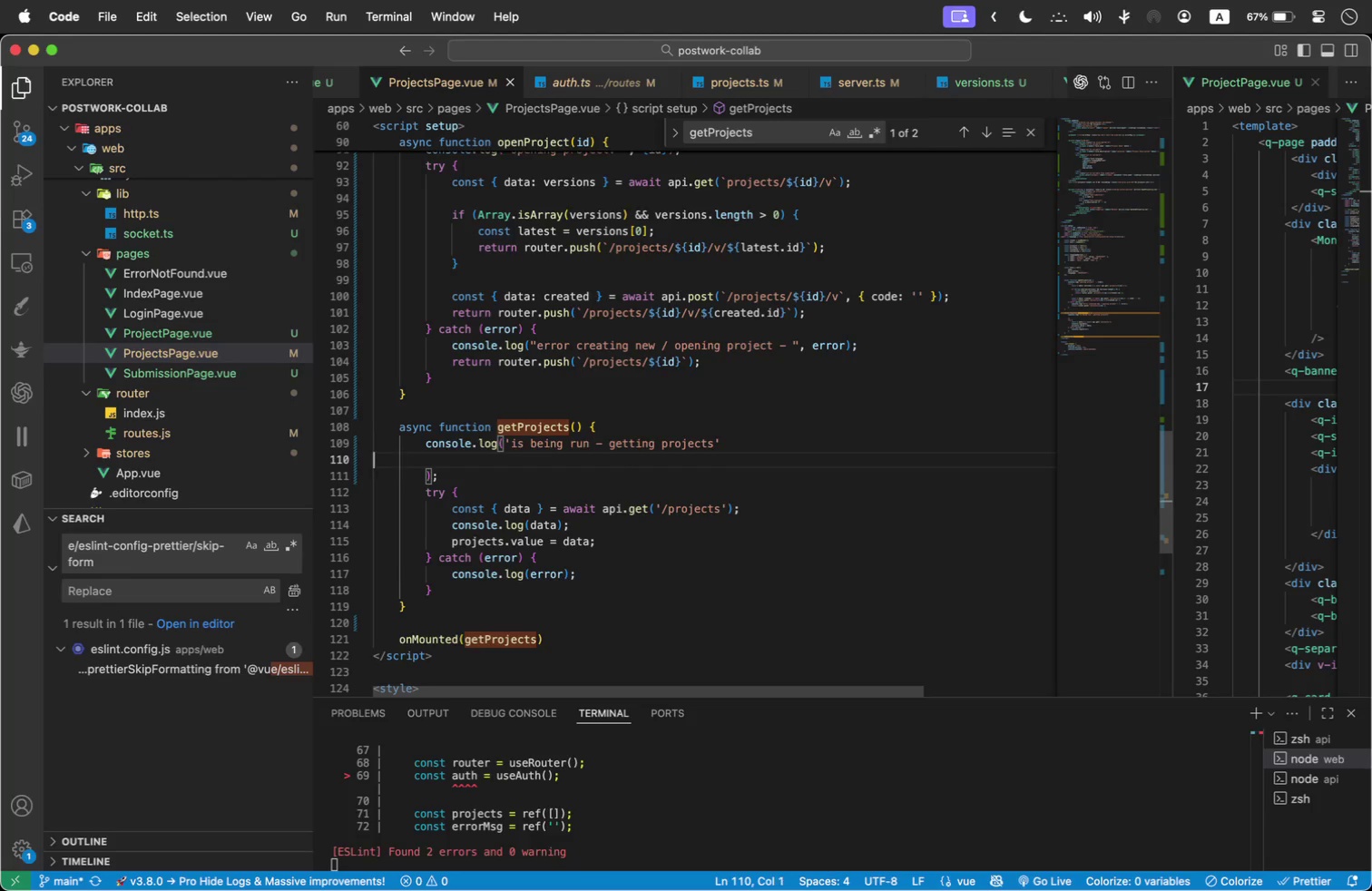 
key(Backspace)
 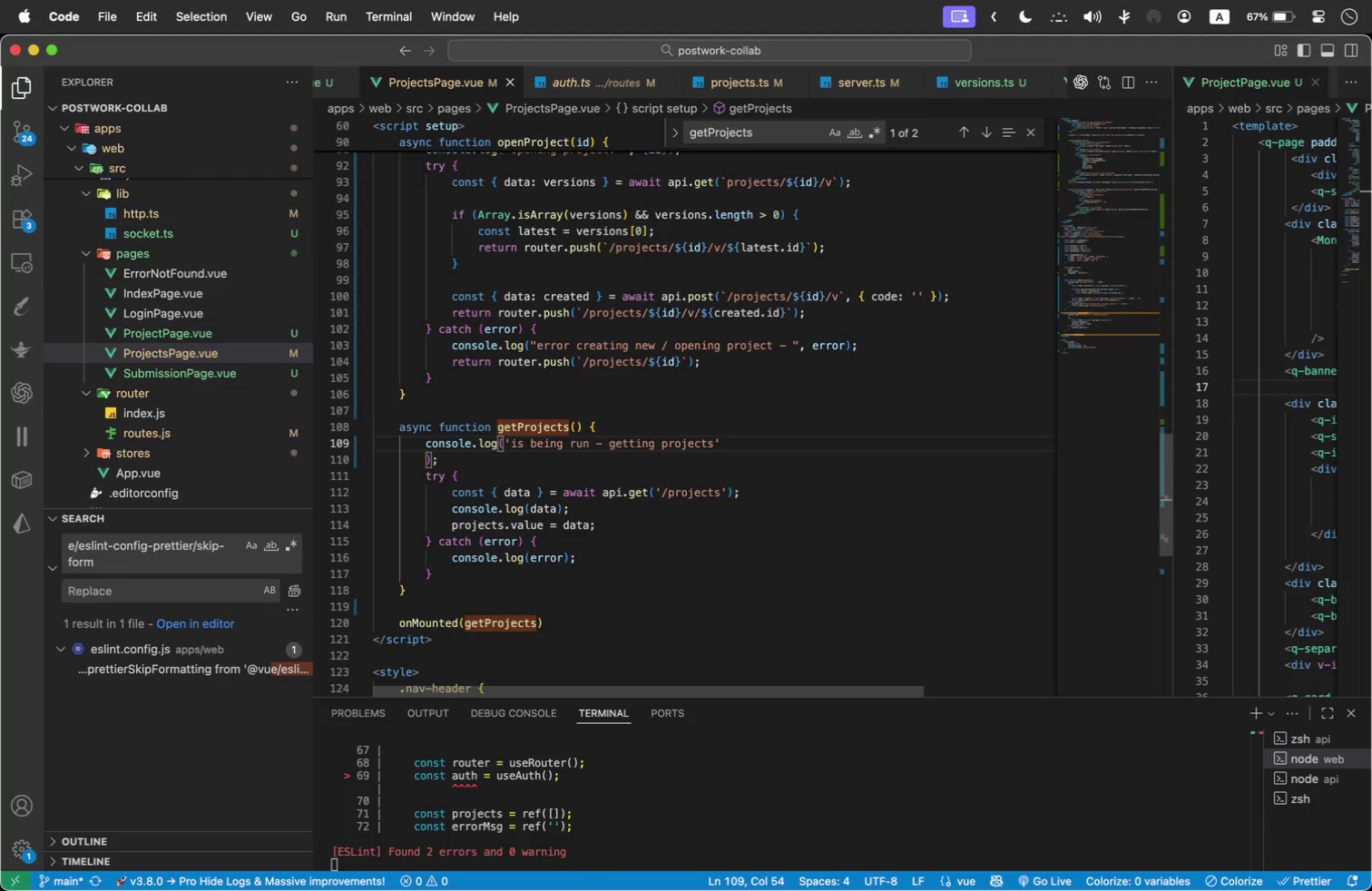 
key(Backspace)
 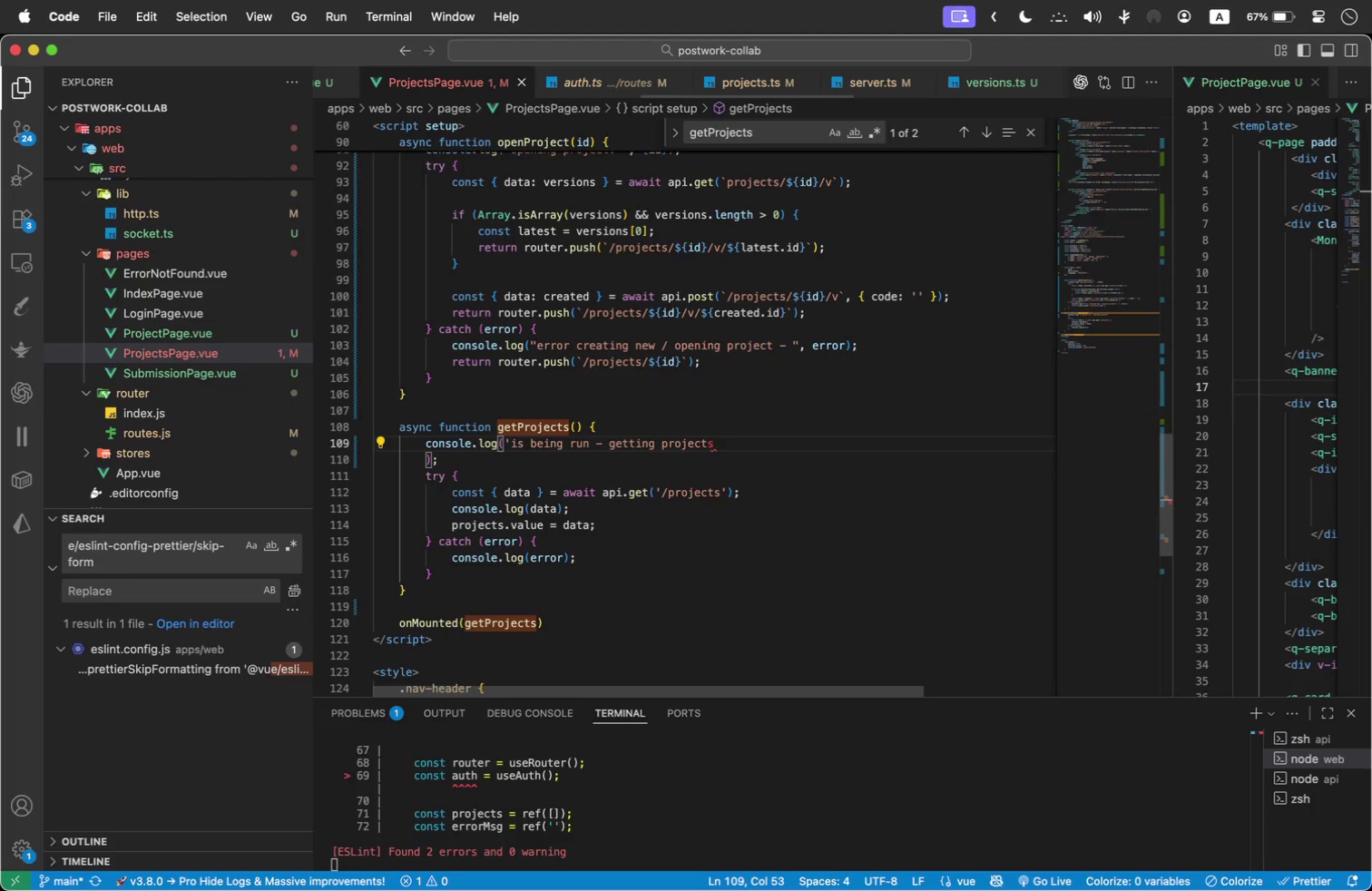 
key(Quote)
 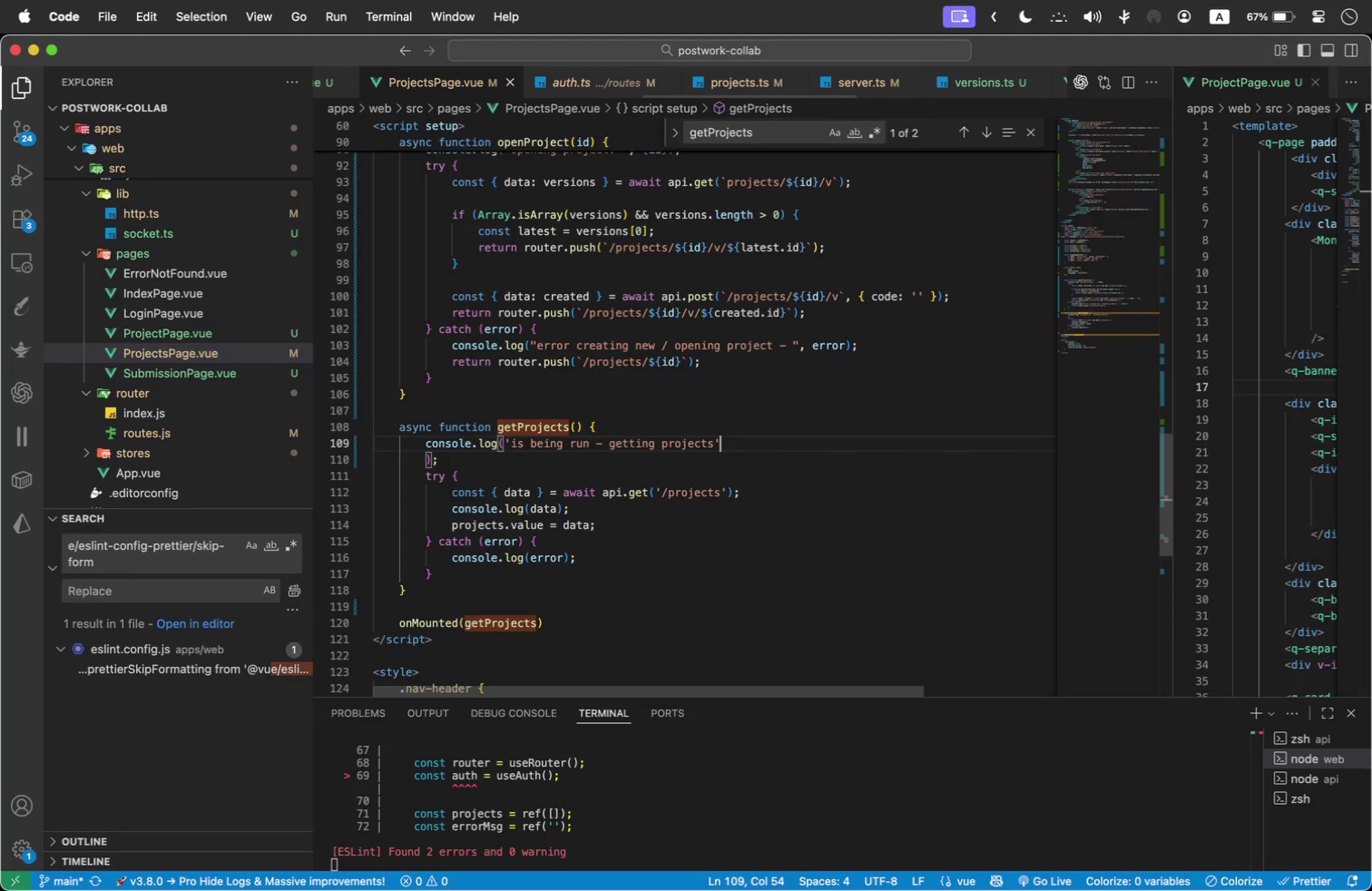 
key(ArrowRight)
 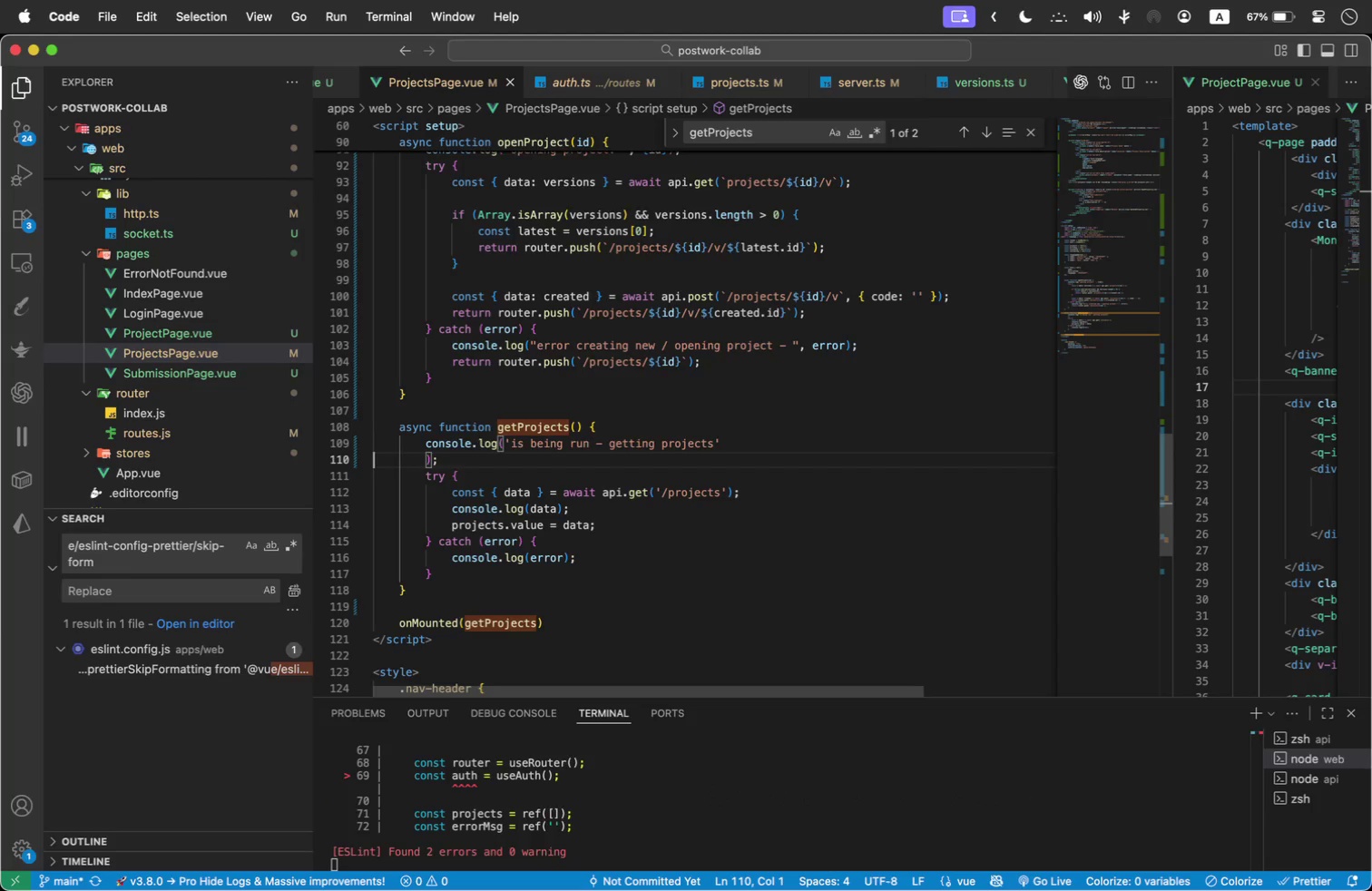 
key(Backspace)
 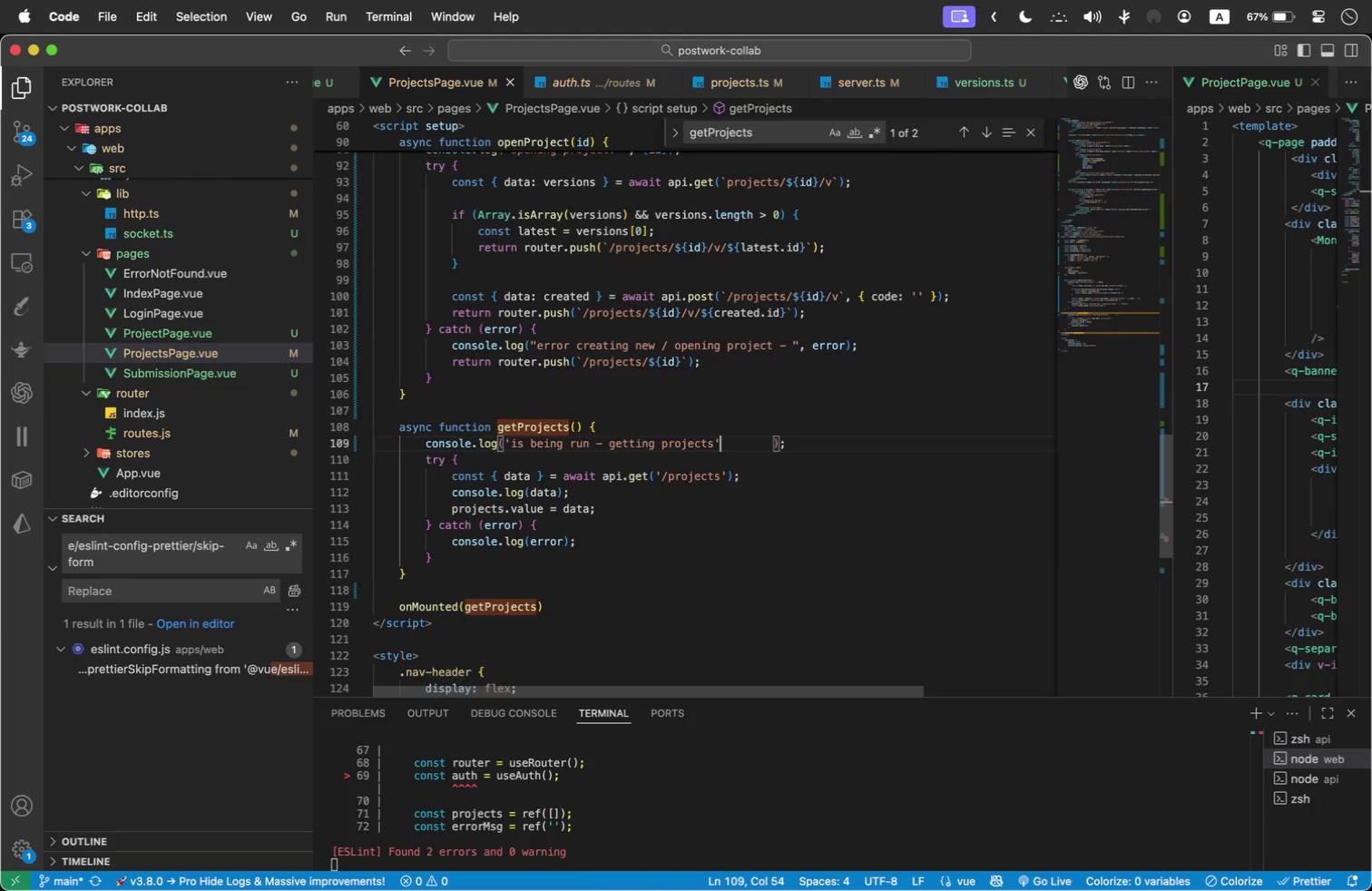 
hold_key(key=ArrowRight, duration=0.98)
 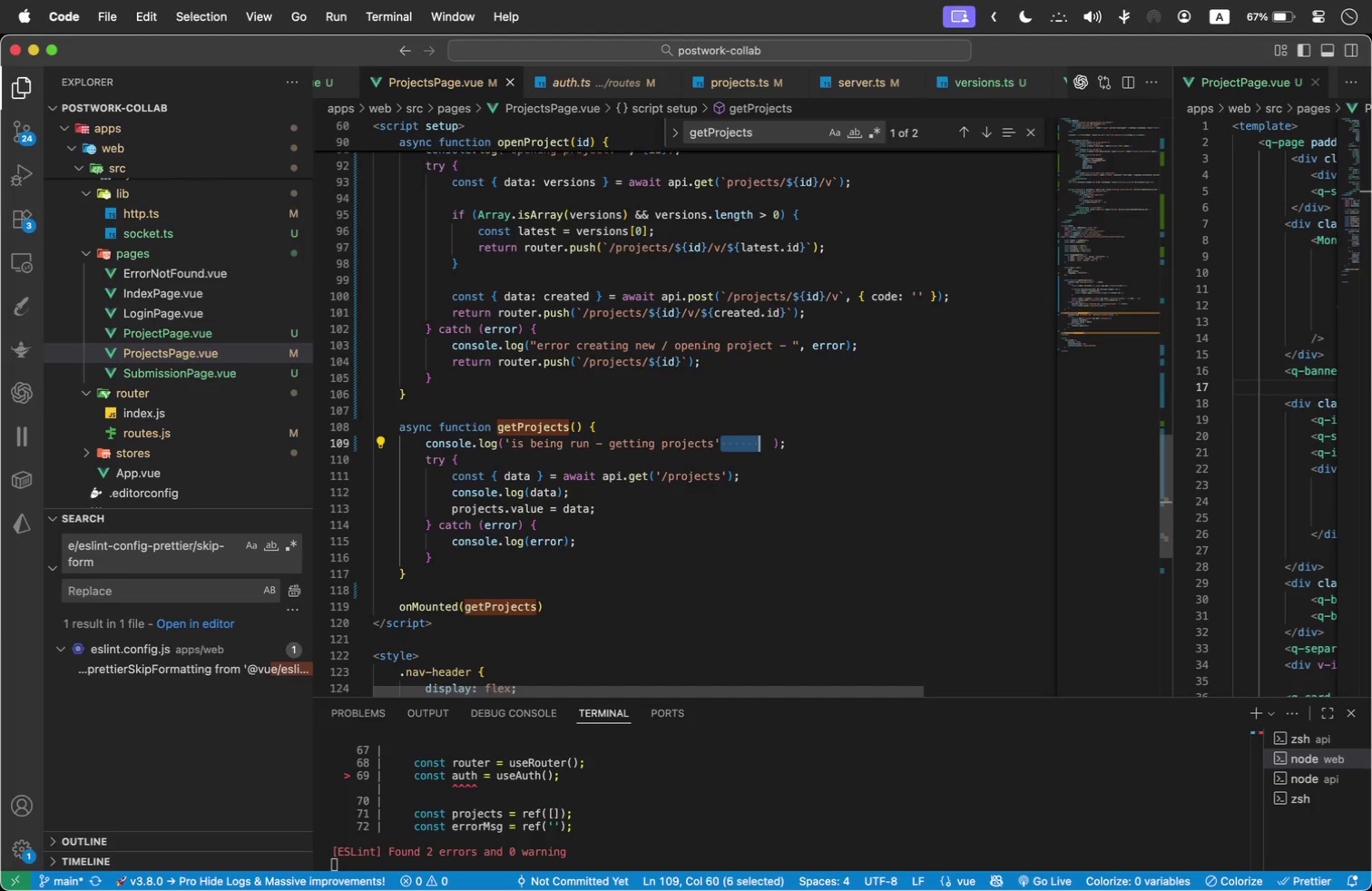 
key(Shift+ArrowRight)
 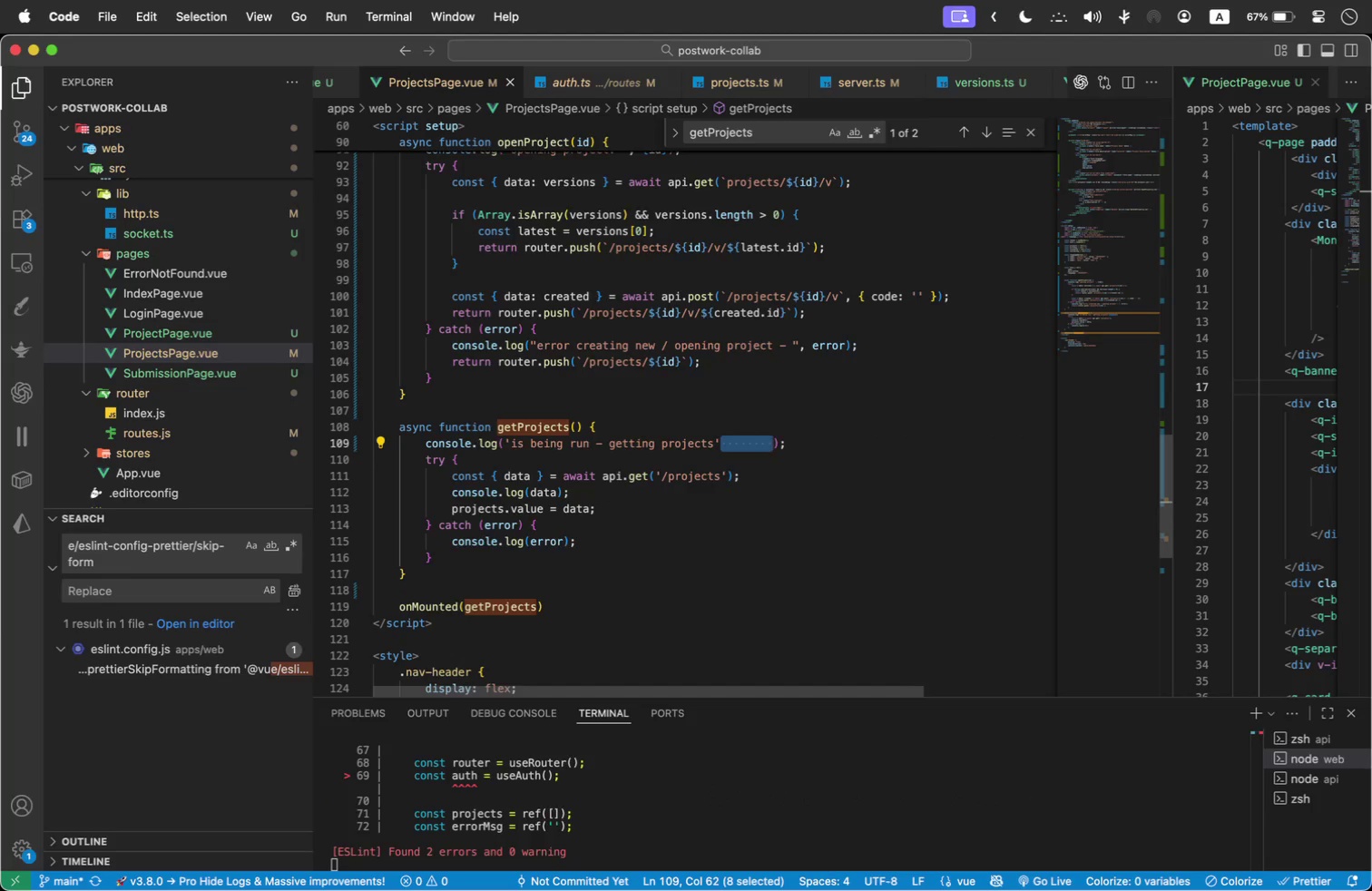 
key(Backspace)
 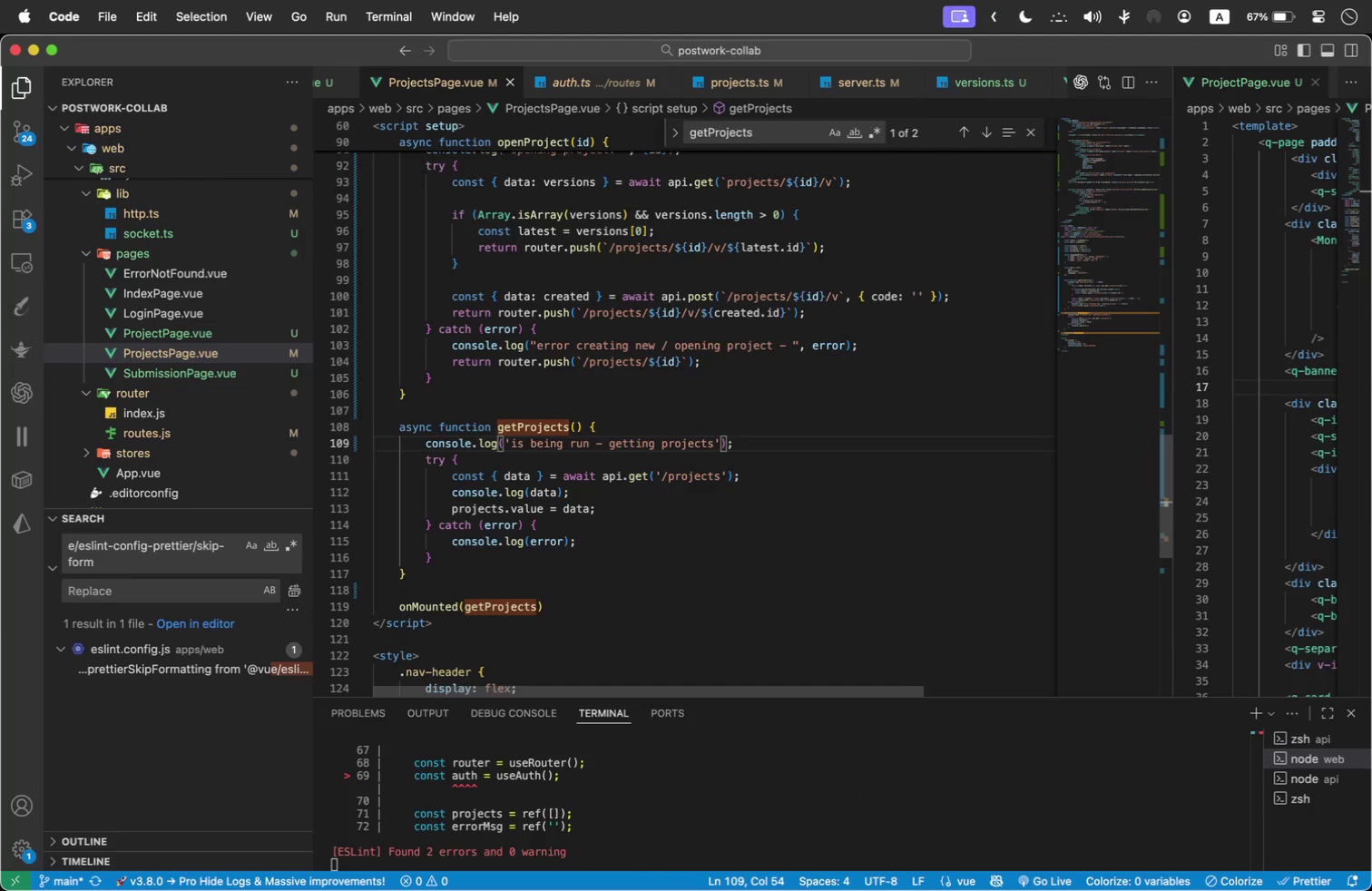 
key(ArrowRight)
 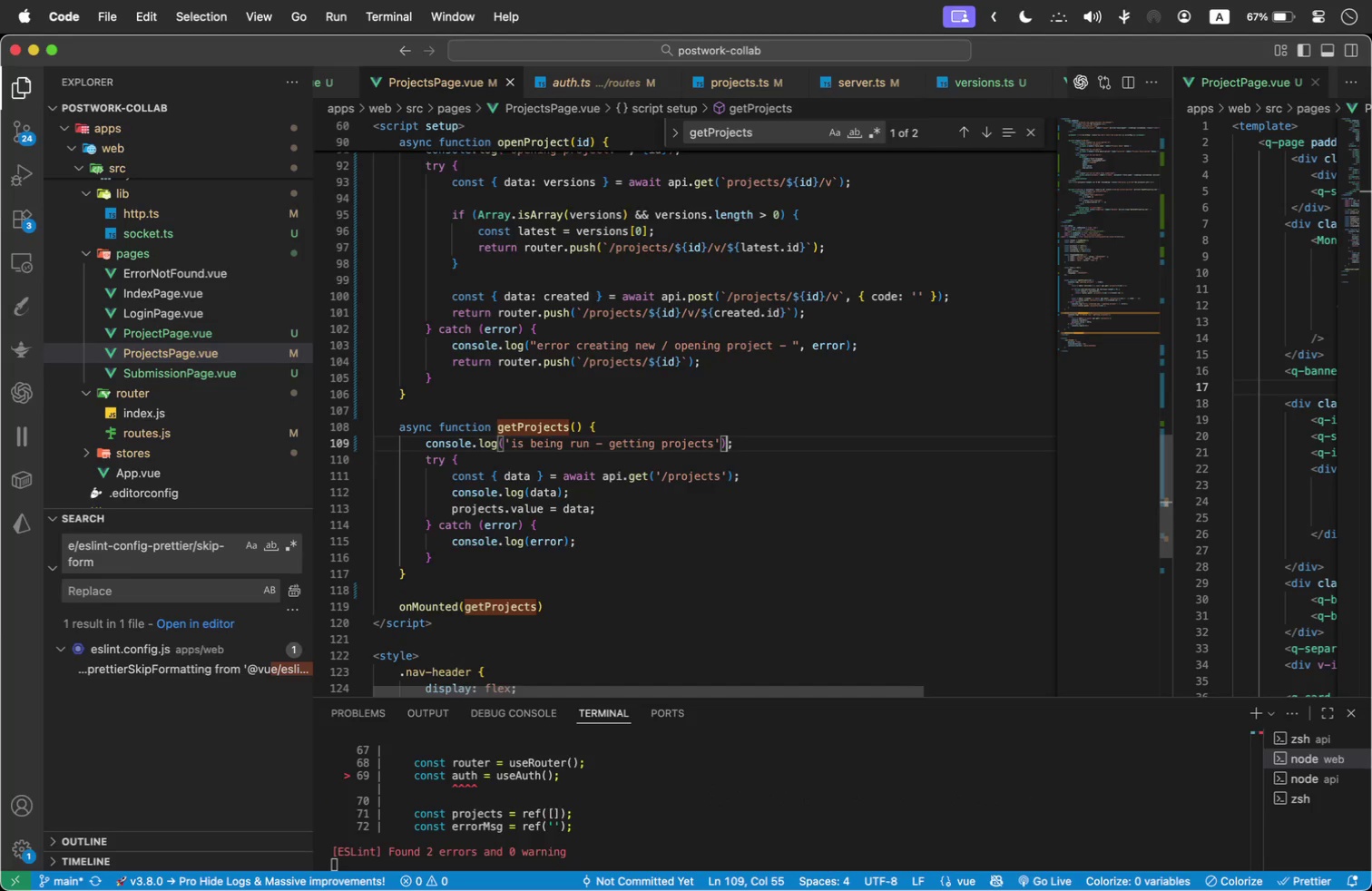 
key(ArrowRight)
 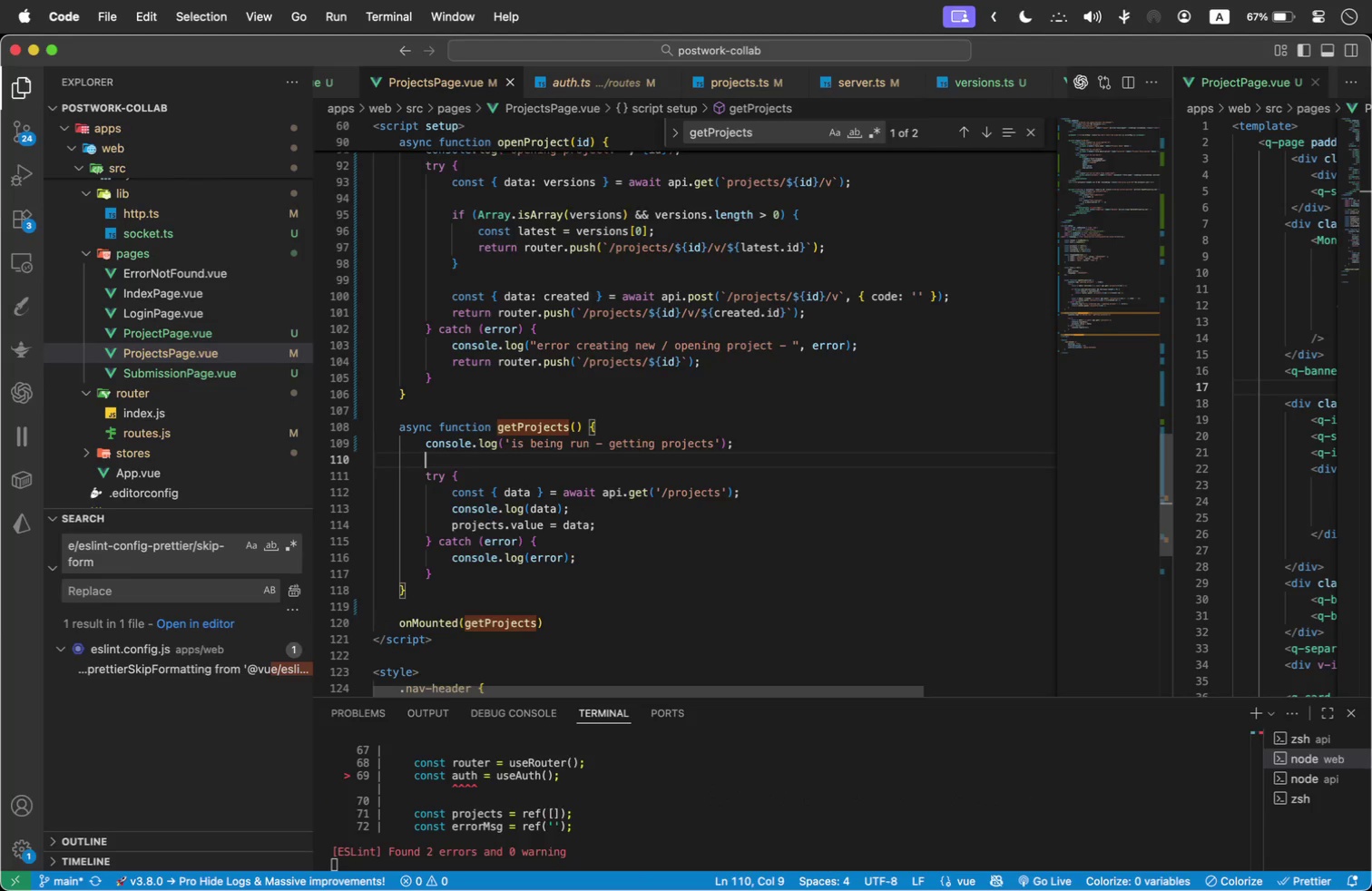 
key(Enter)
 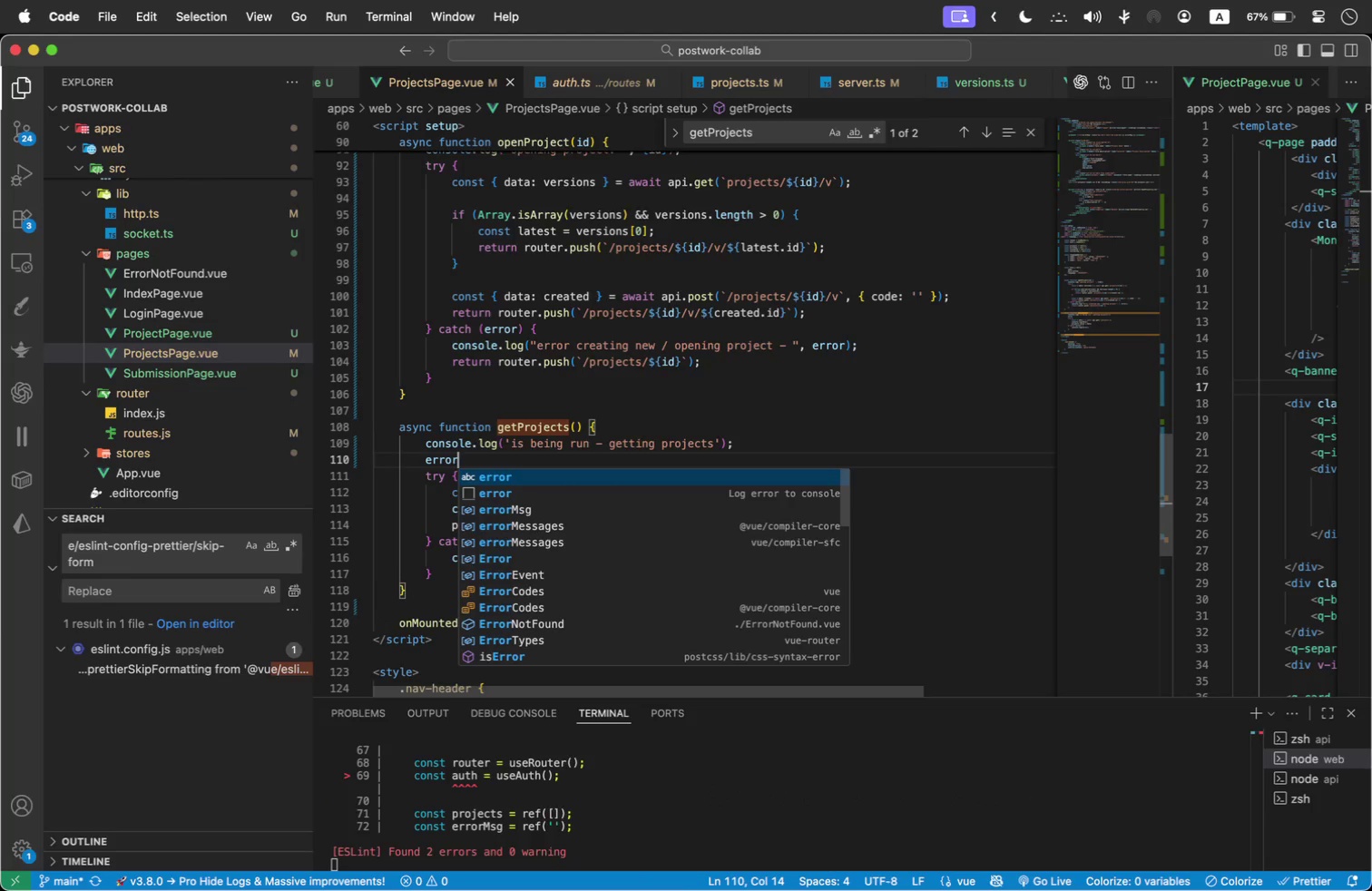 
type(error)
 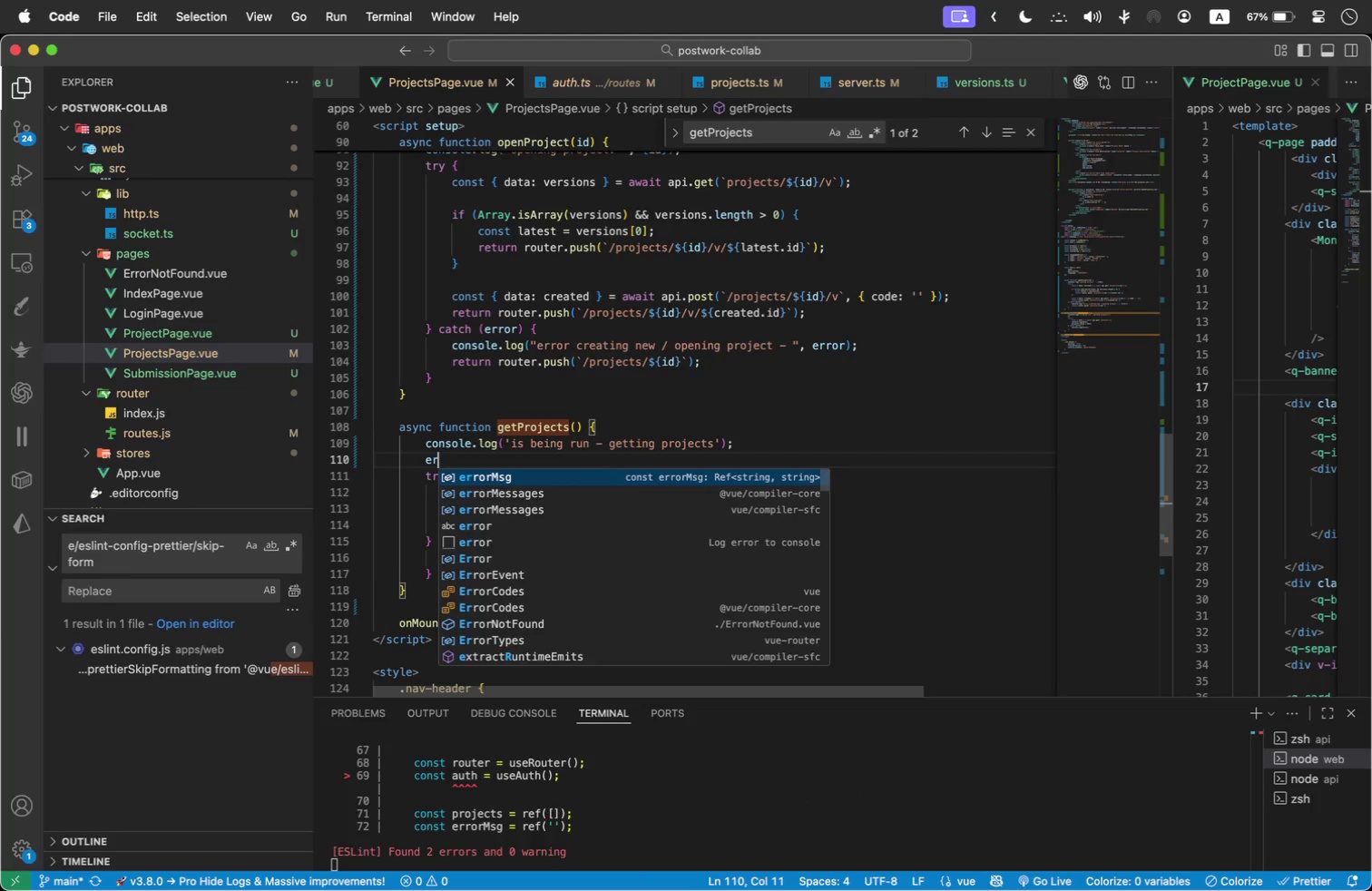 
key(ArrowDown)
 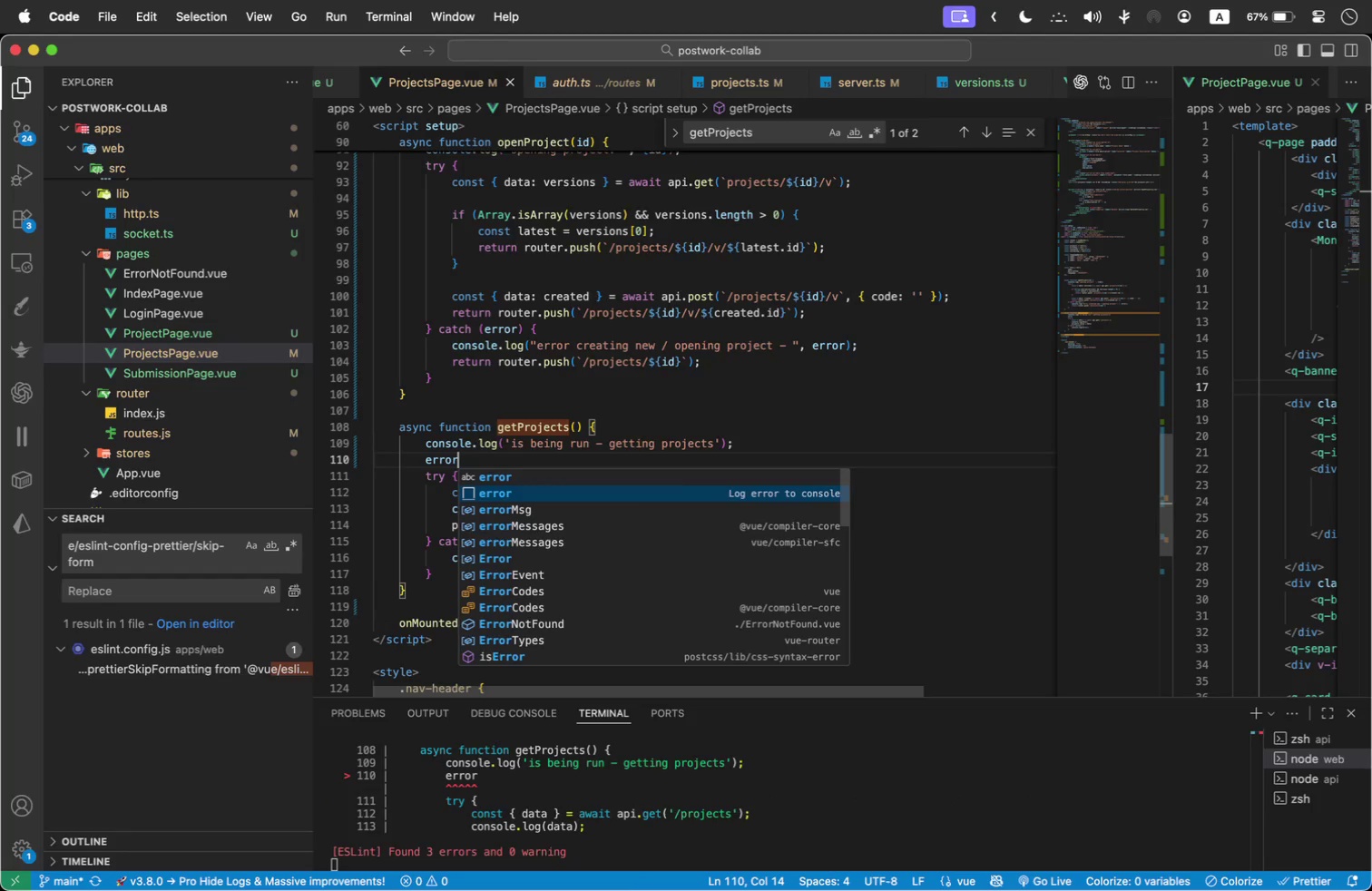 
key(ArrowDown)
 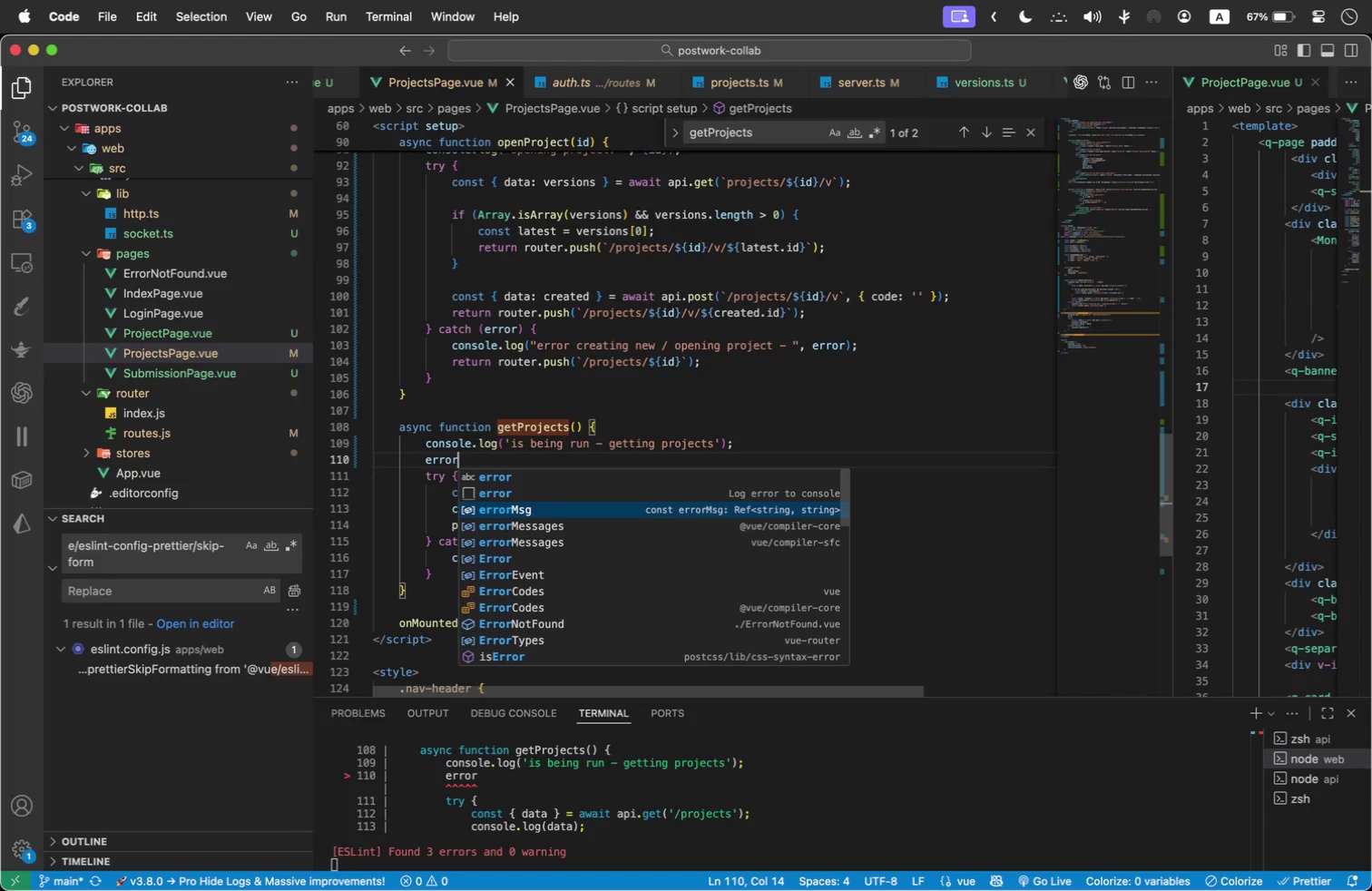 
key(ArrowDown)
 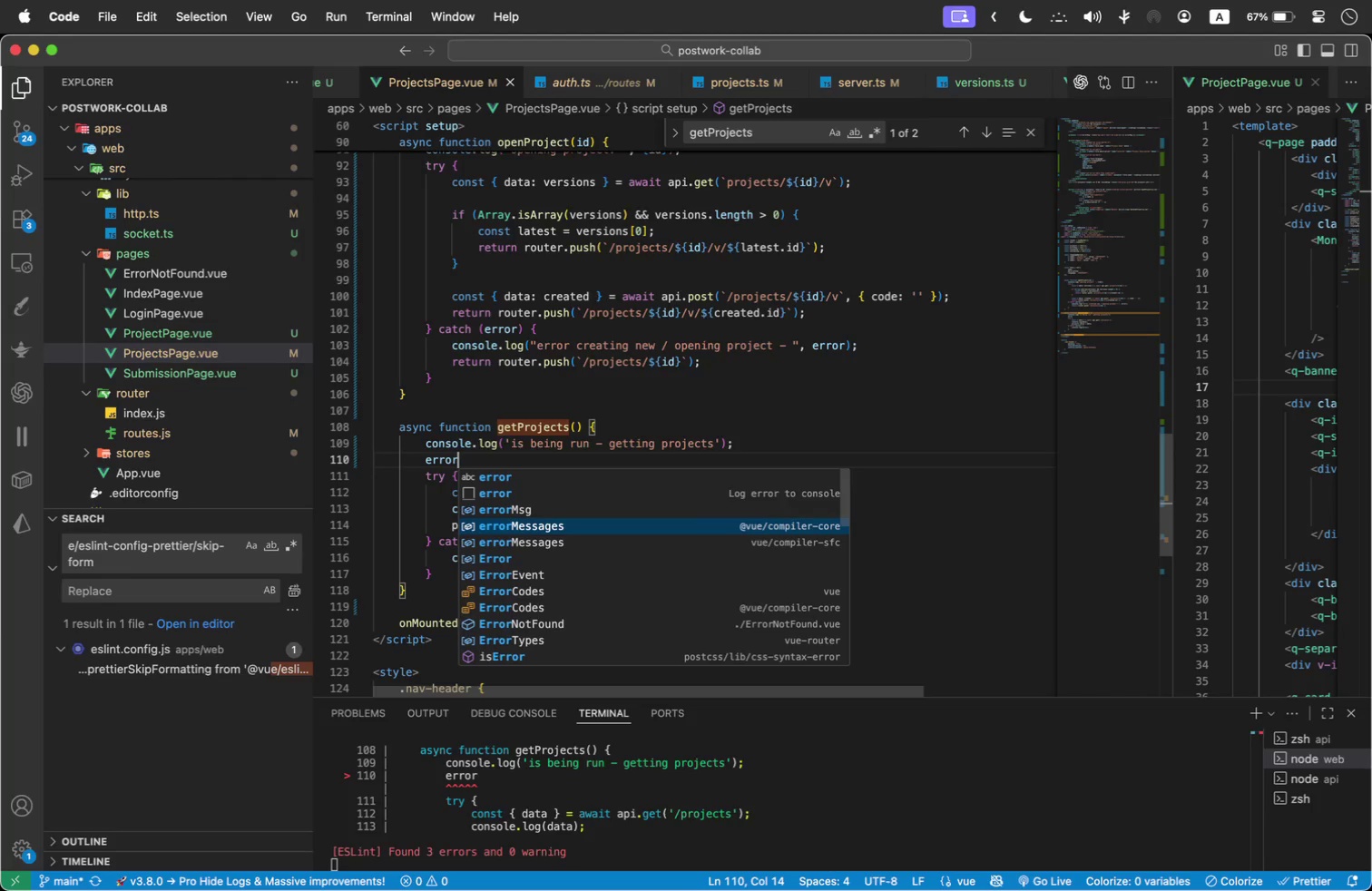 
key(ArrowUp)
 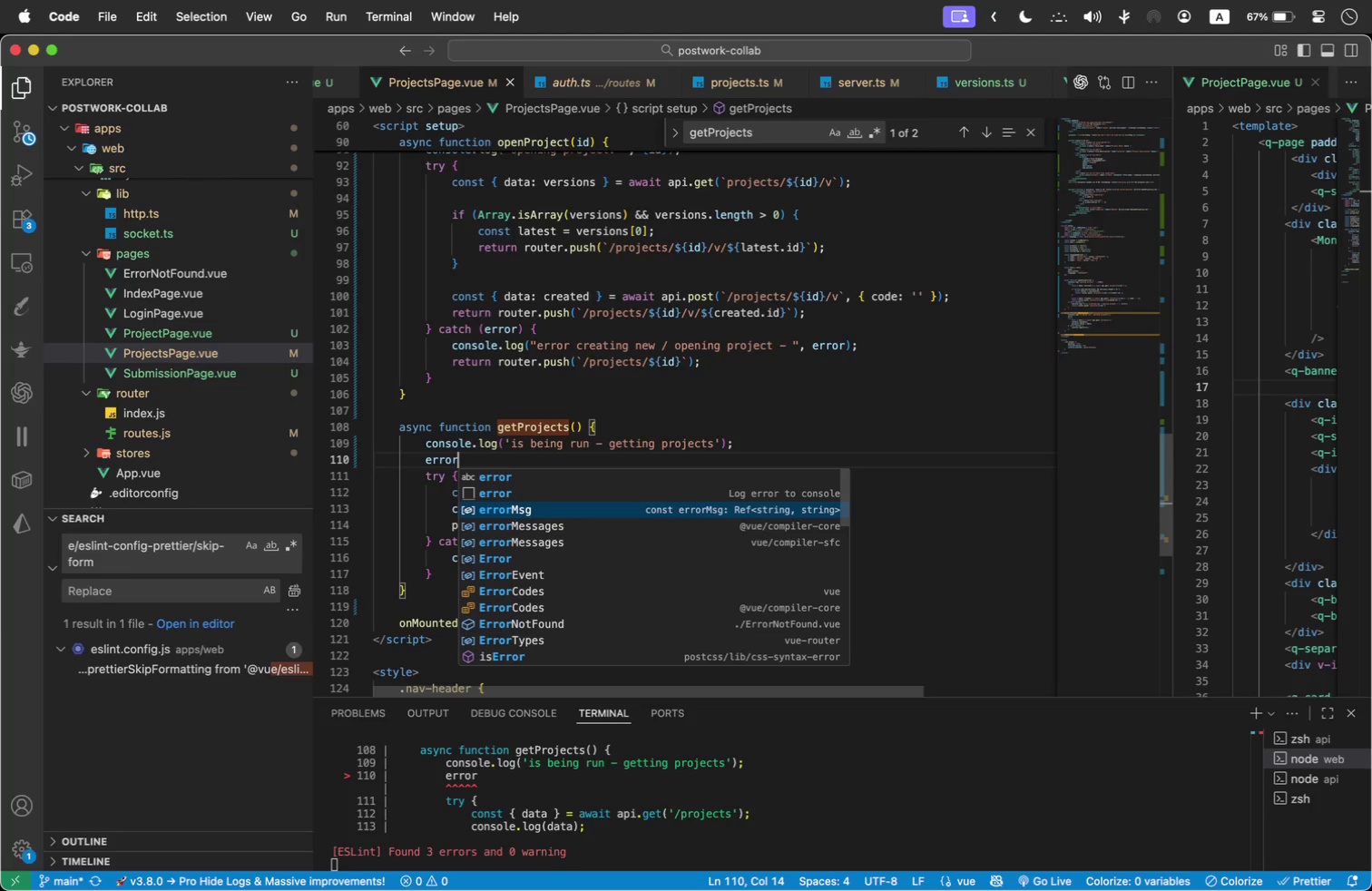 
key(Enter)
 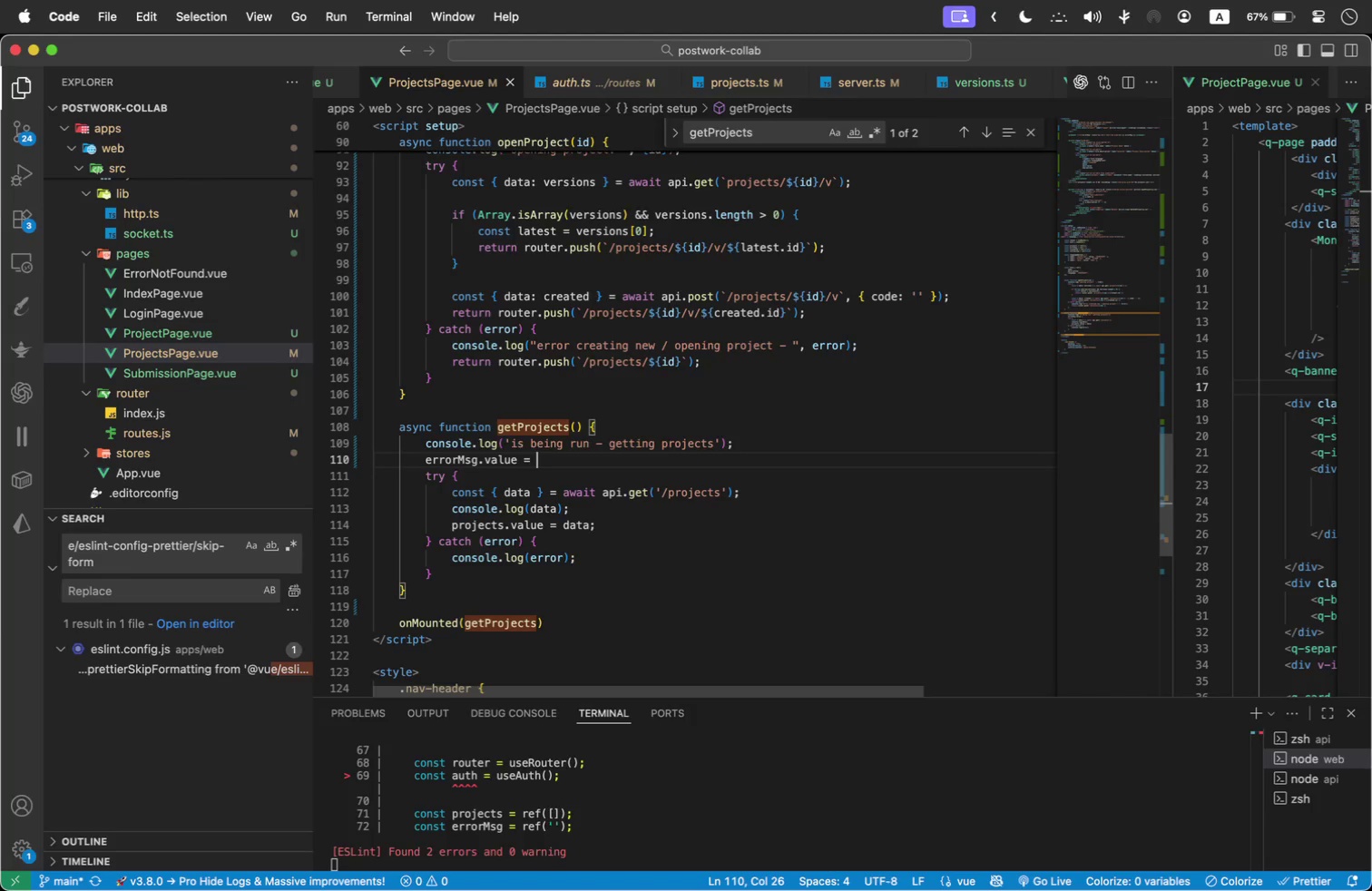 
type(.value = ')
 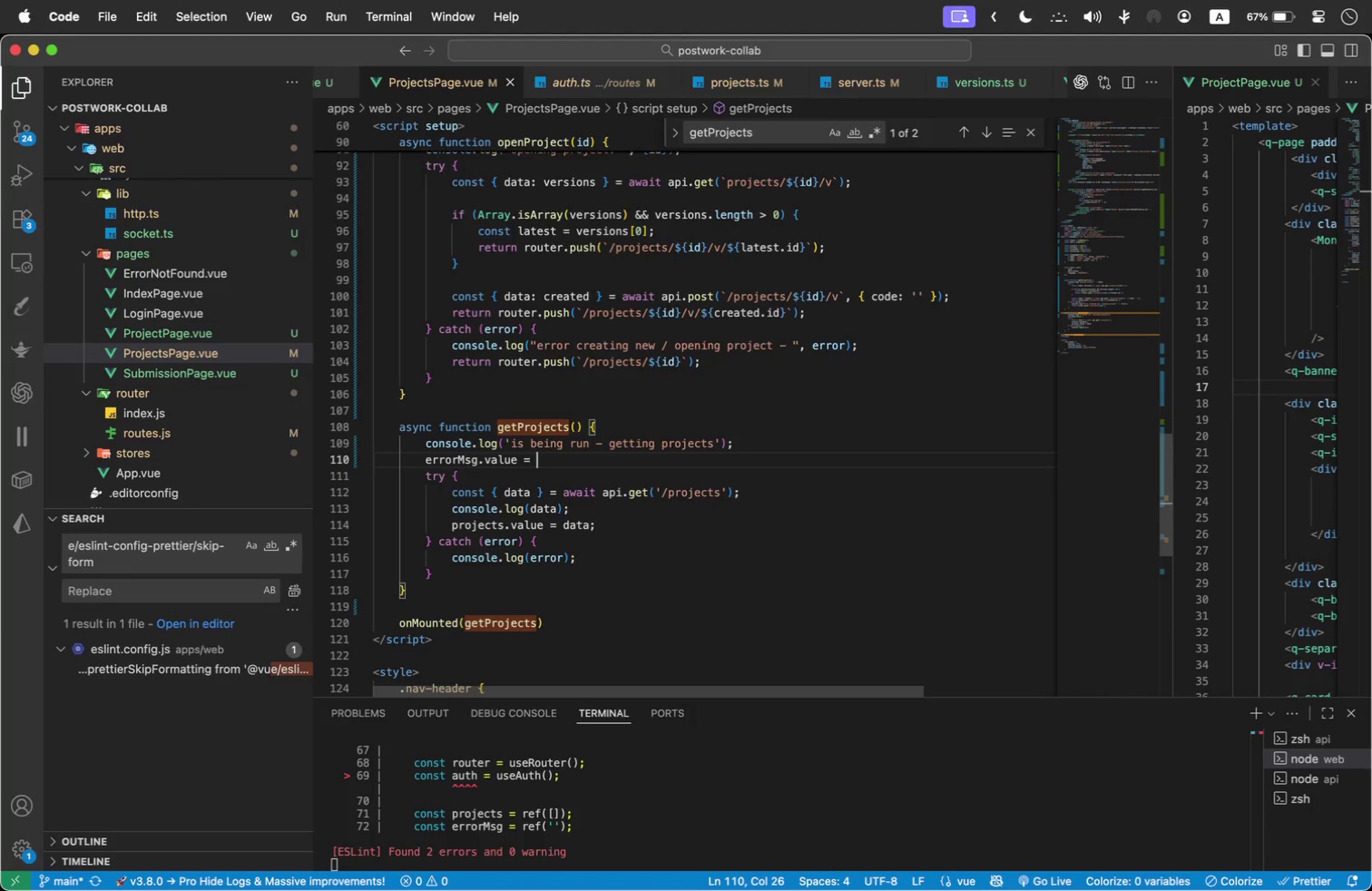 
key(ArrowRight)
 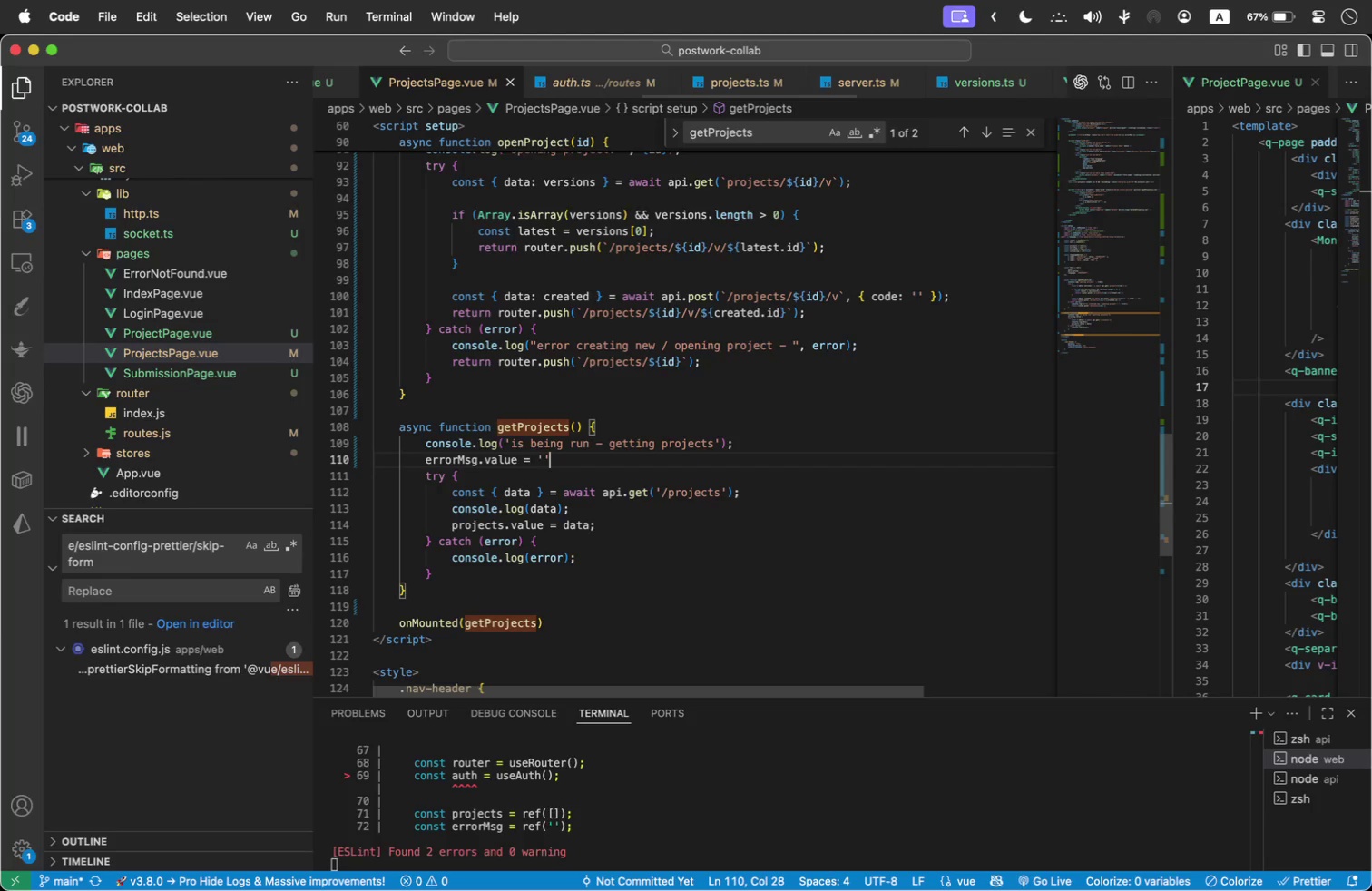 
key(L)
 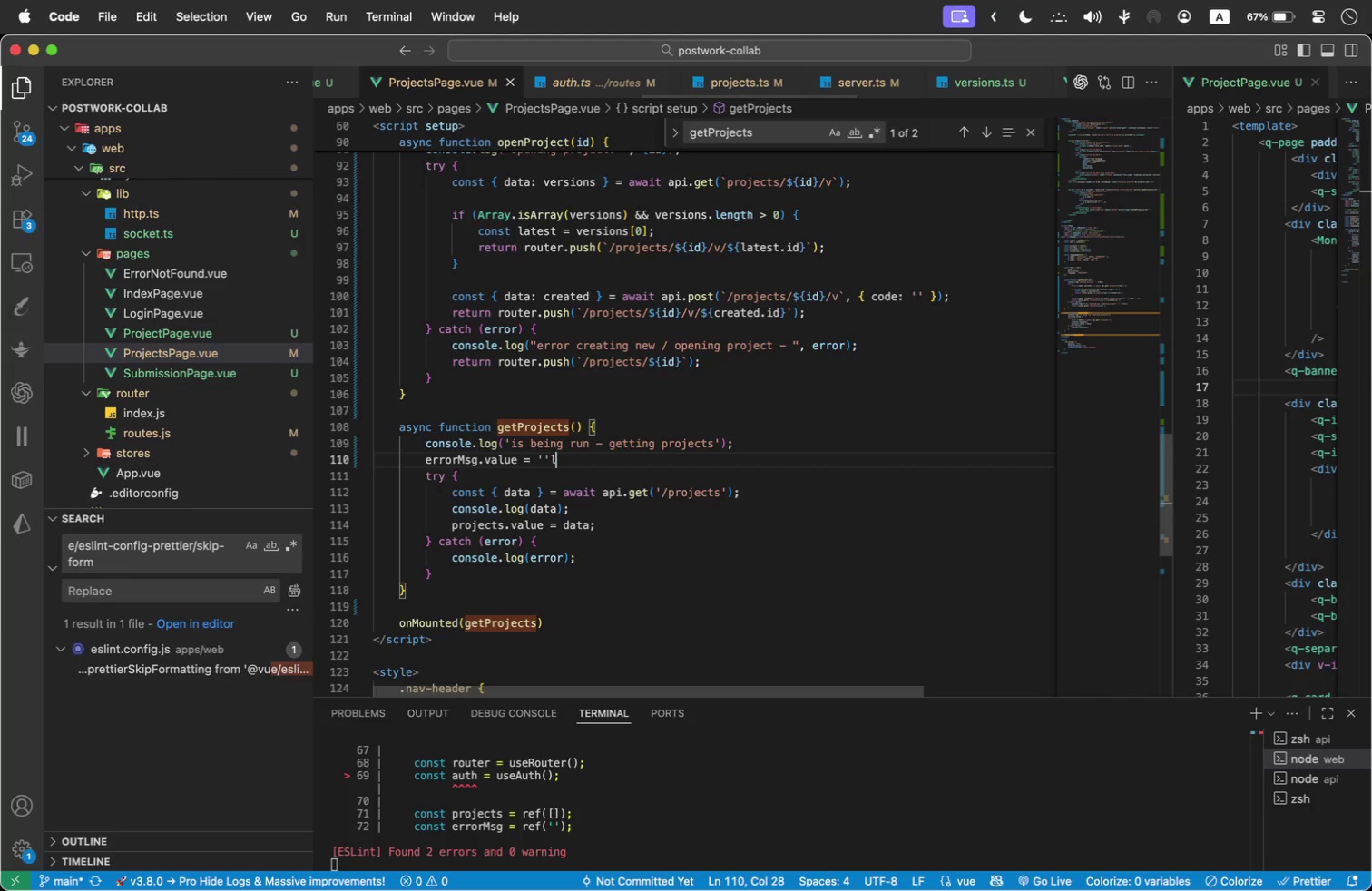 
key(Semicolon)
 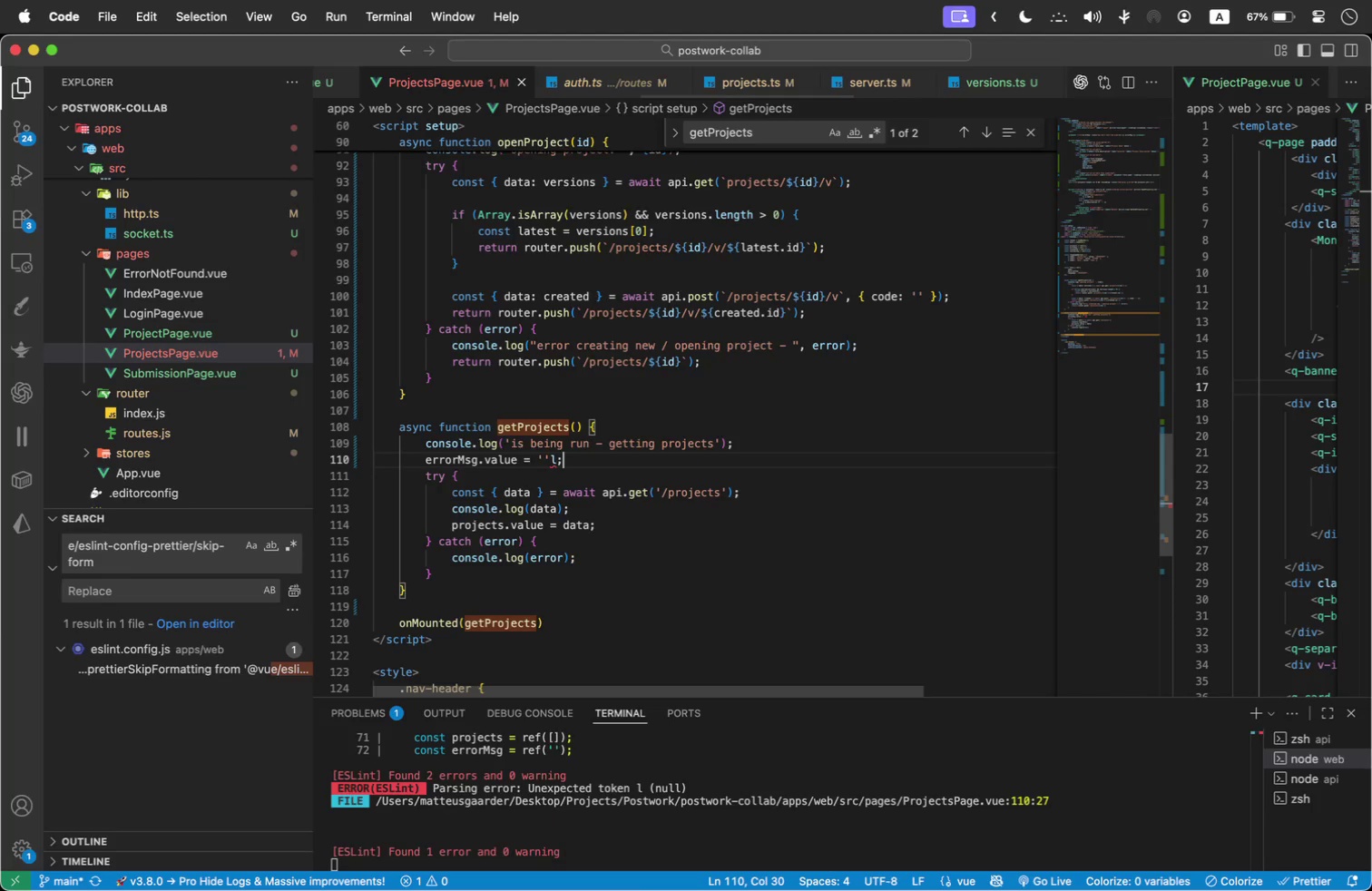 
key(Backspace)
 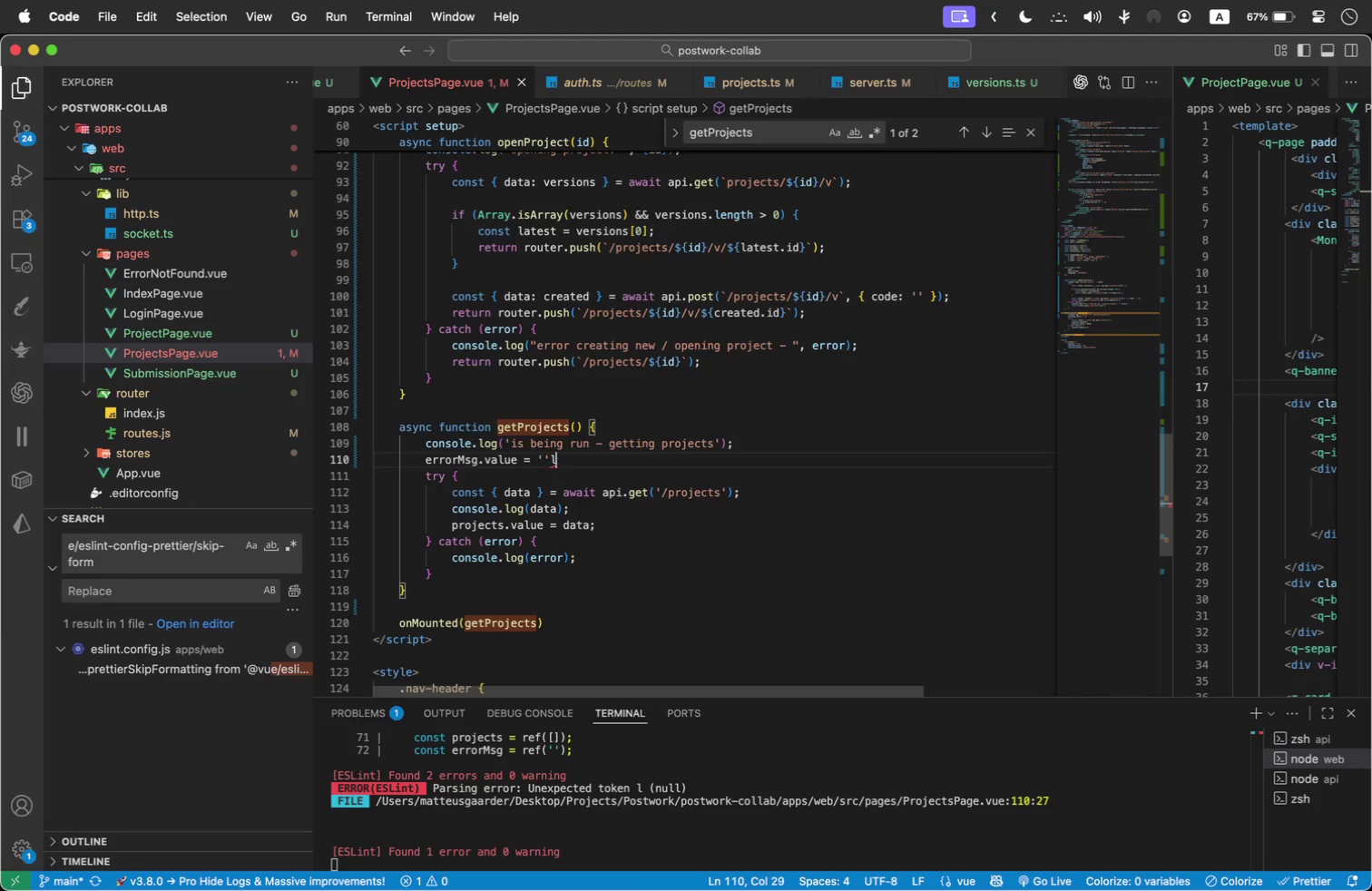 
key(Backspace)
 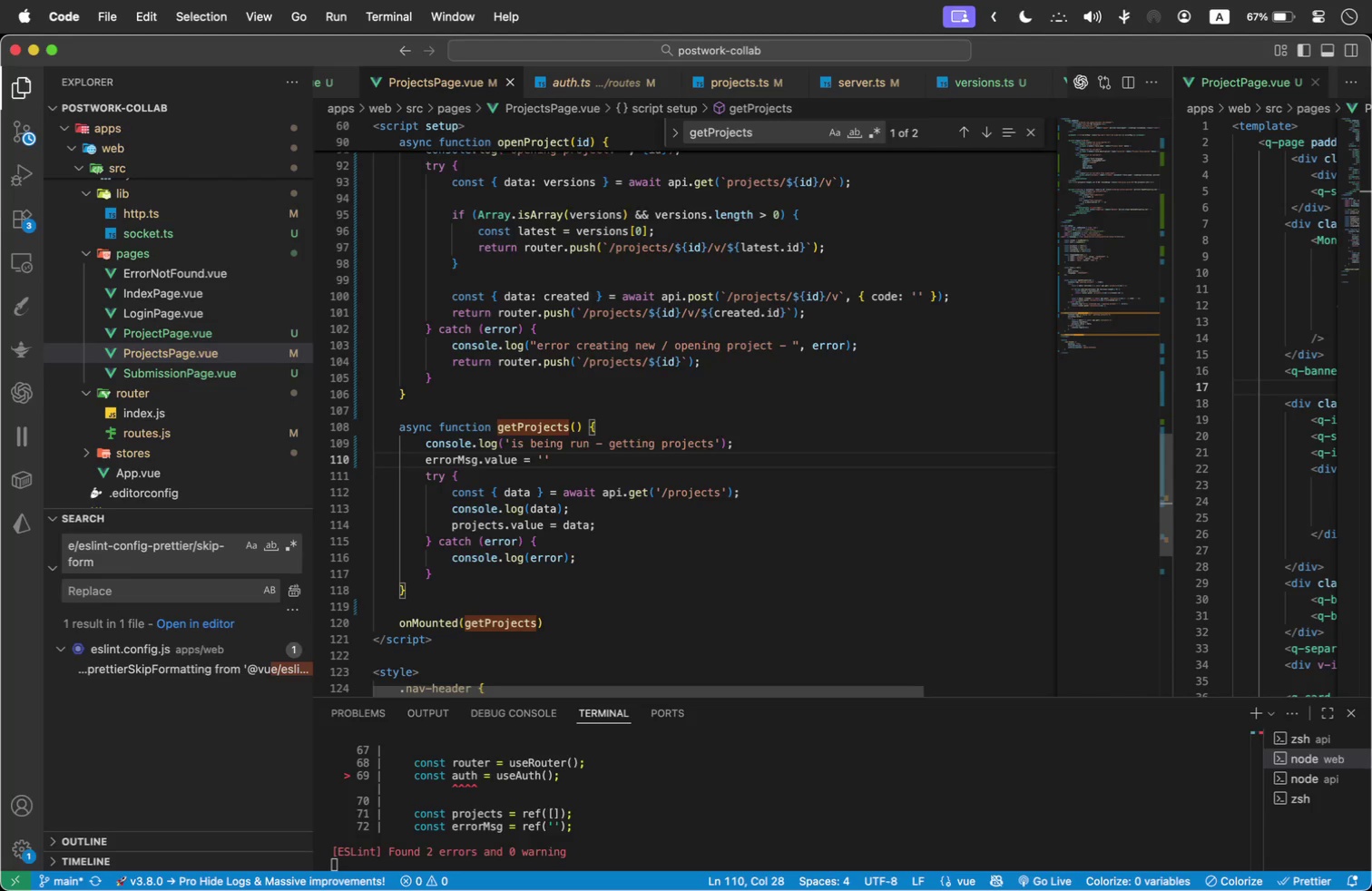 
wait(12.53)
 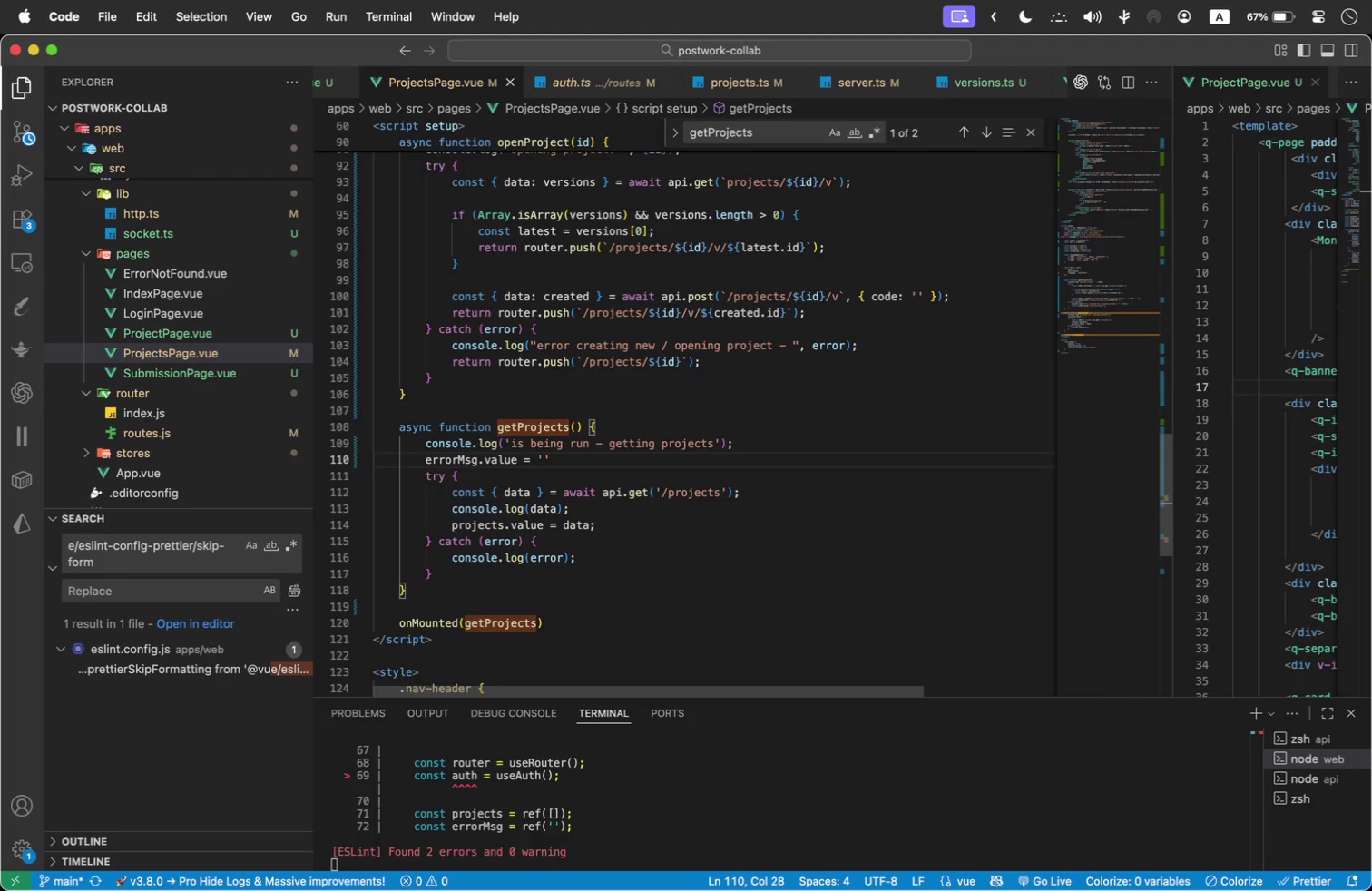 
key(Enter)
 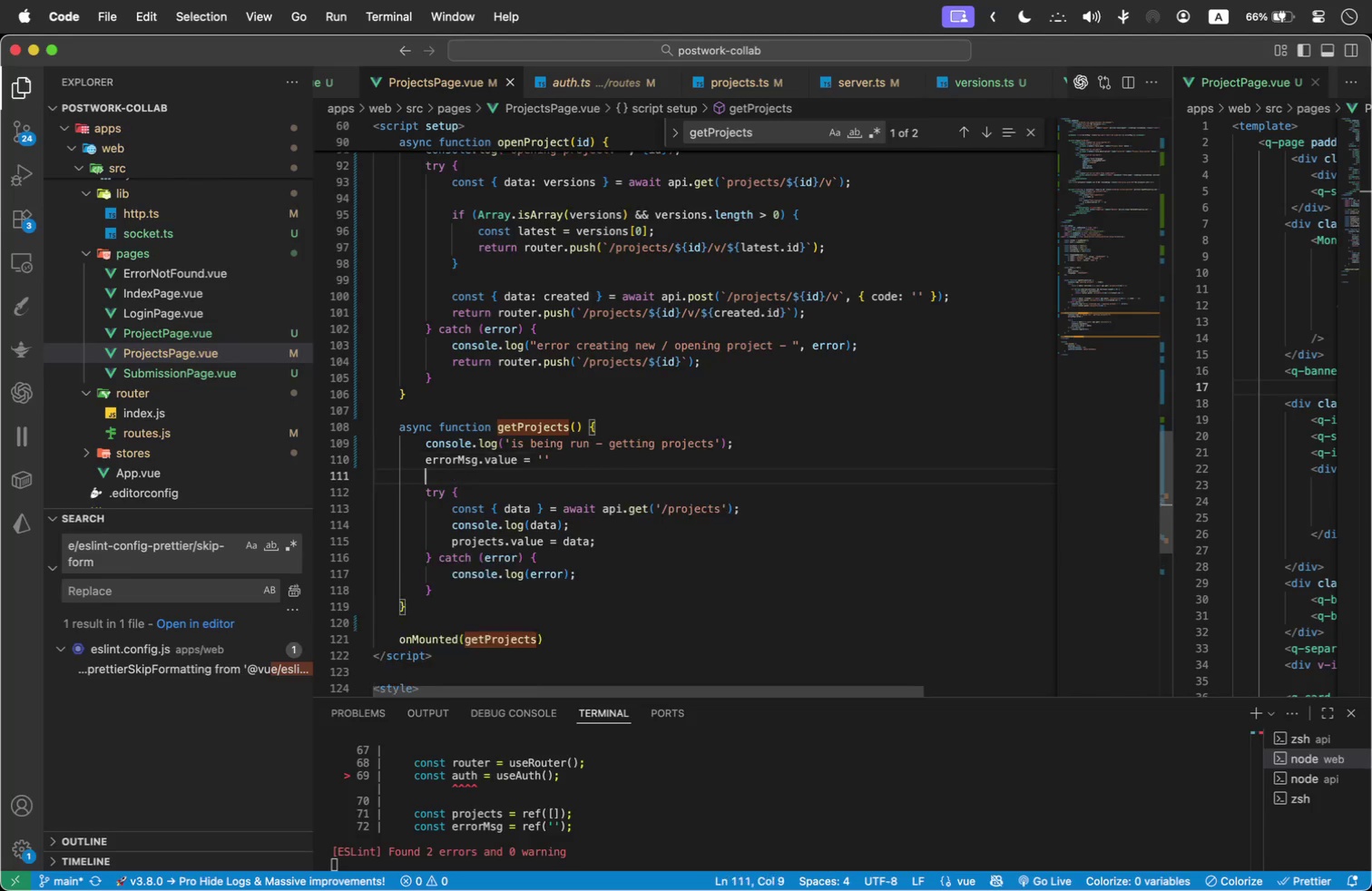 
type(isLo)
 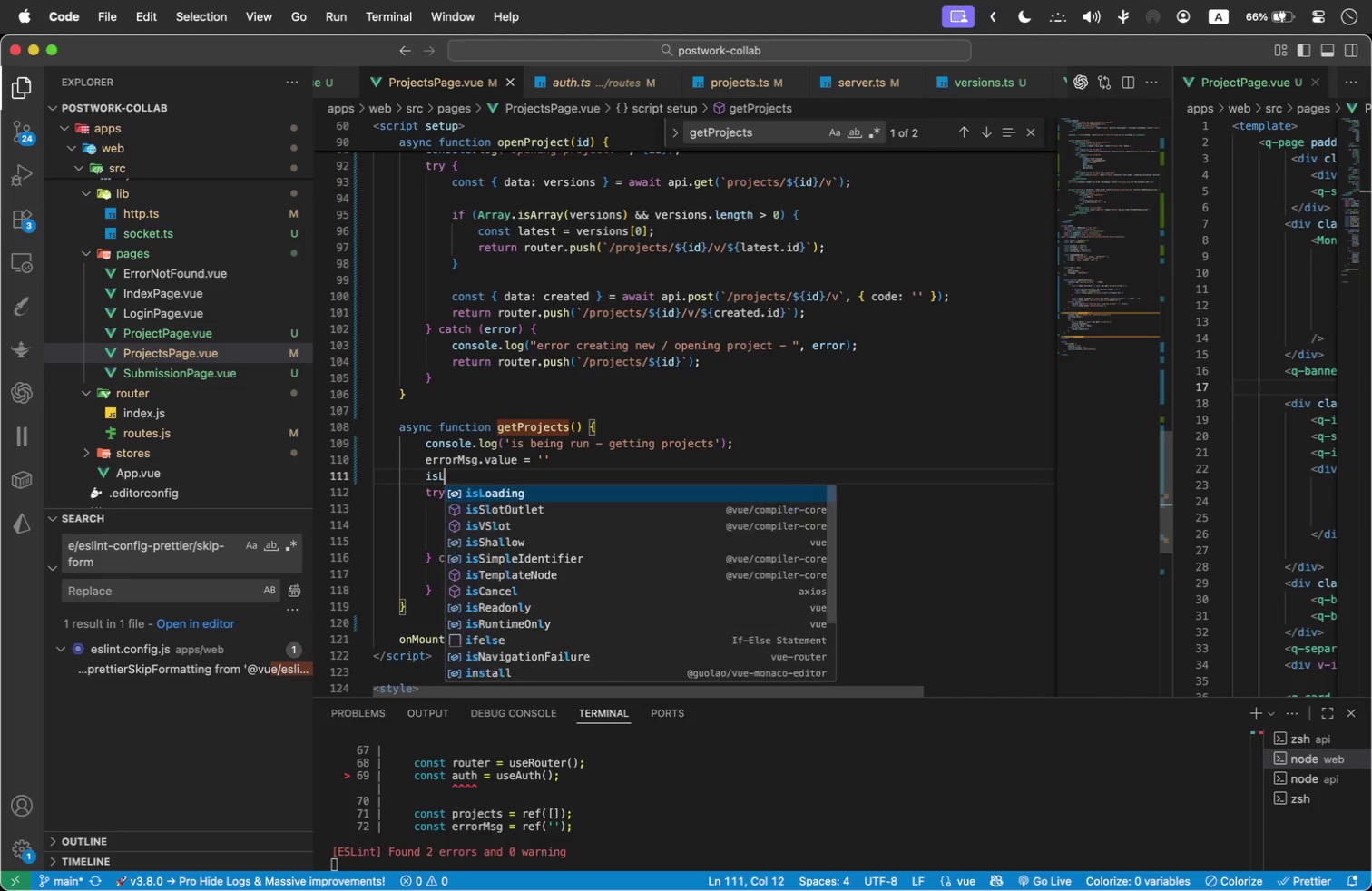 
key(Enter)
 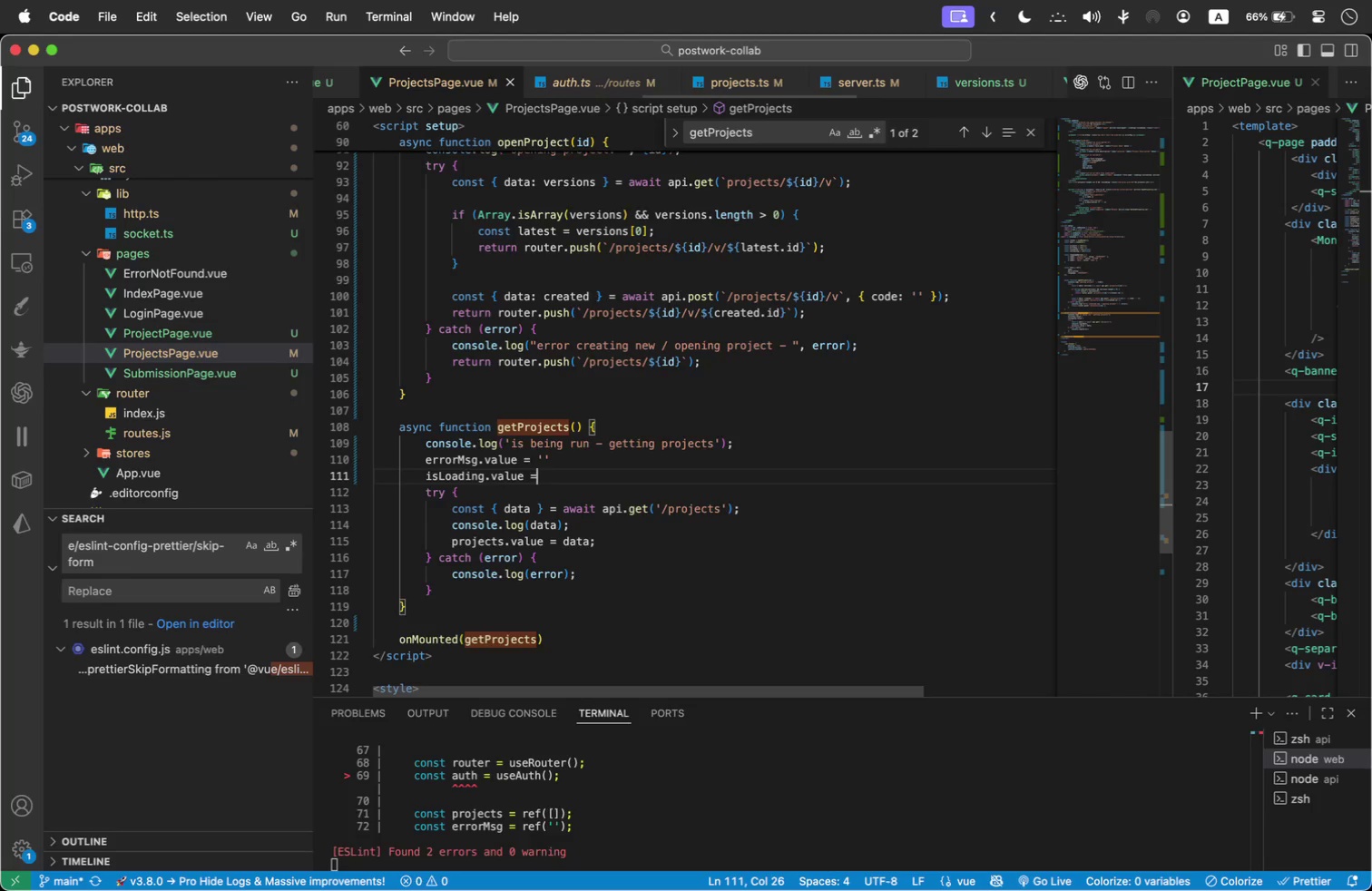 
type(.value = ')
 